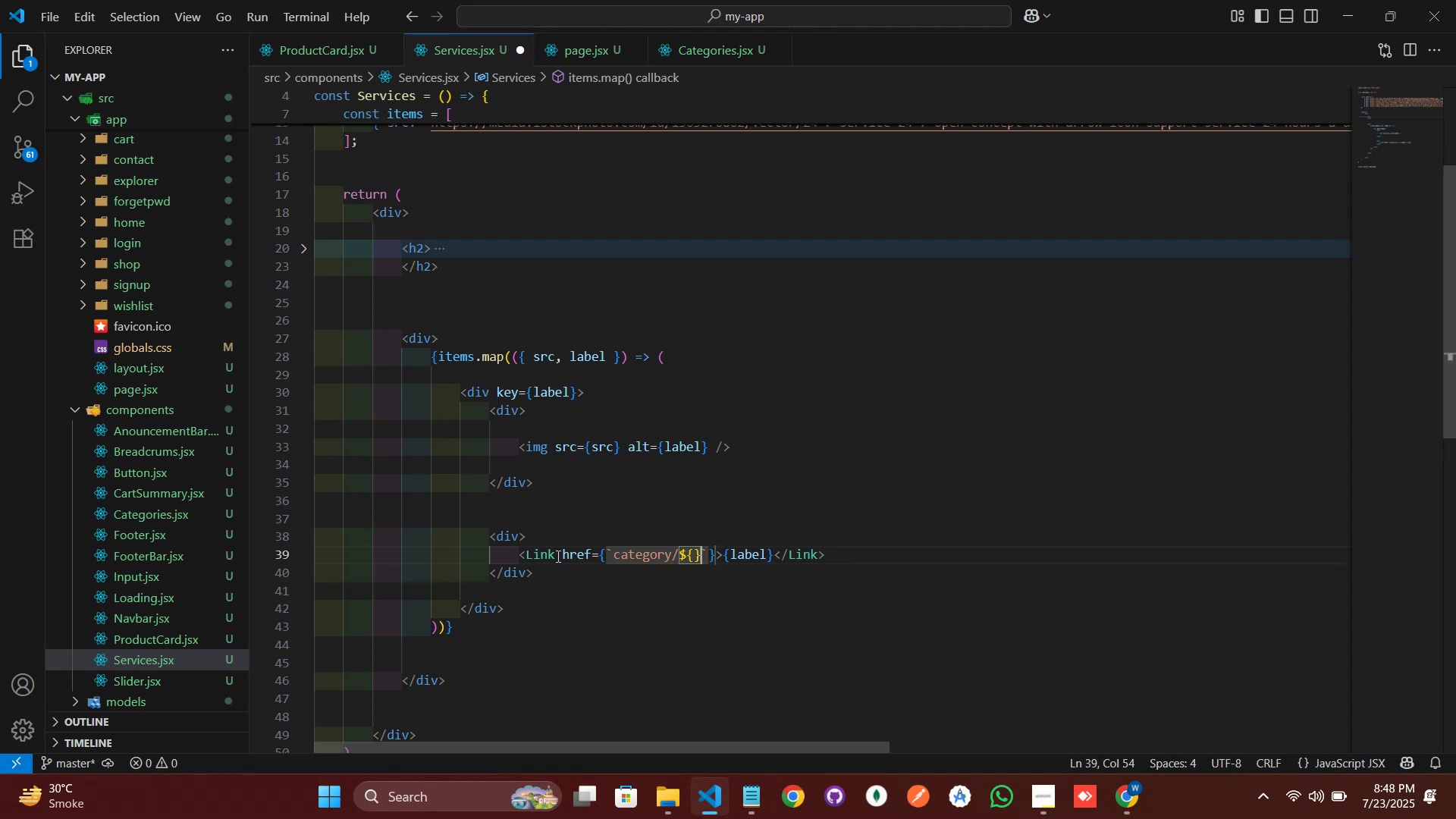 
key(ArrowLeft)
 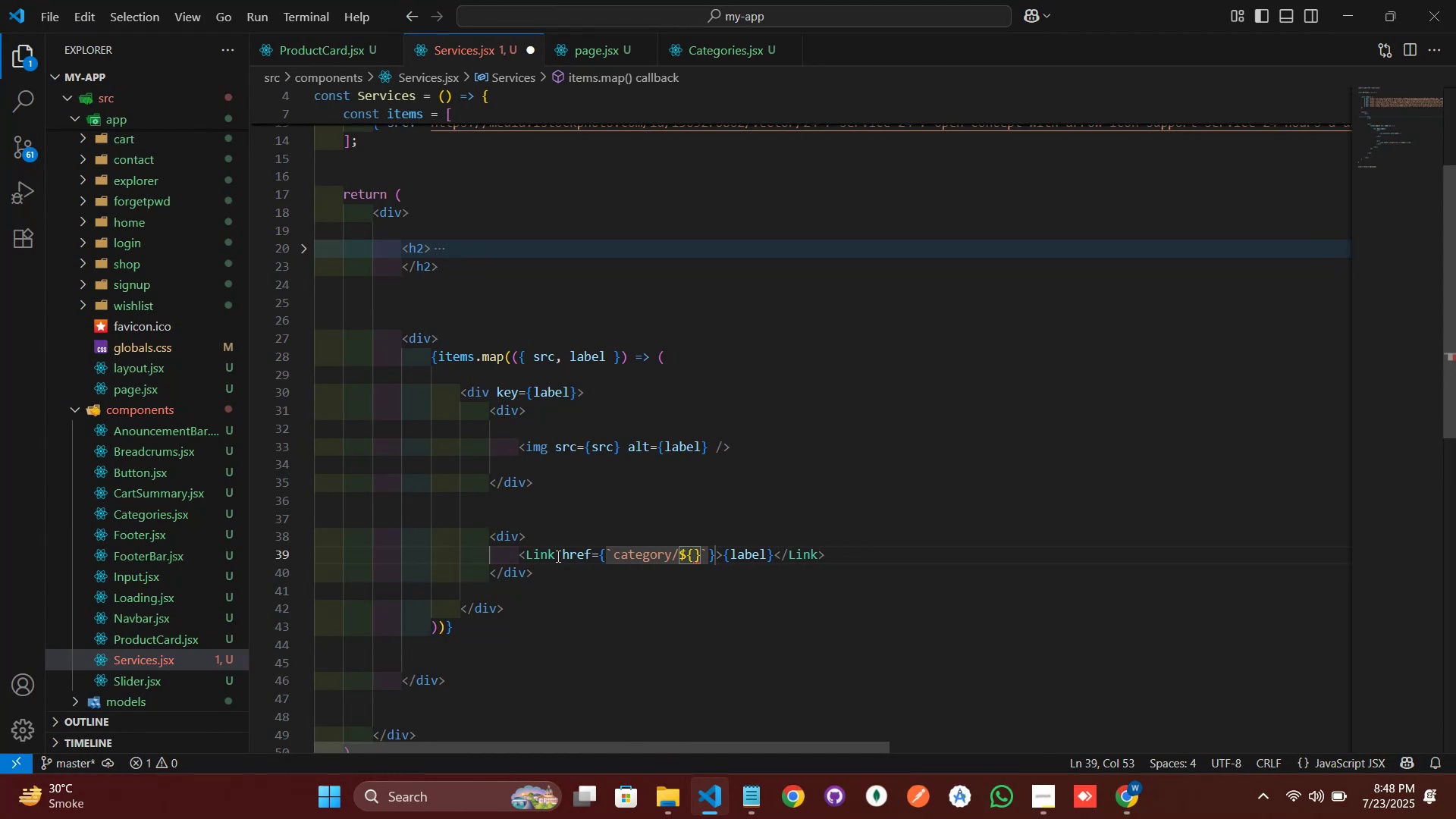 
type(encode)
 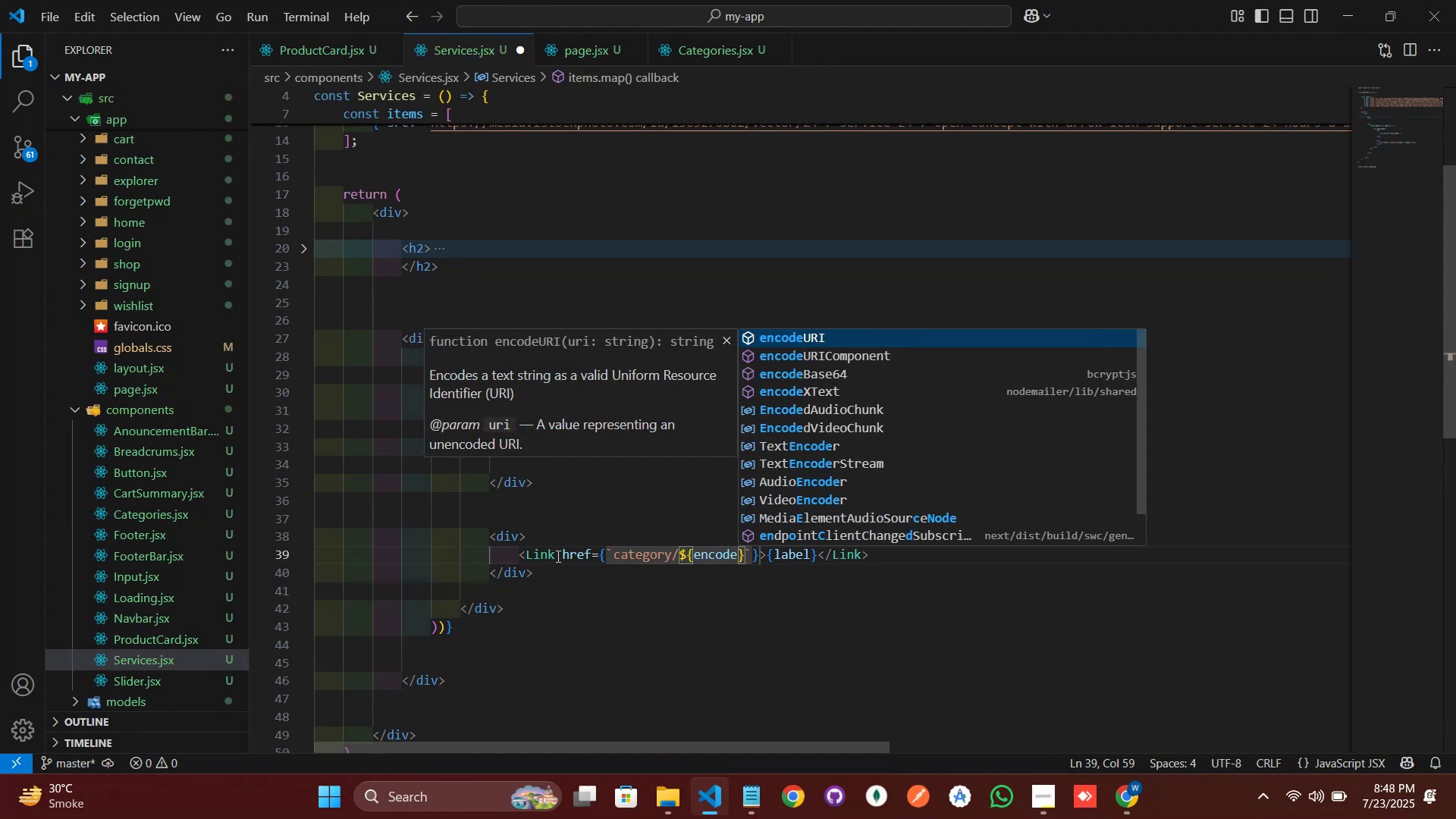 
key(ArrowDown)
 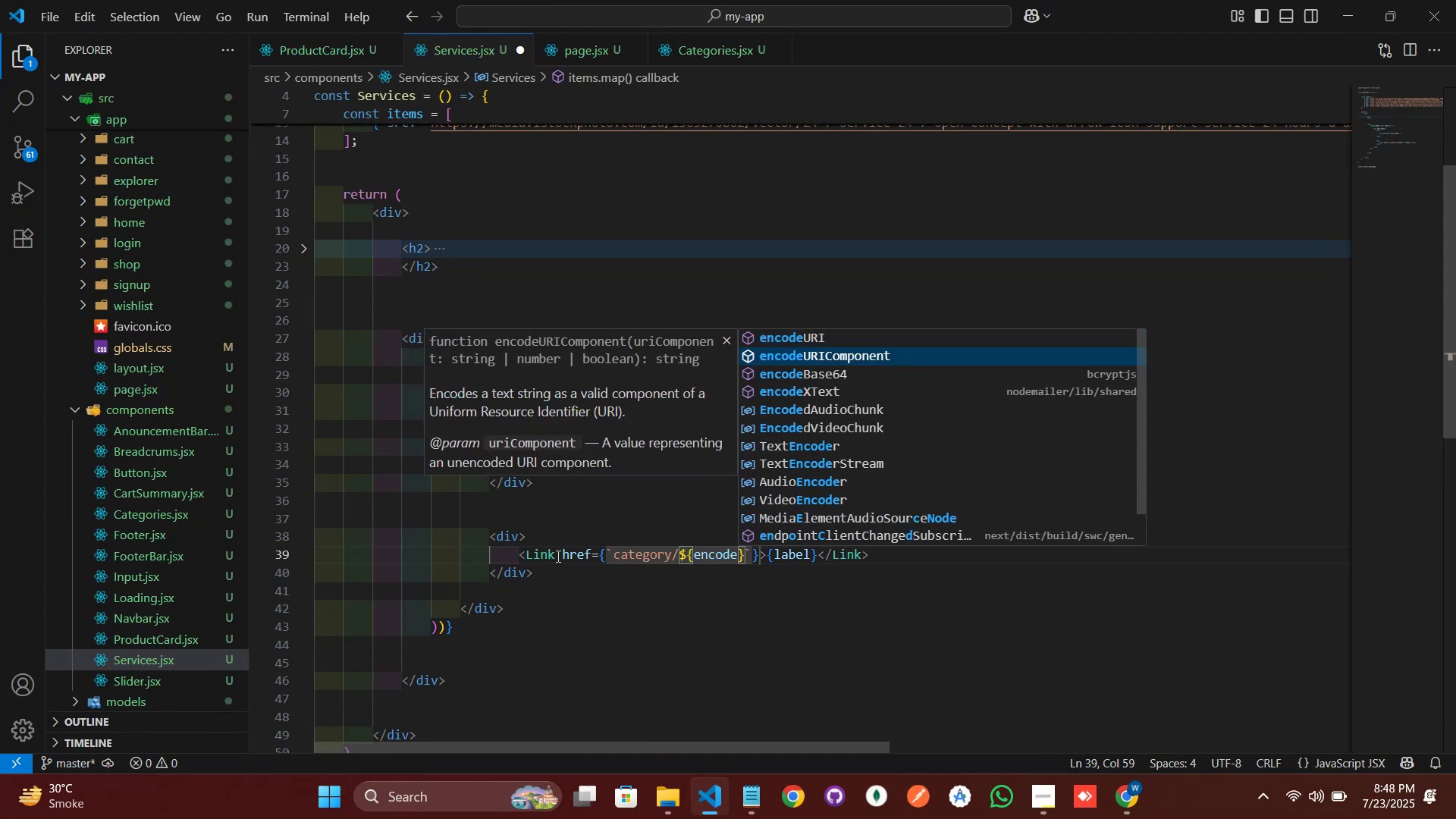 
key(Enter)
 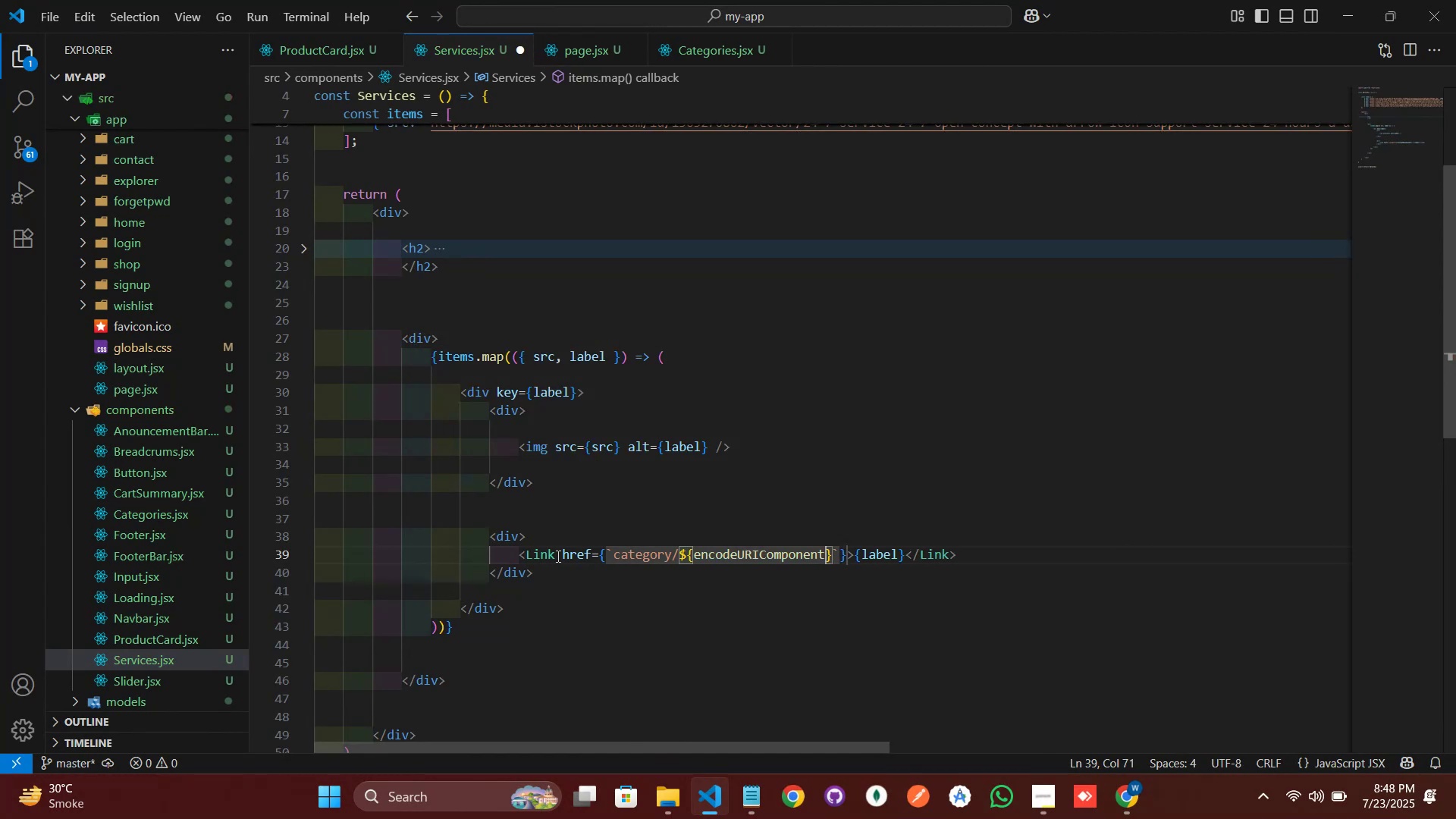 
type(())
 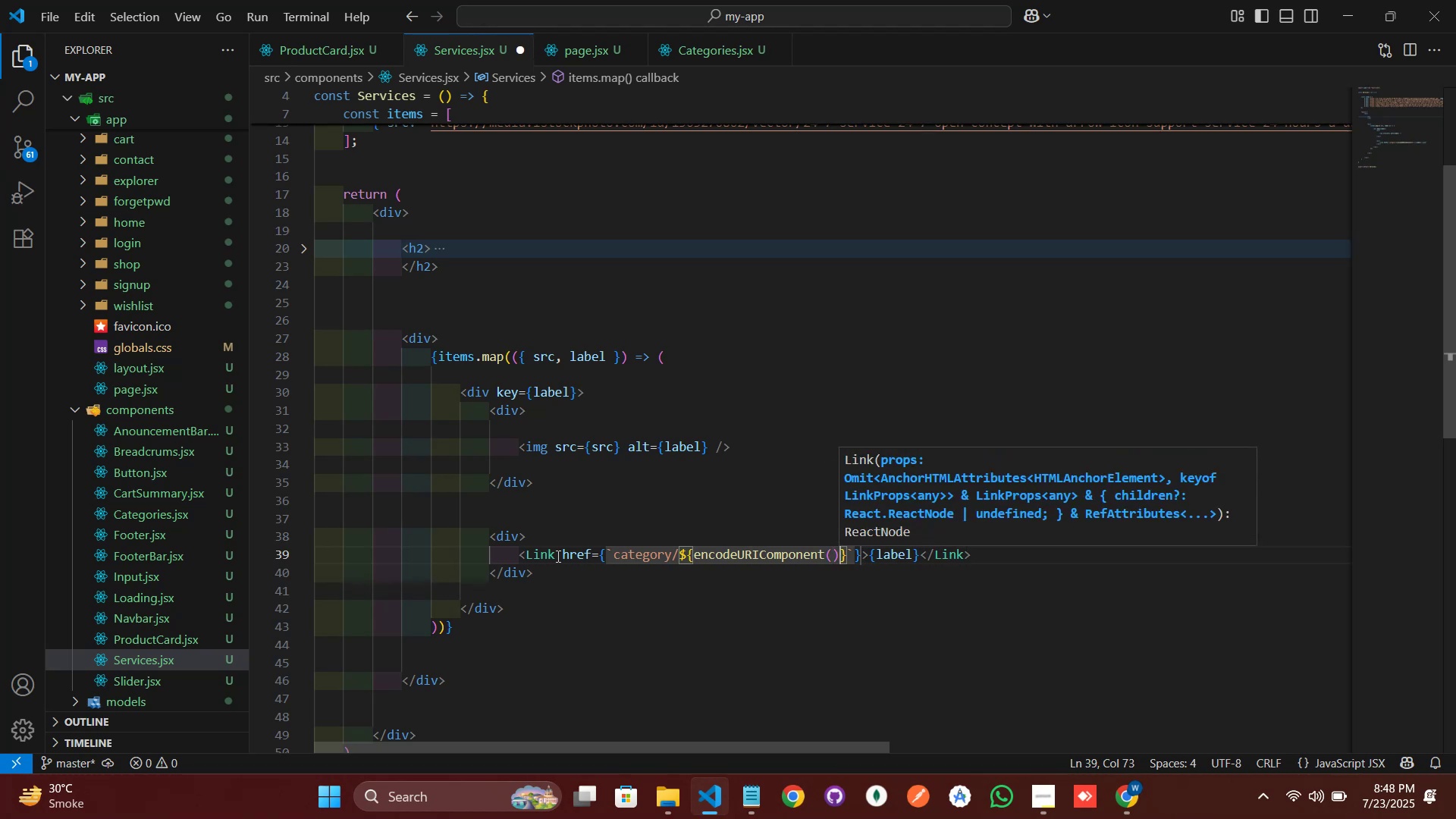 
key(ArrowLeft)
 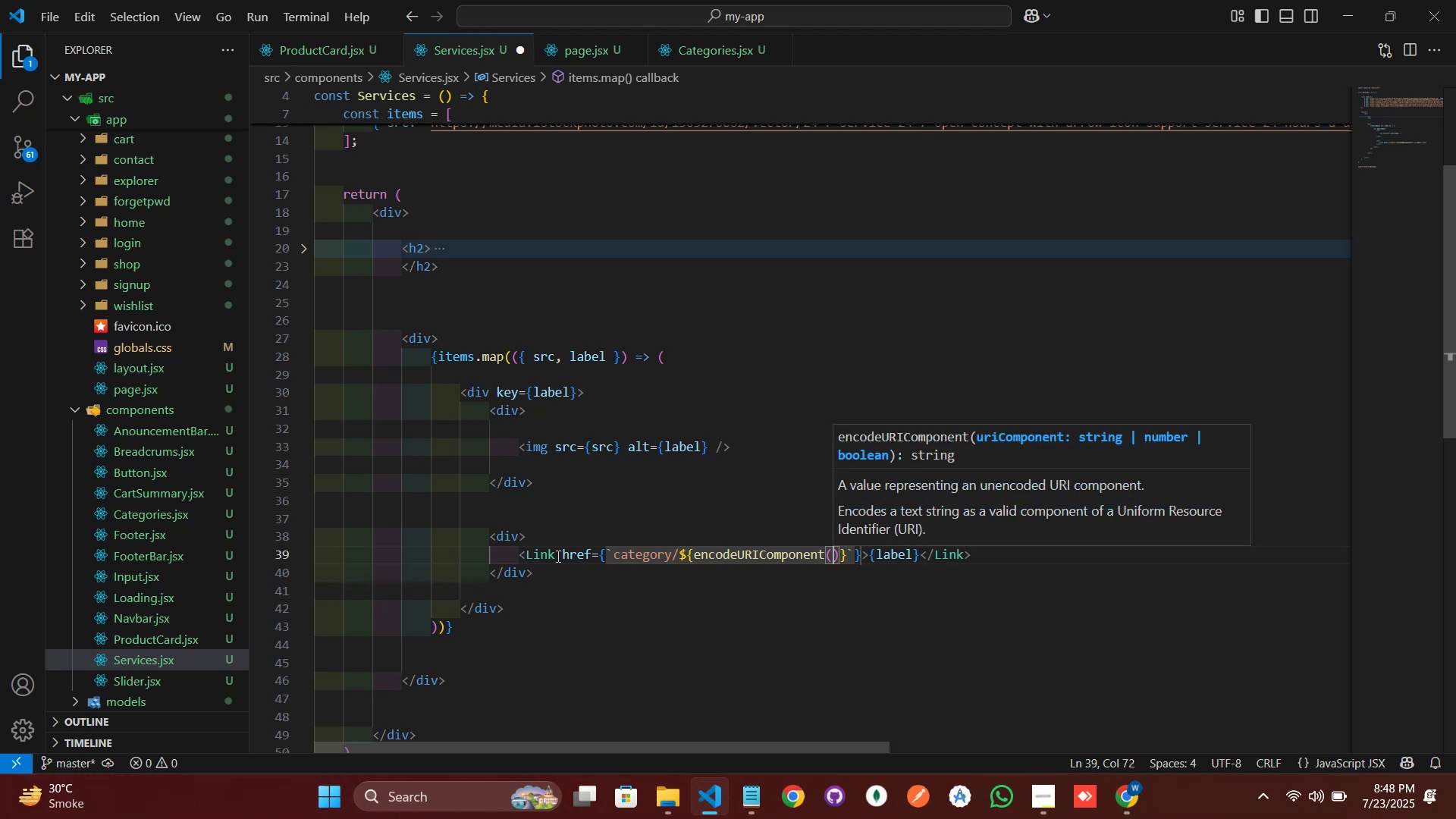 
type(labe)
 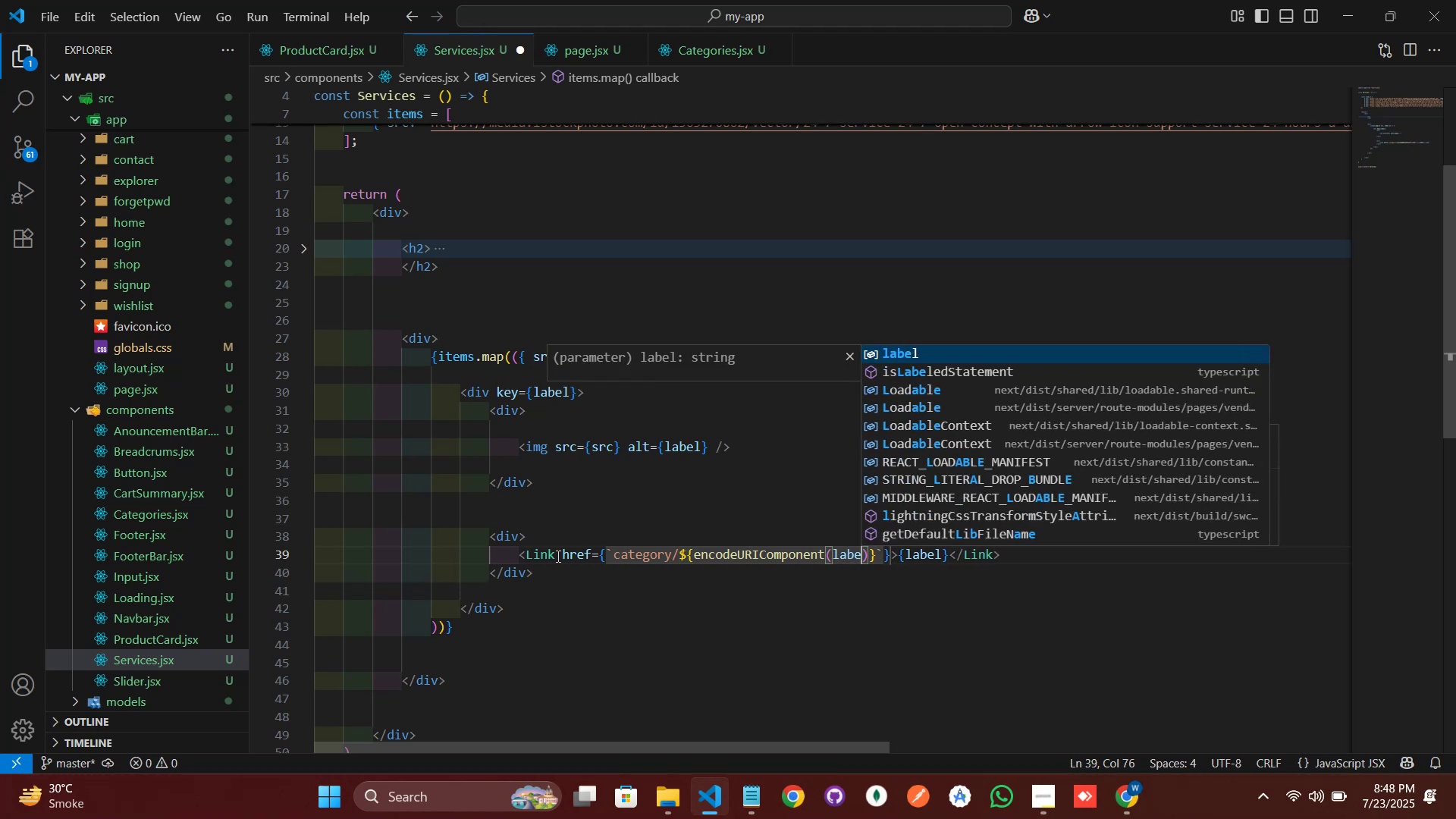 
key(Enter)
 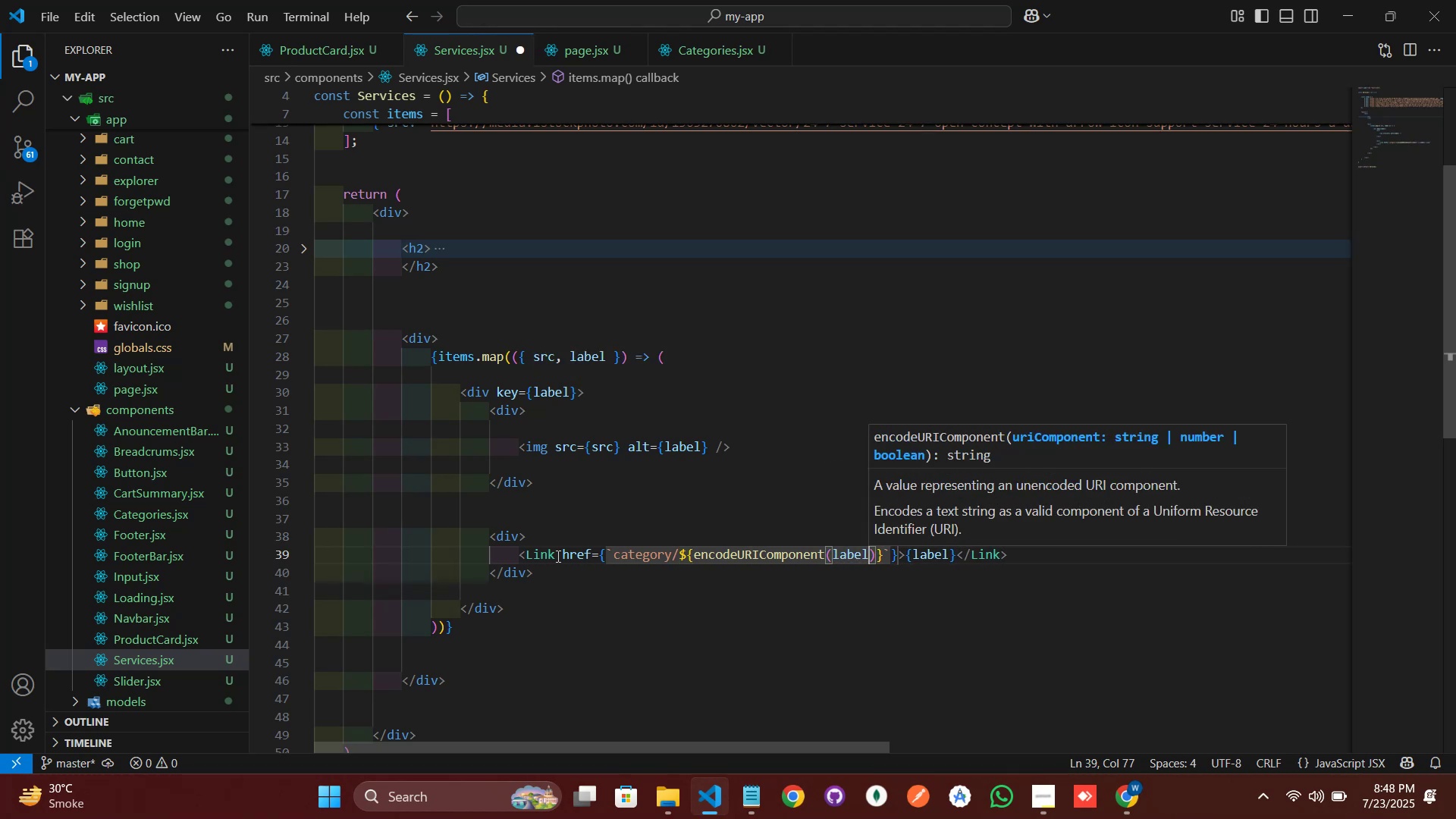 
key(ArrowRight)
 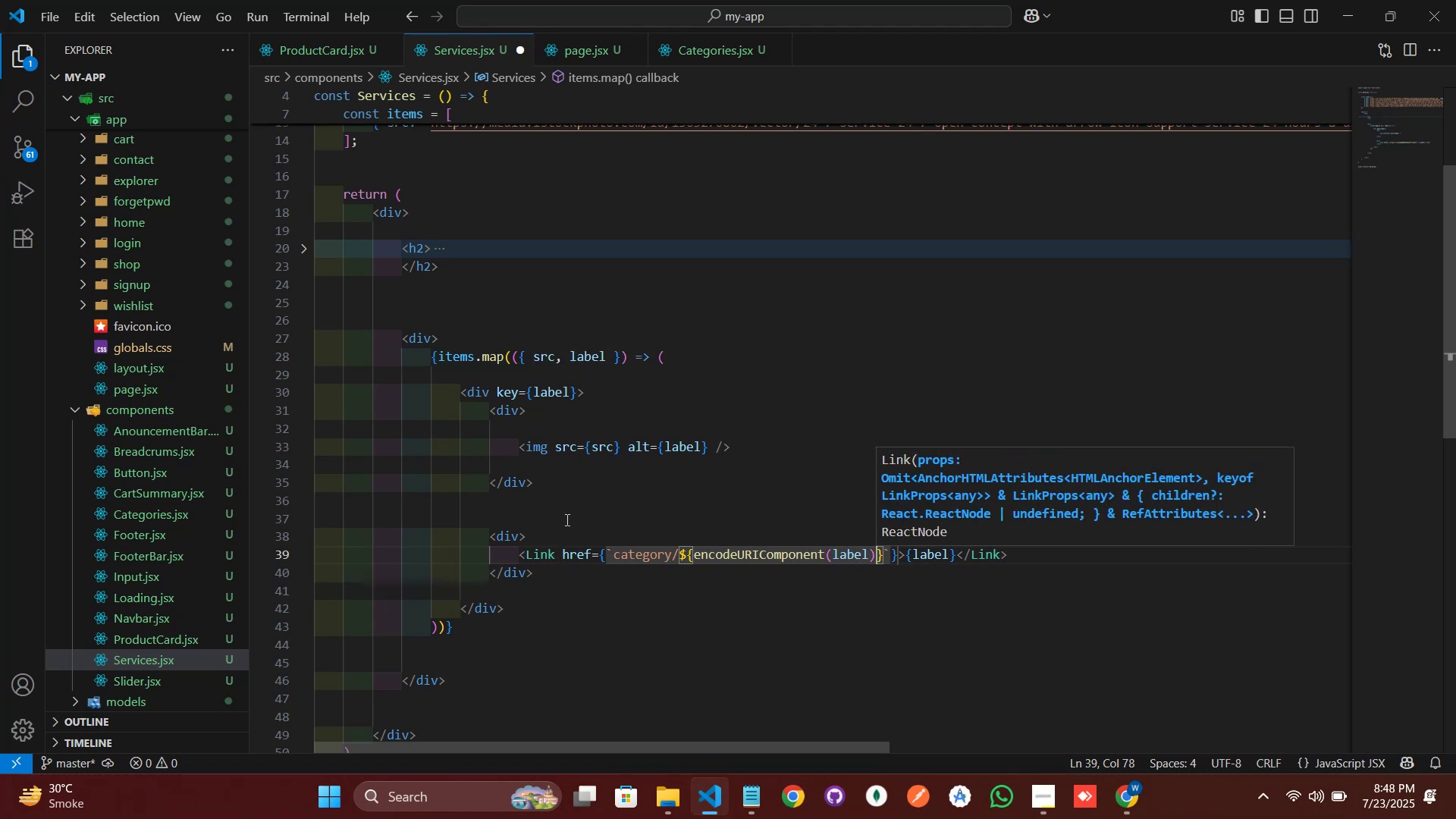 
left_click([753, 400])
 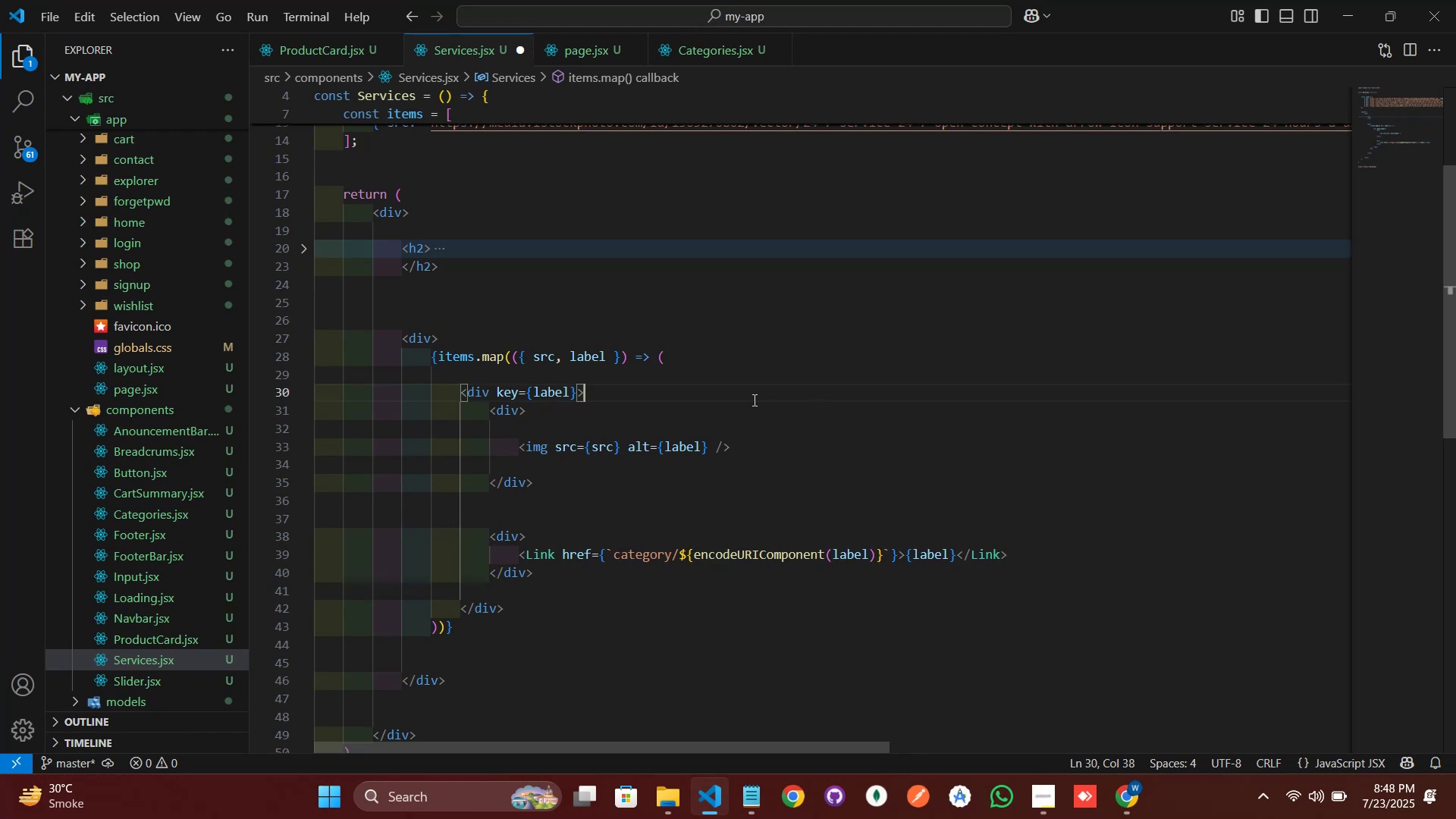 
key(Control+S)
 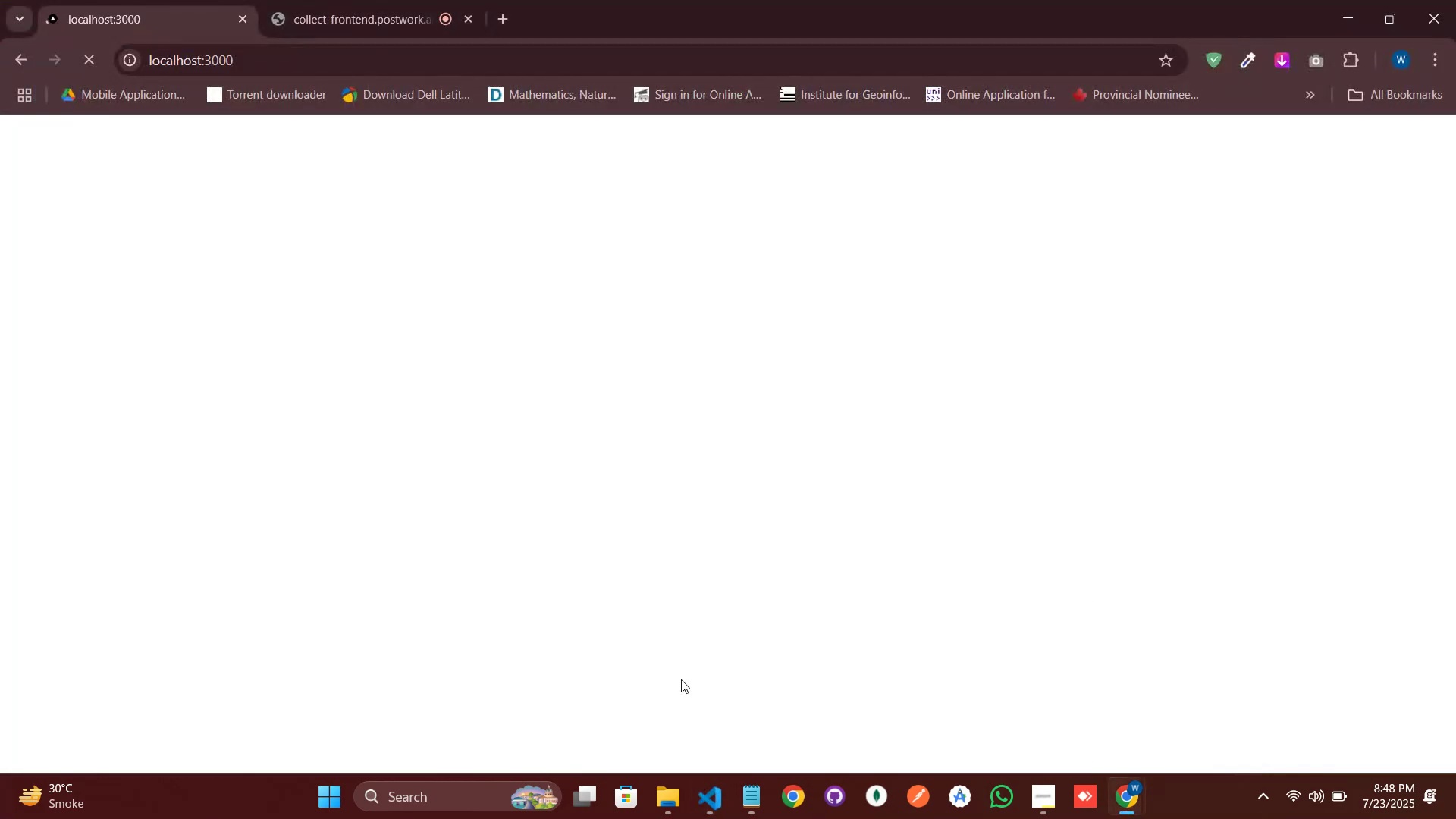 
scroll: coordinate [613, 348], scroll_direction: down, amount: 21.0
 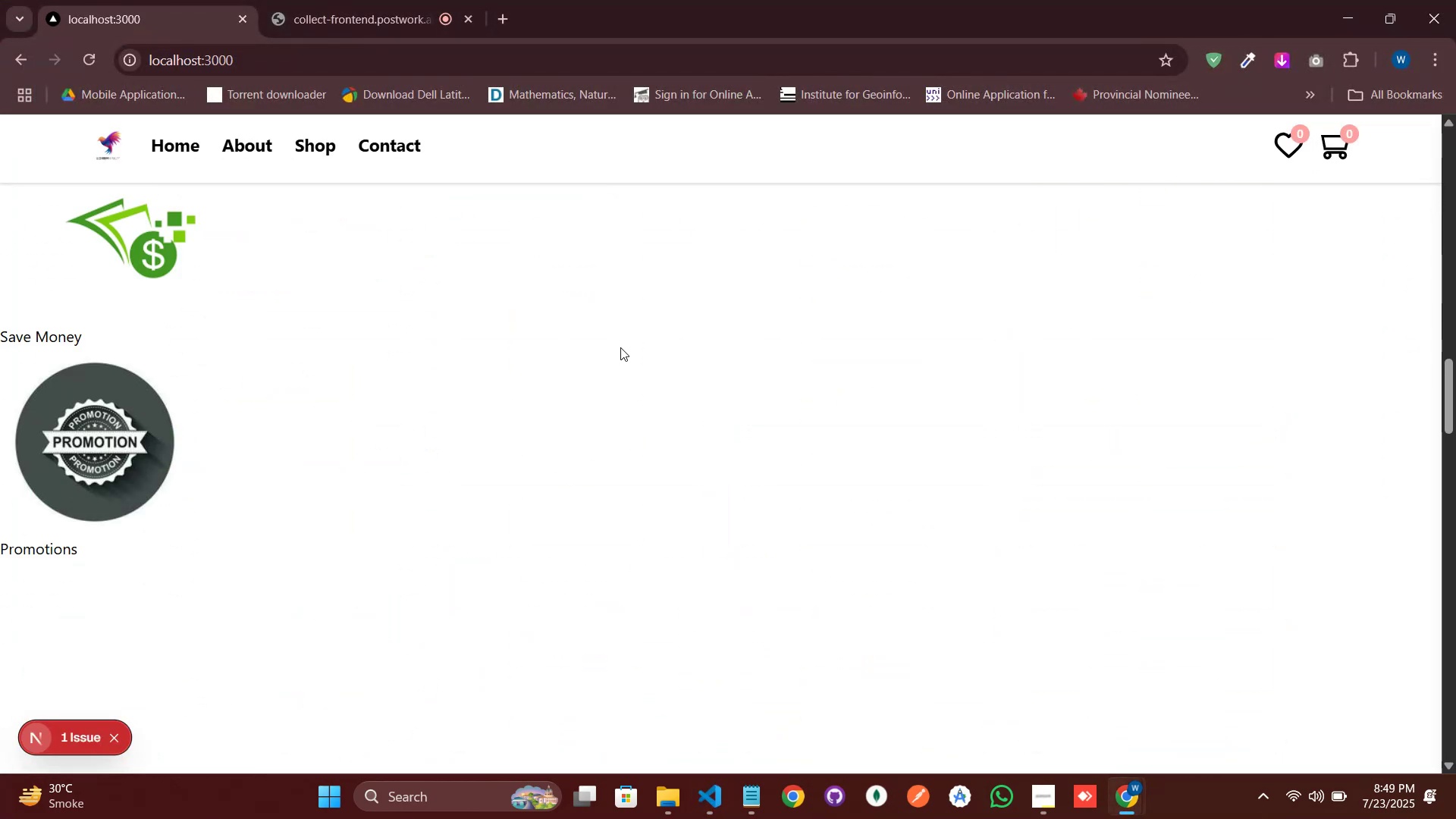 
scroll: coordinate [810, 472], scroll_direction: up, amount: 13.0
 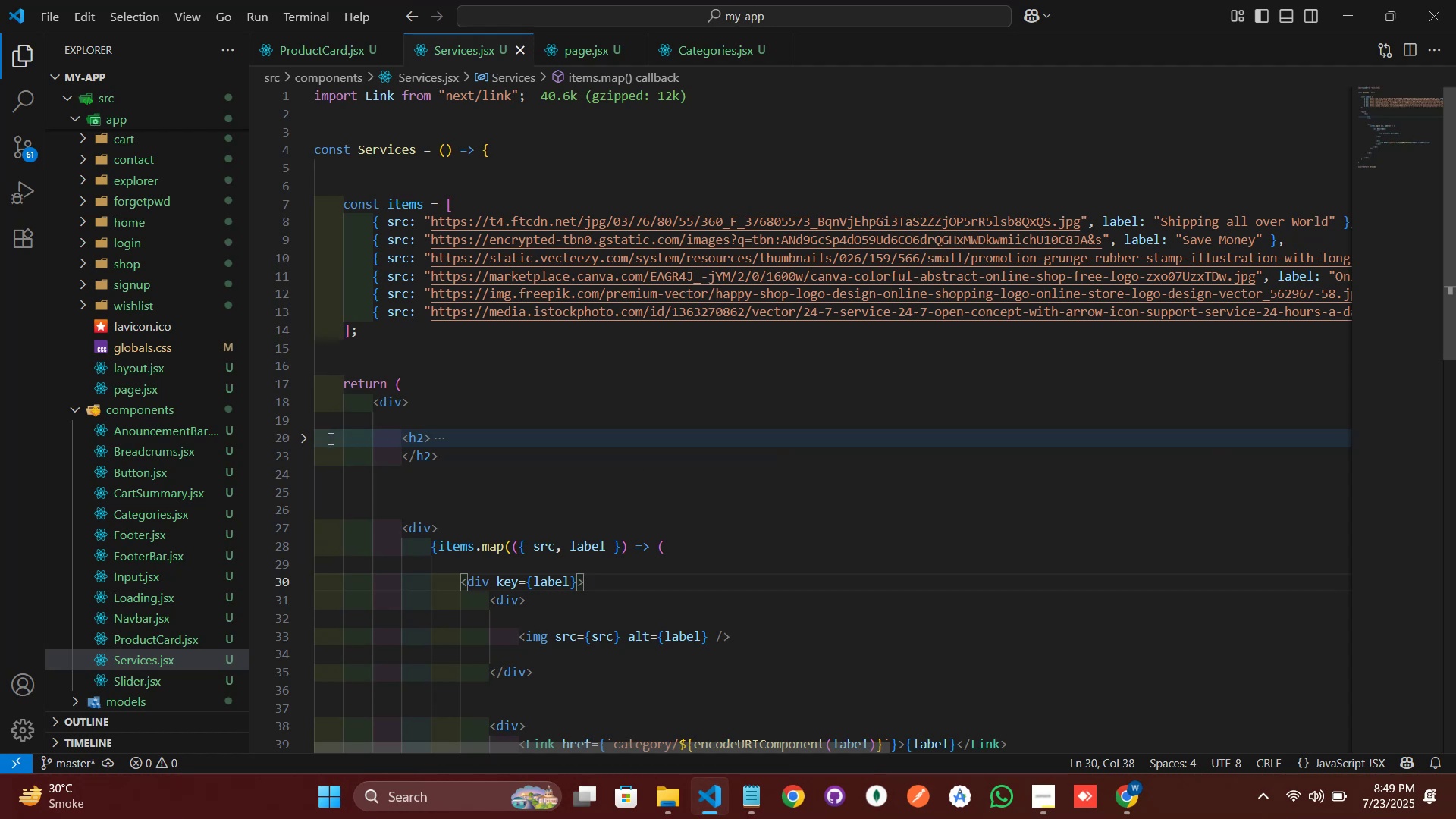 
left_click([306, 444])
 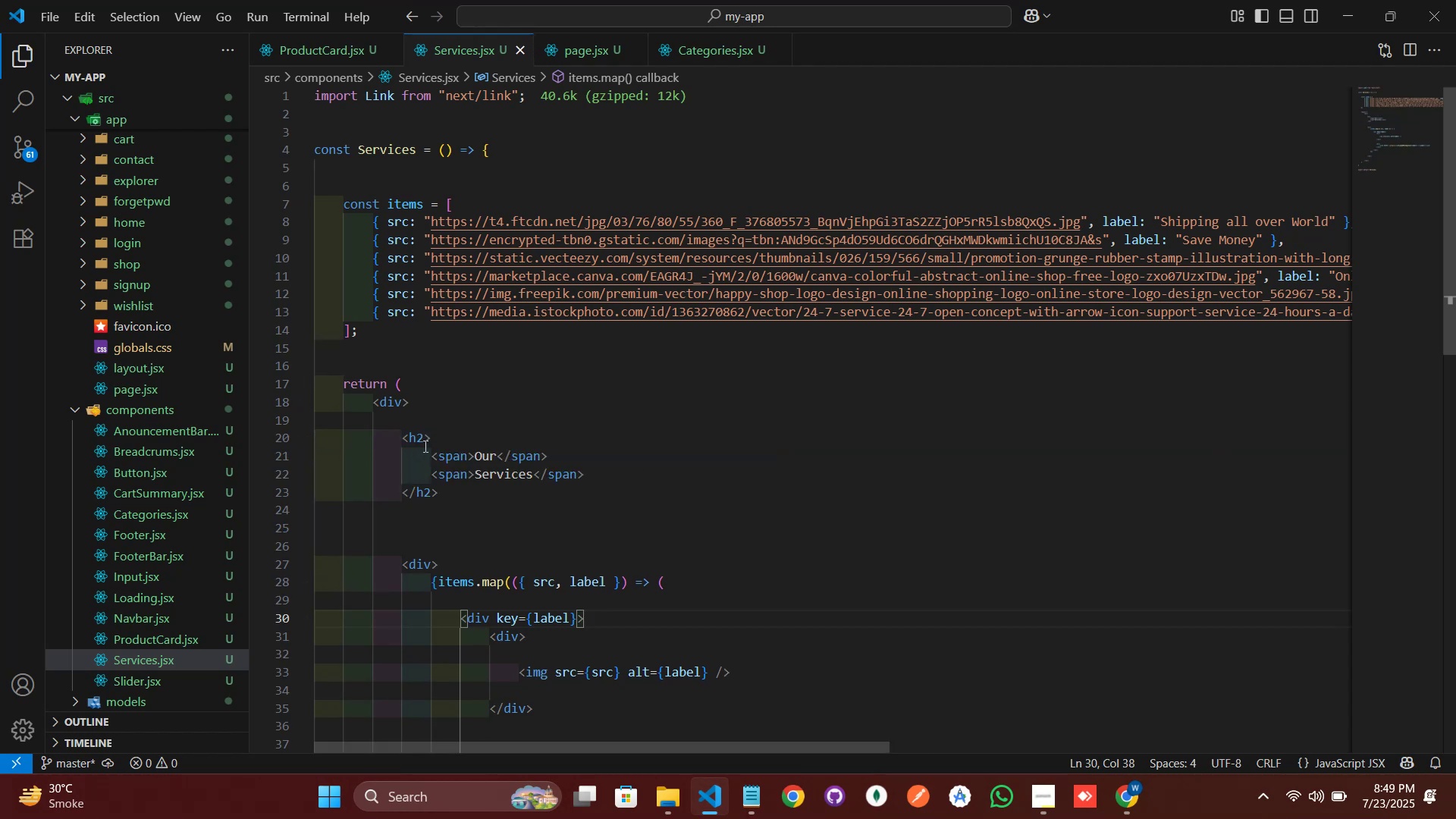 
left_click([425, 446])
 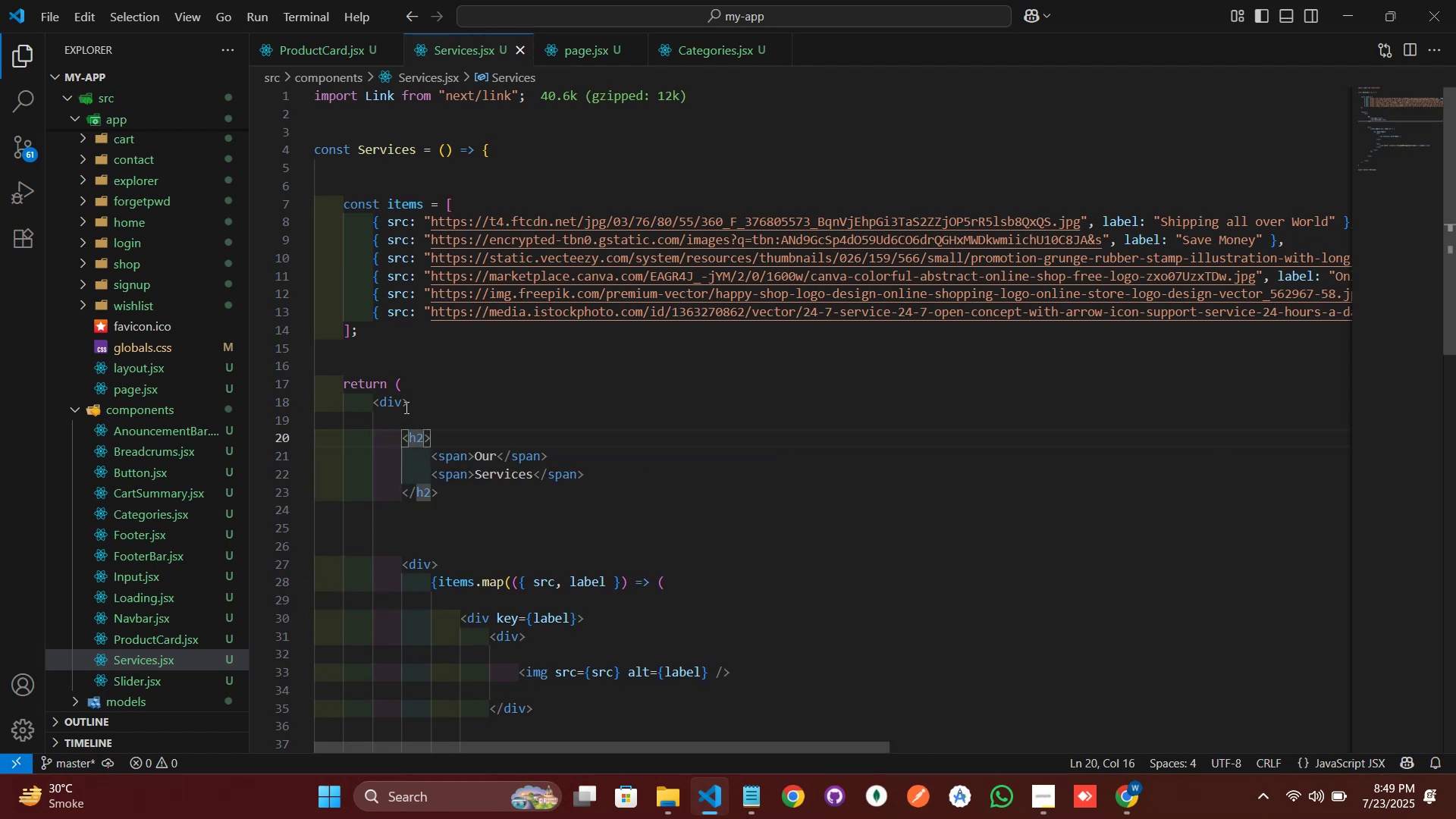 
left_click([405, 407])
 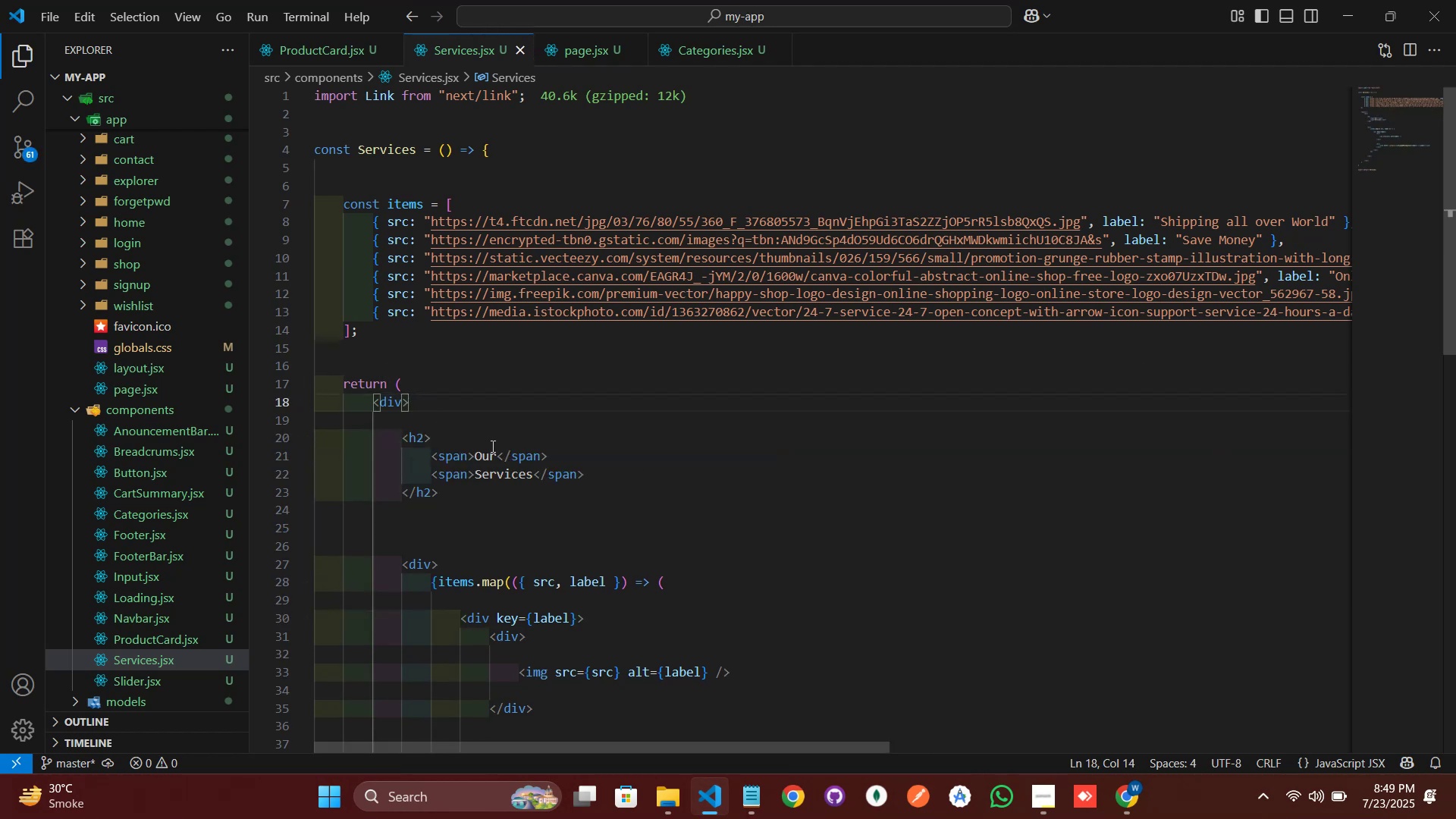 
type( cl)
 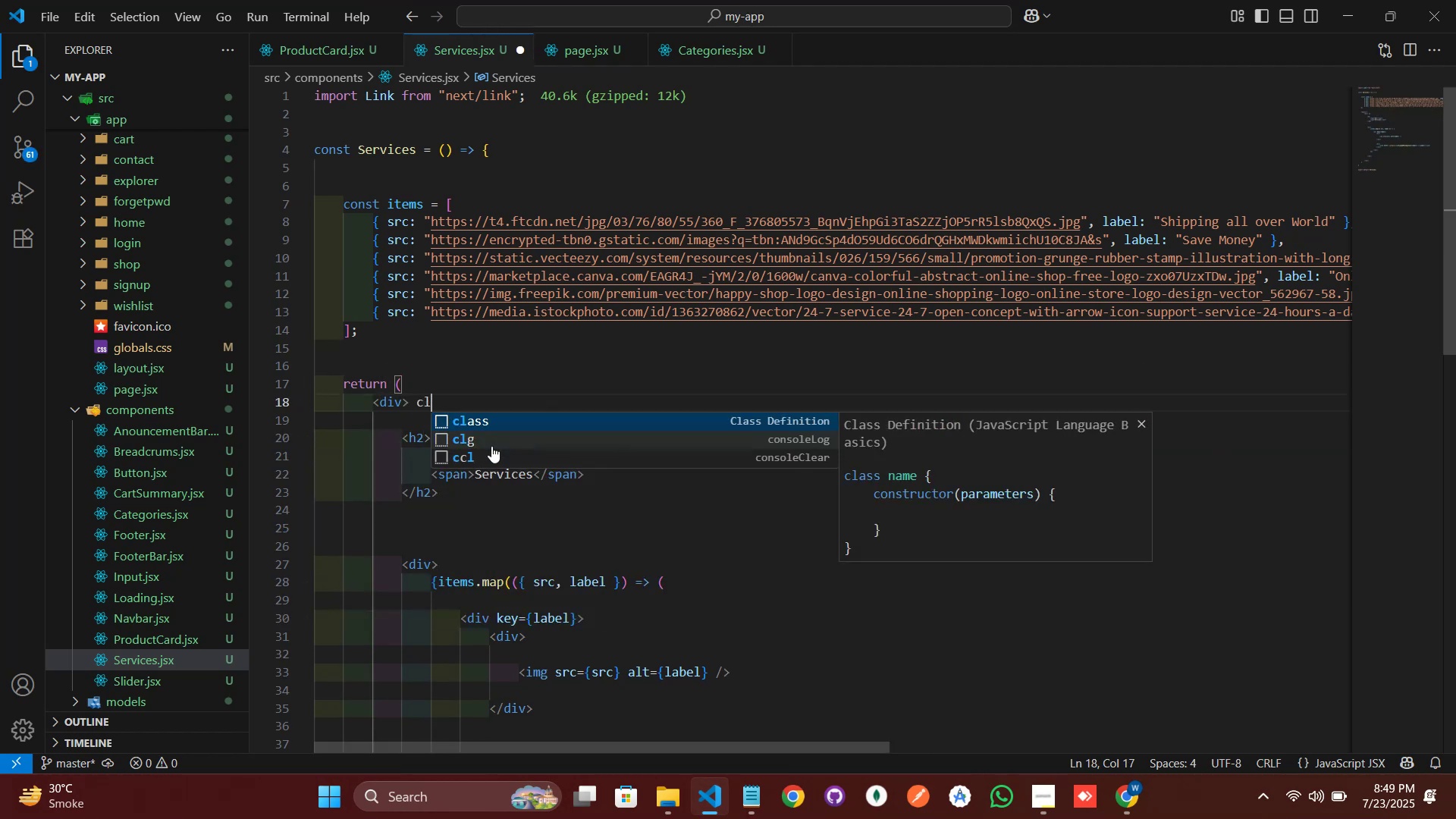 
key(Enter)
 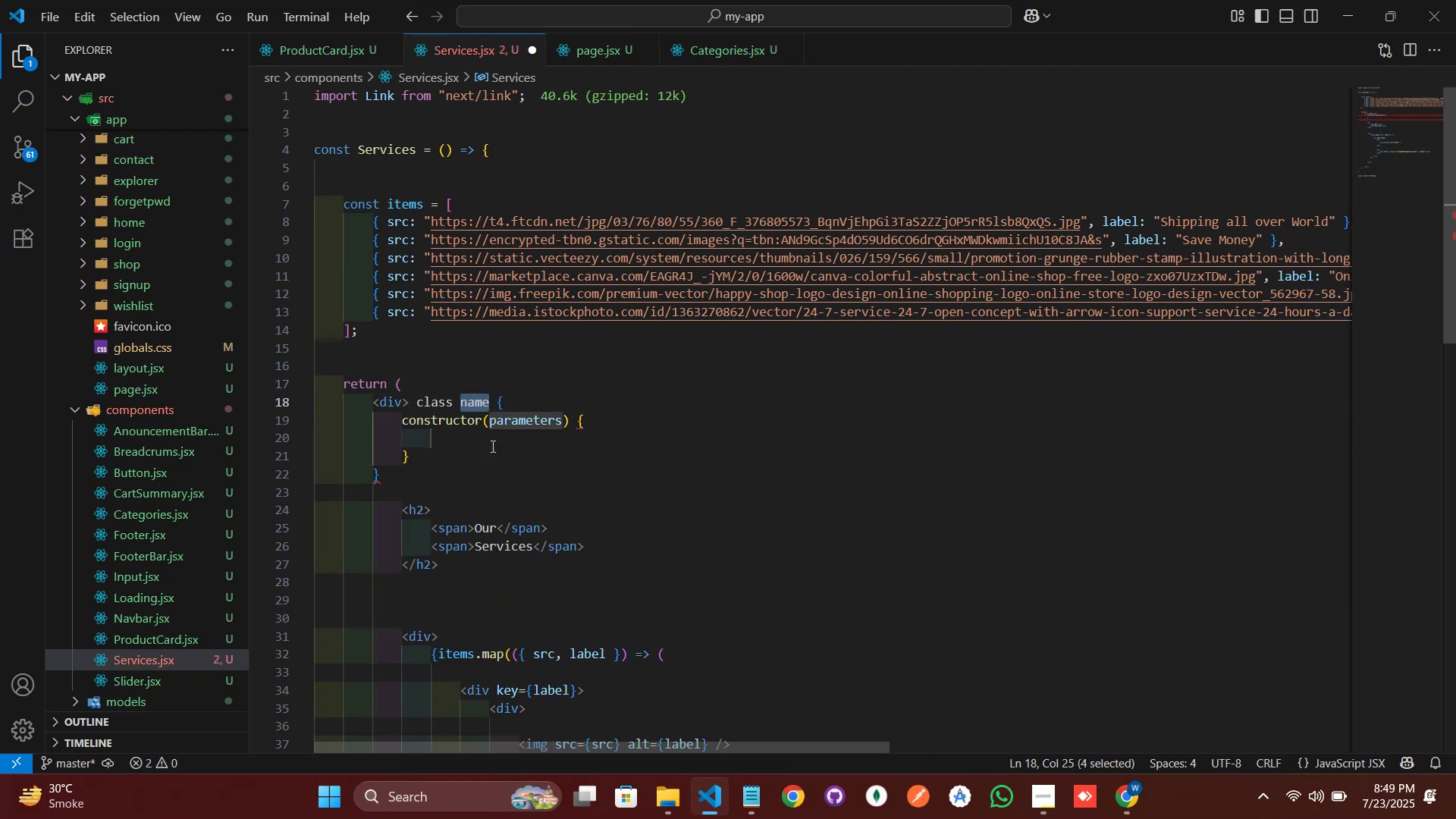 
key(Control+Z)
 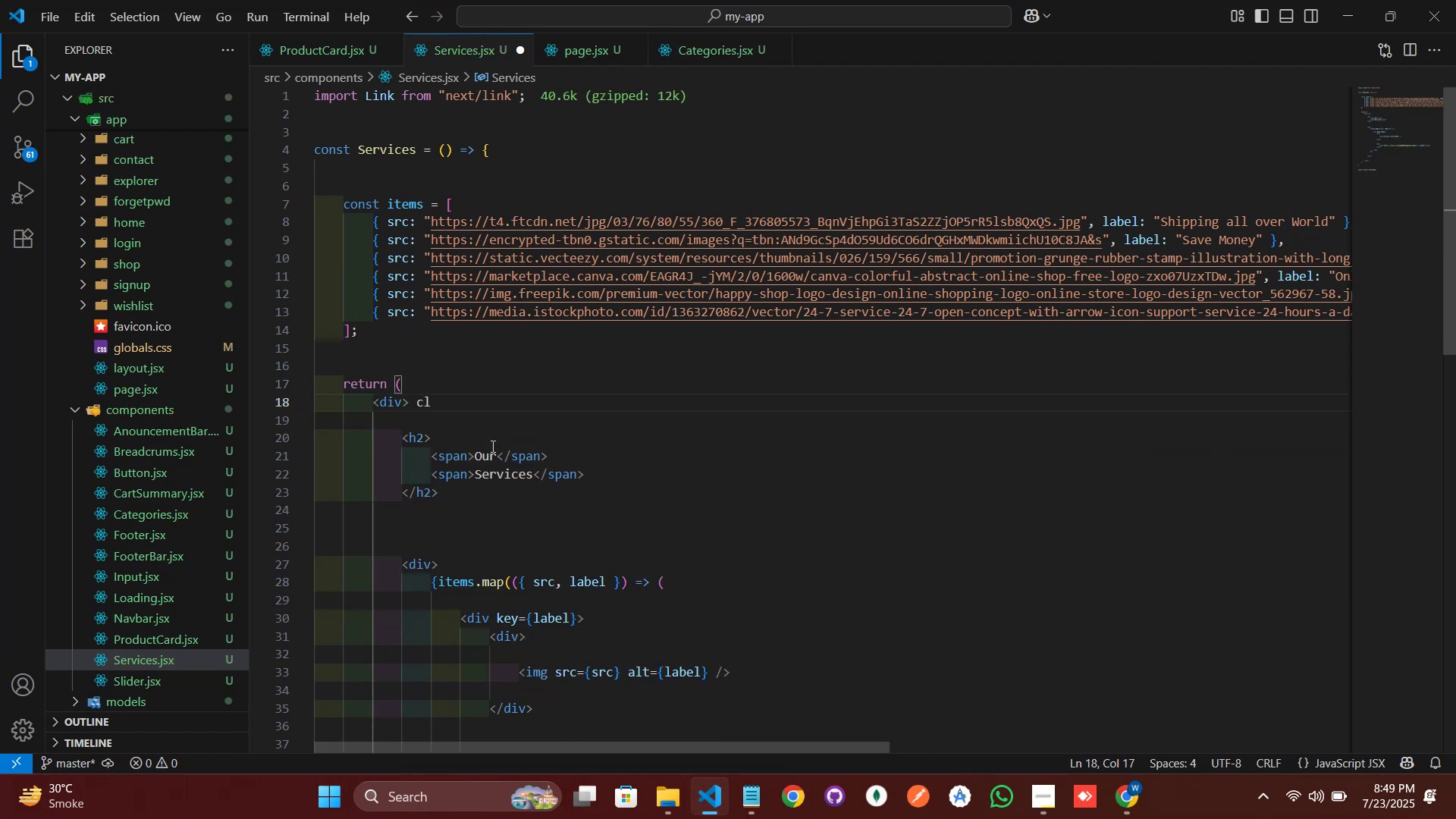 
key(Backspace)
 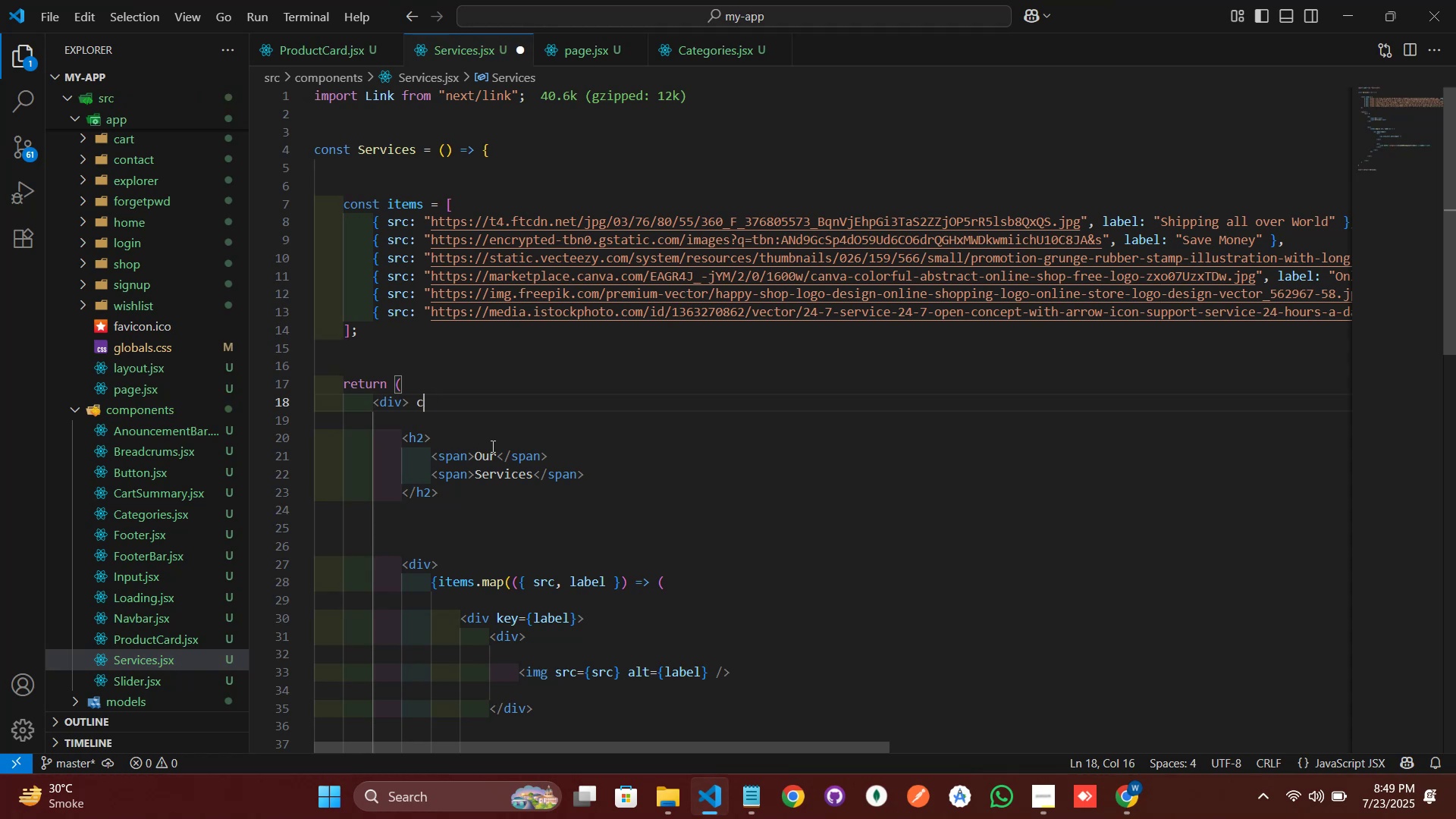 
key(Backspace)
 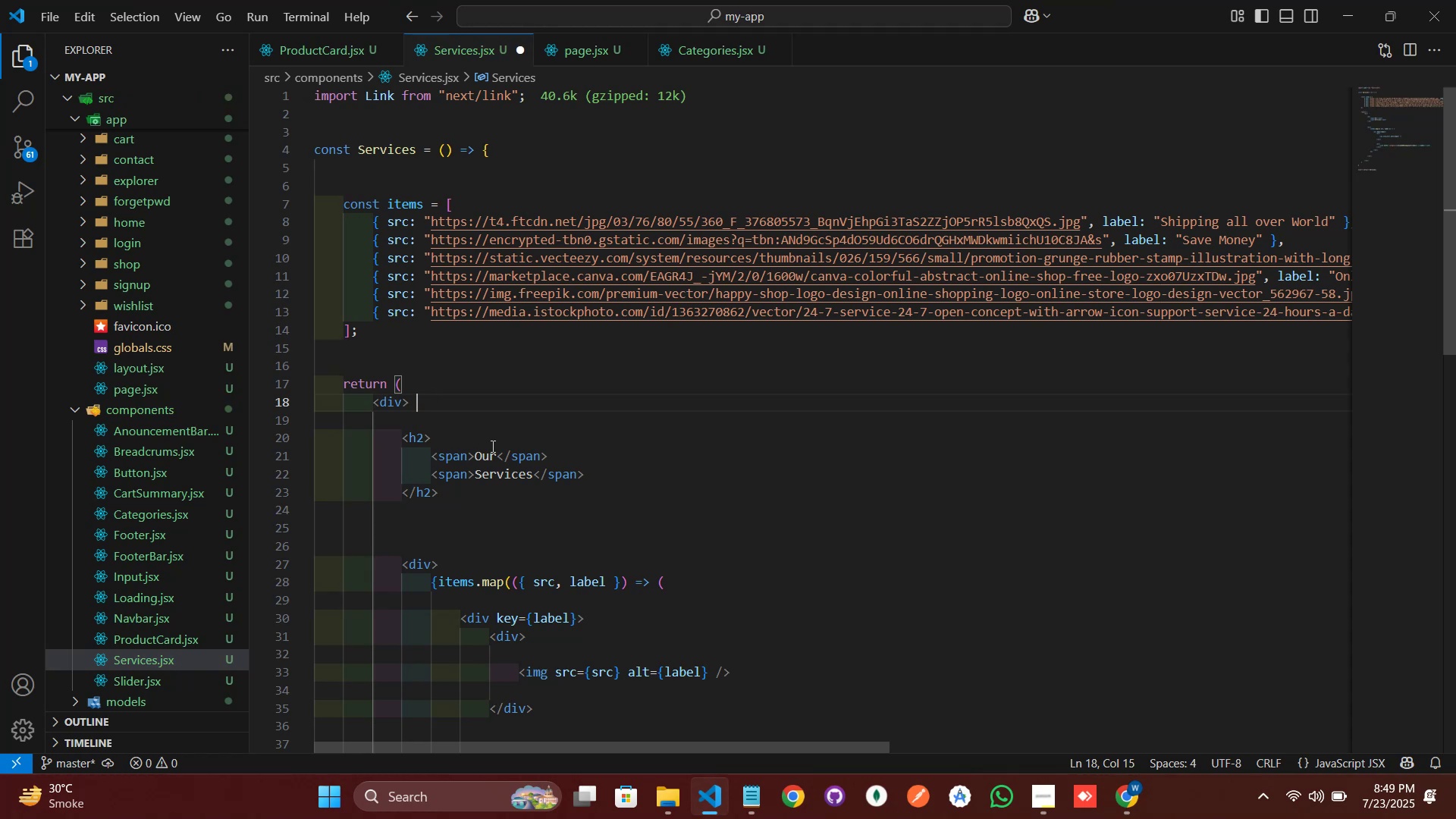 
key(Backspace)
 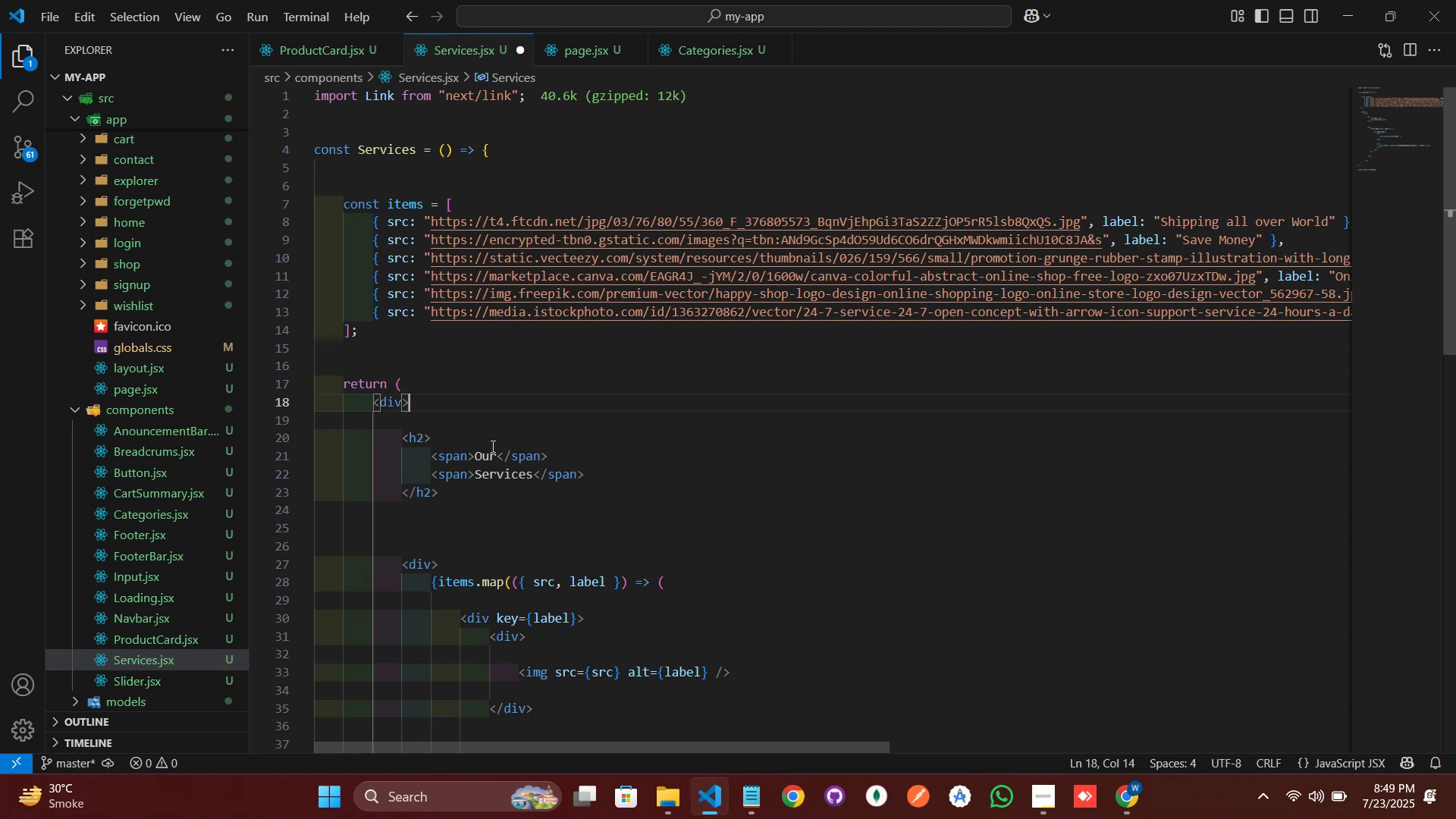 
key(ArrowLeft)
 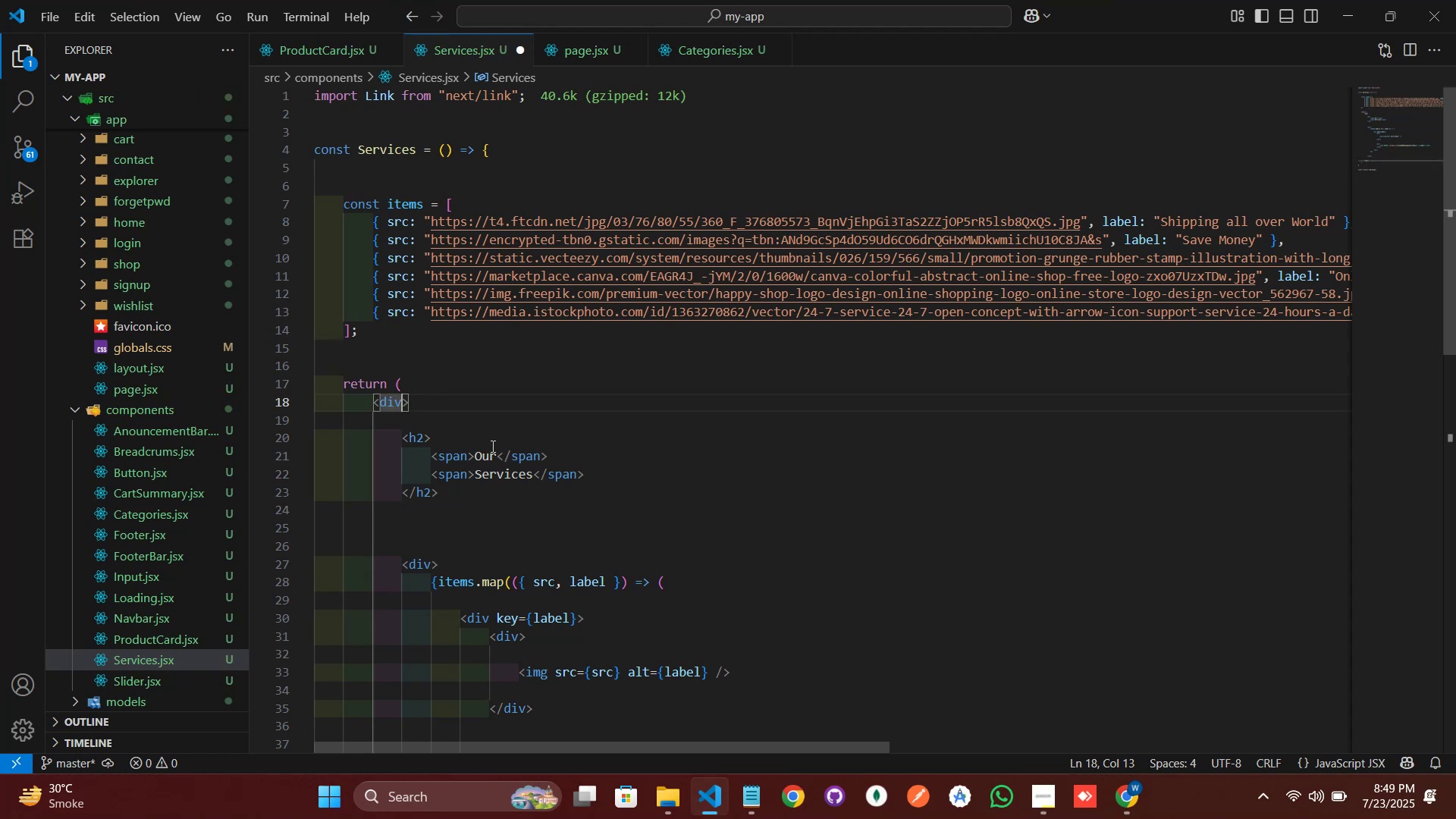 
type( cl)
 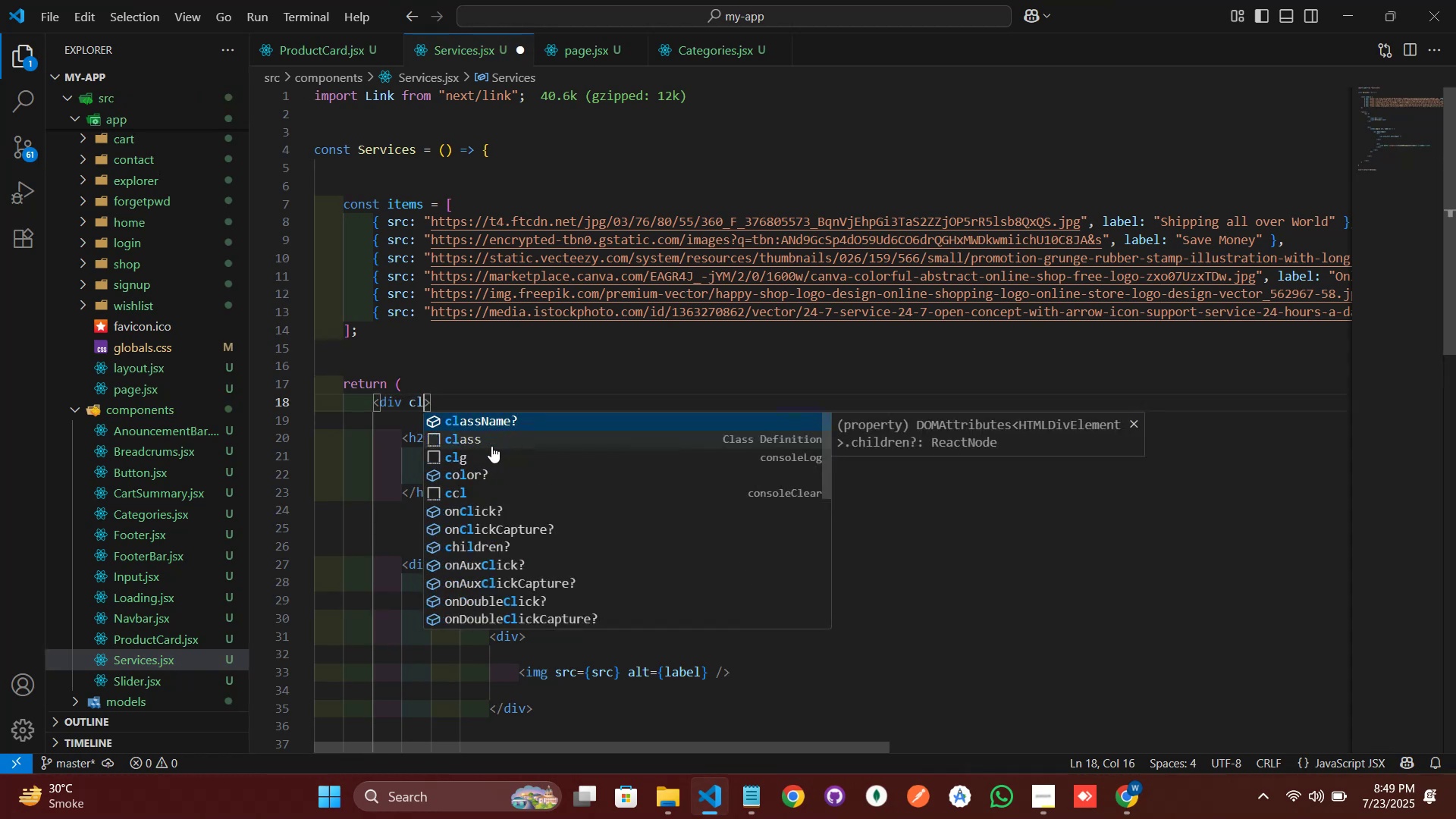 
key(Enter)
 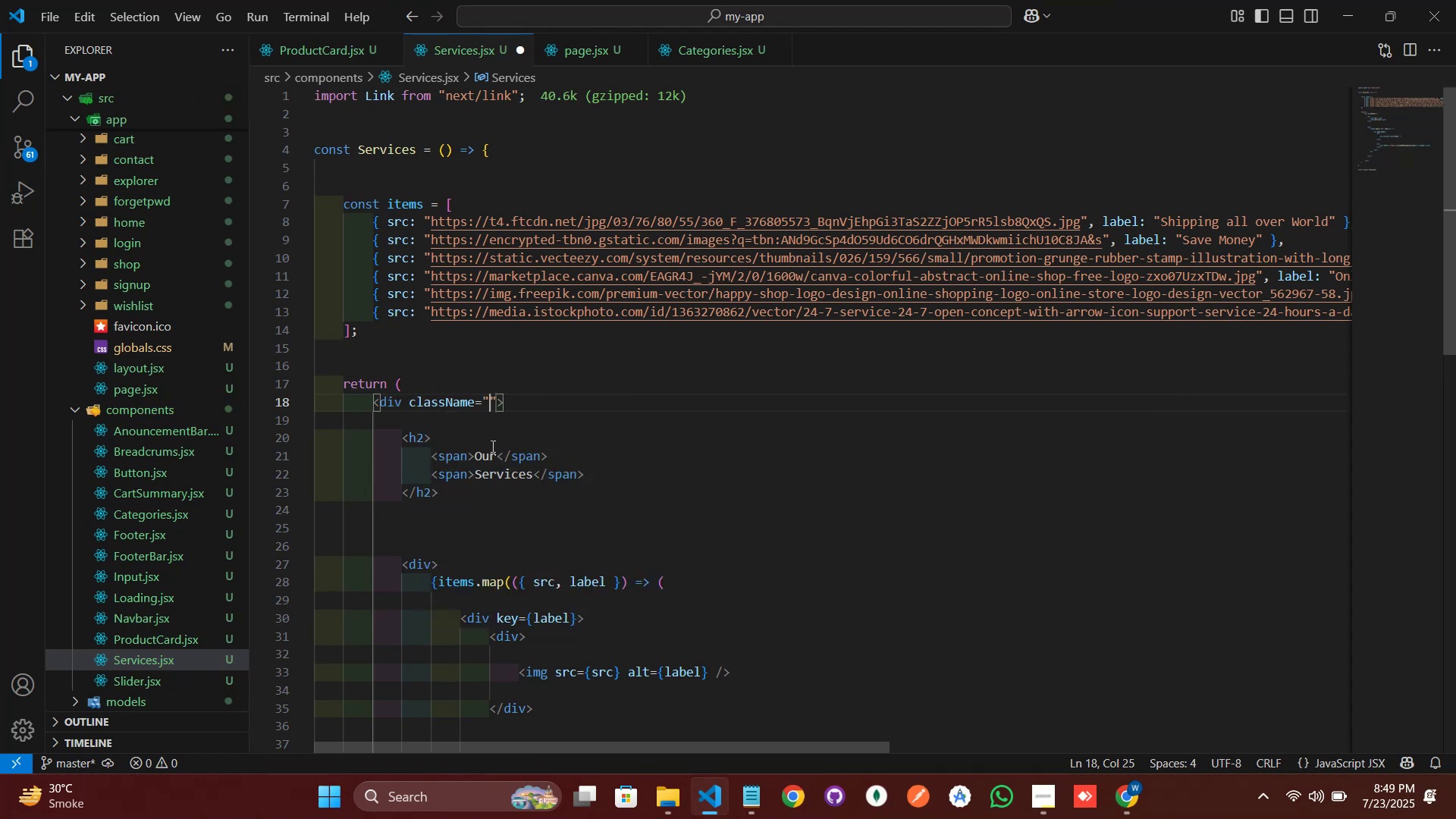 
type(container mt-10 mb-8 mx-aut)
 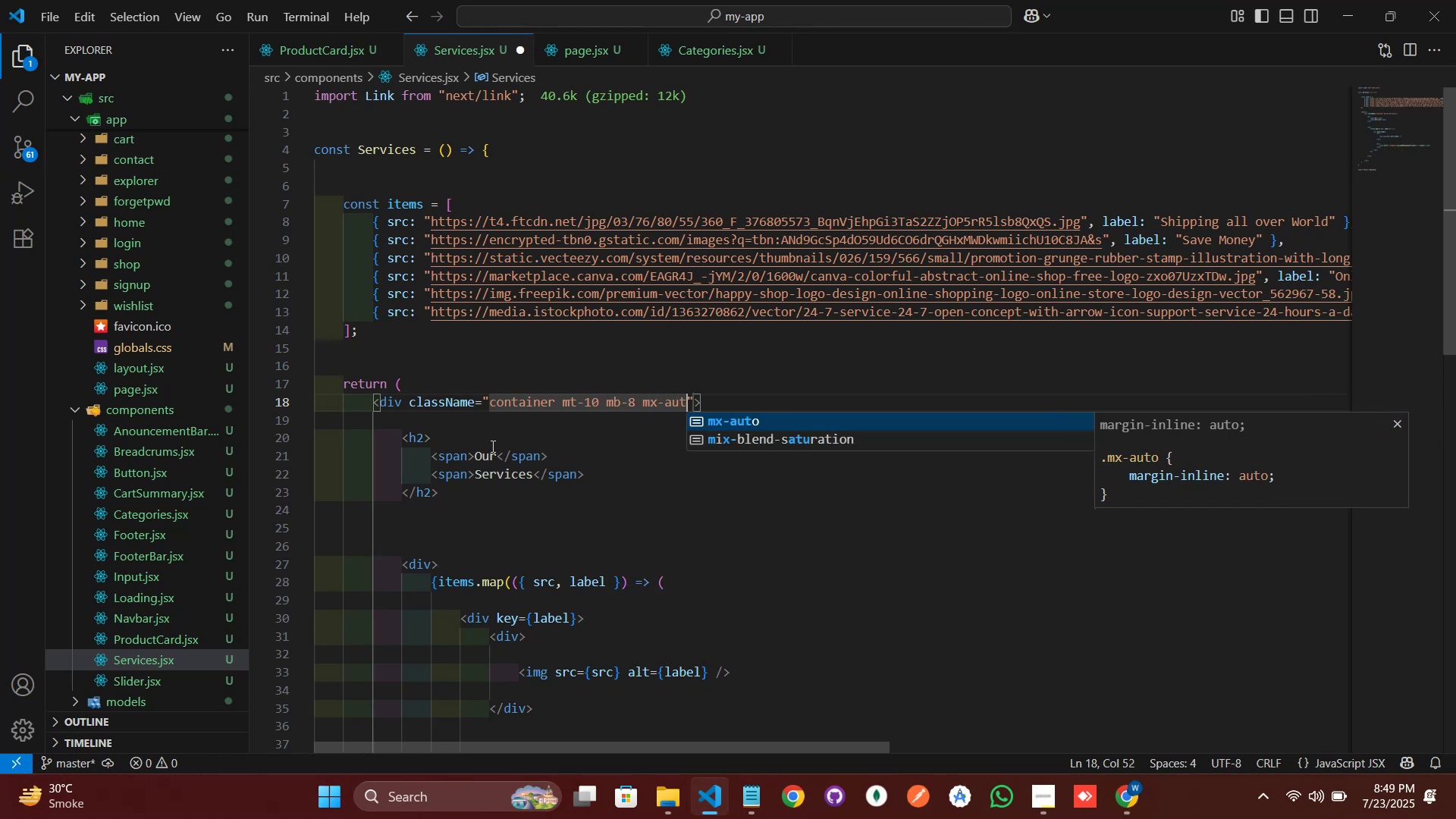 
key(Enter)
 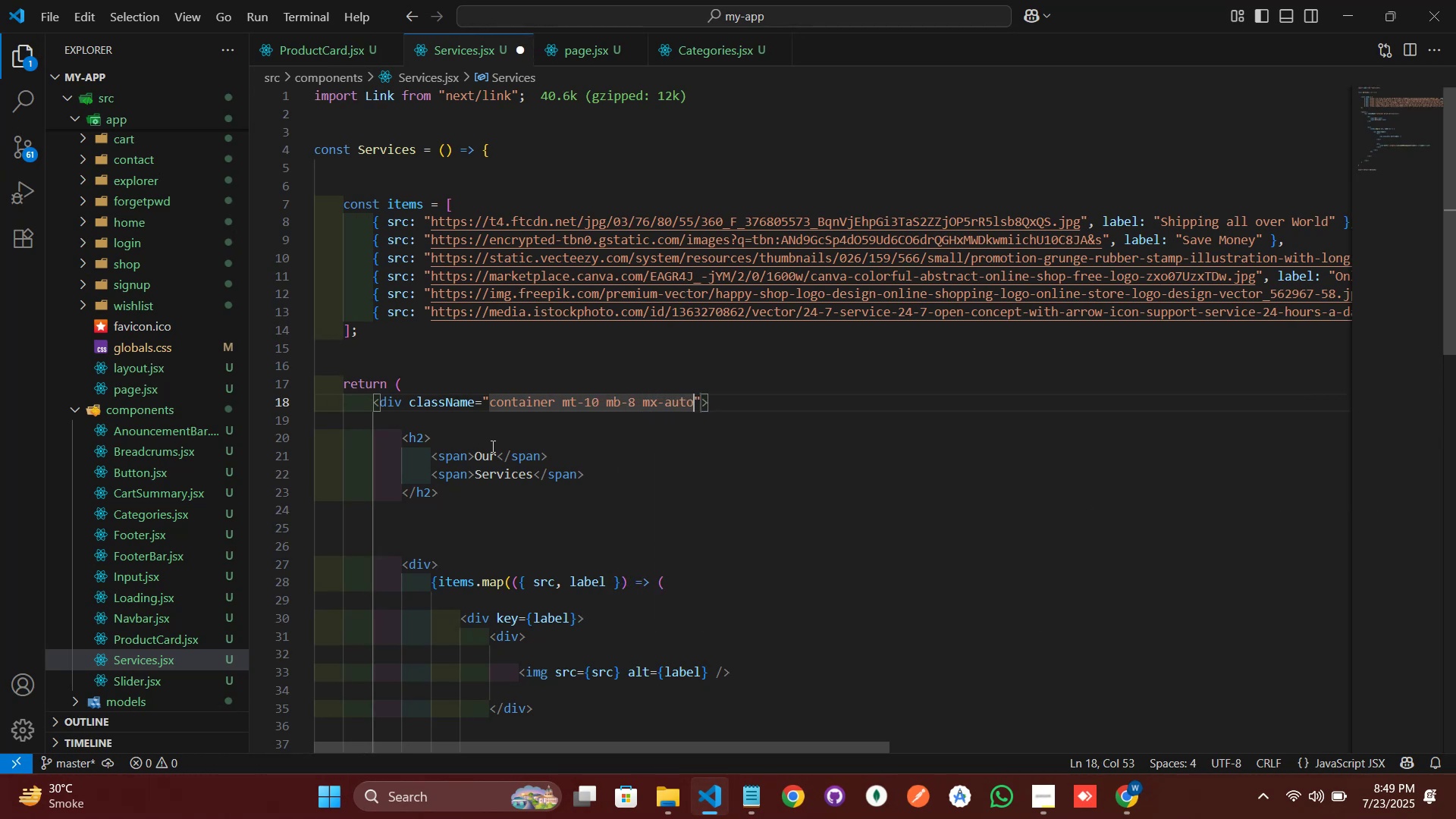 
type( px-6)
 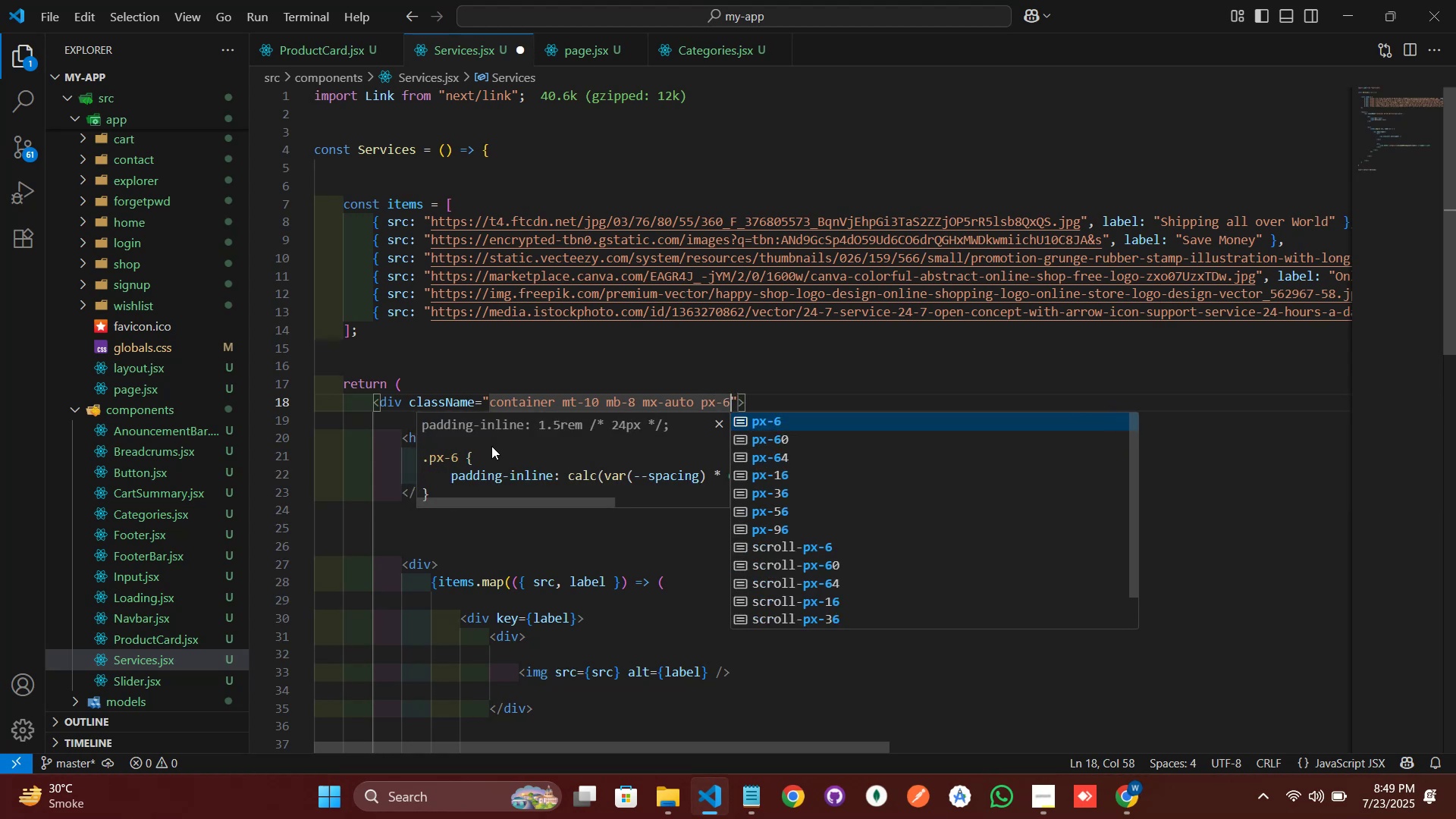 
left_click([498, 391])
 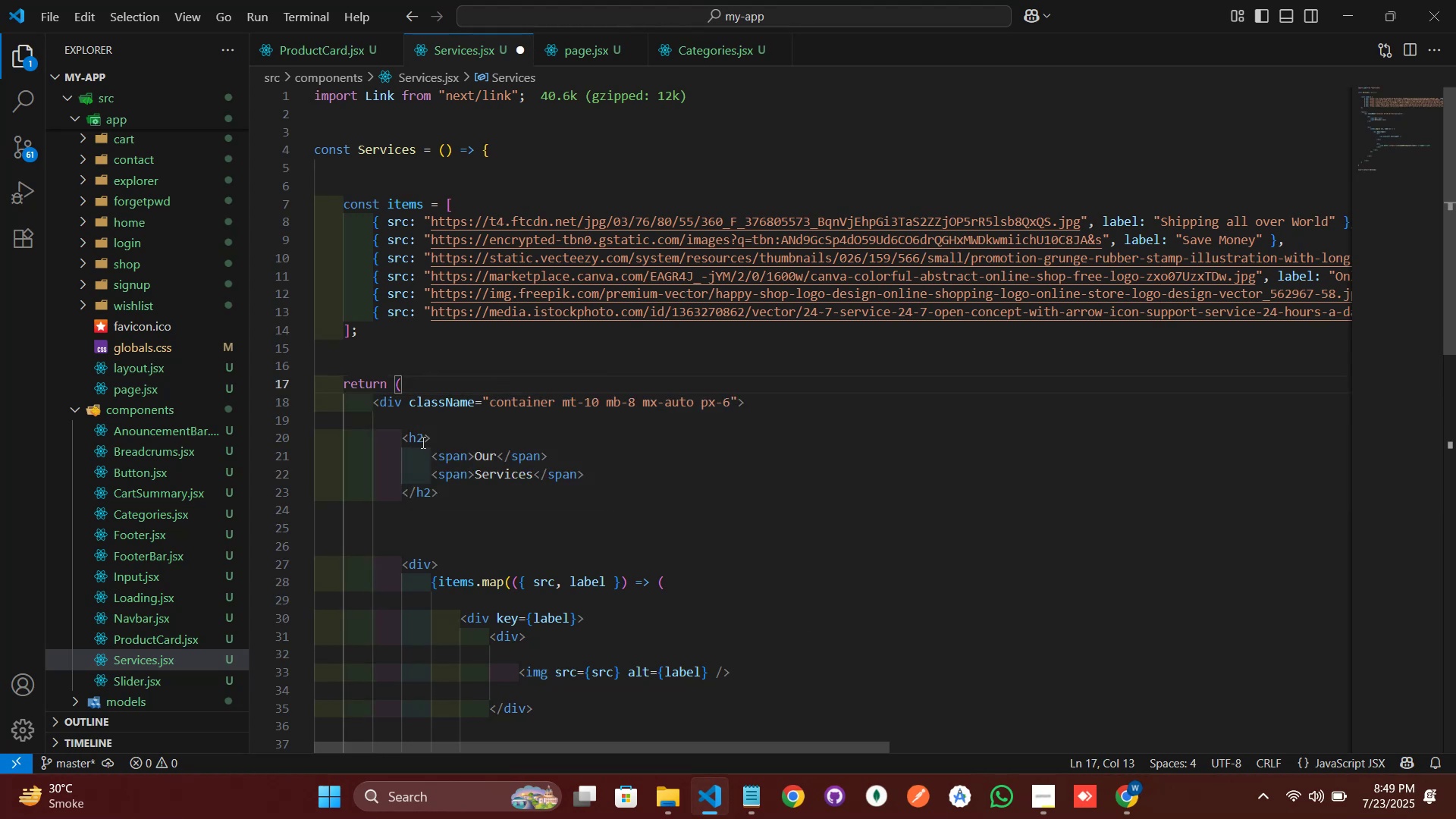 
left_click([422, 442])
 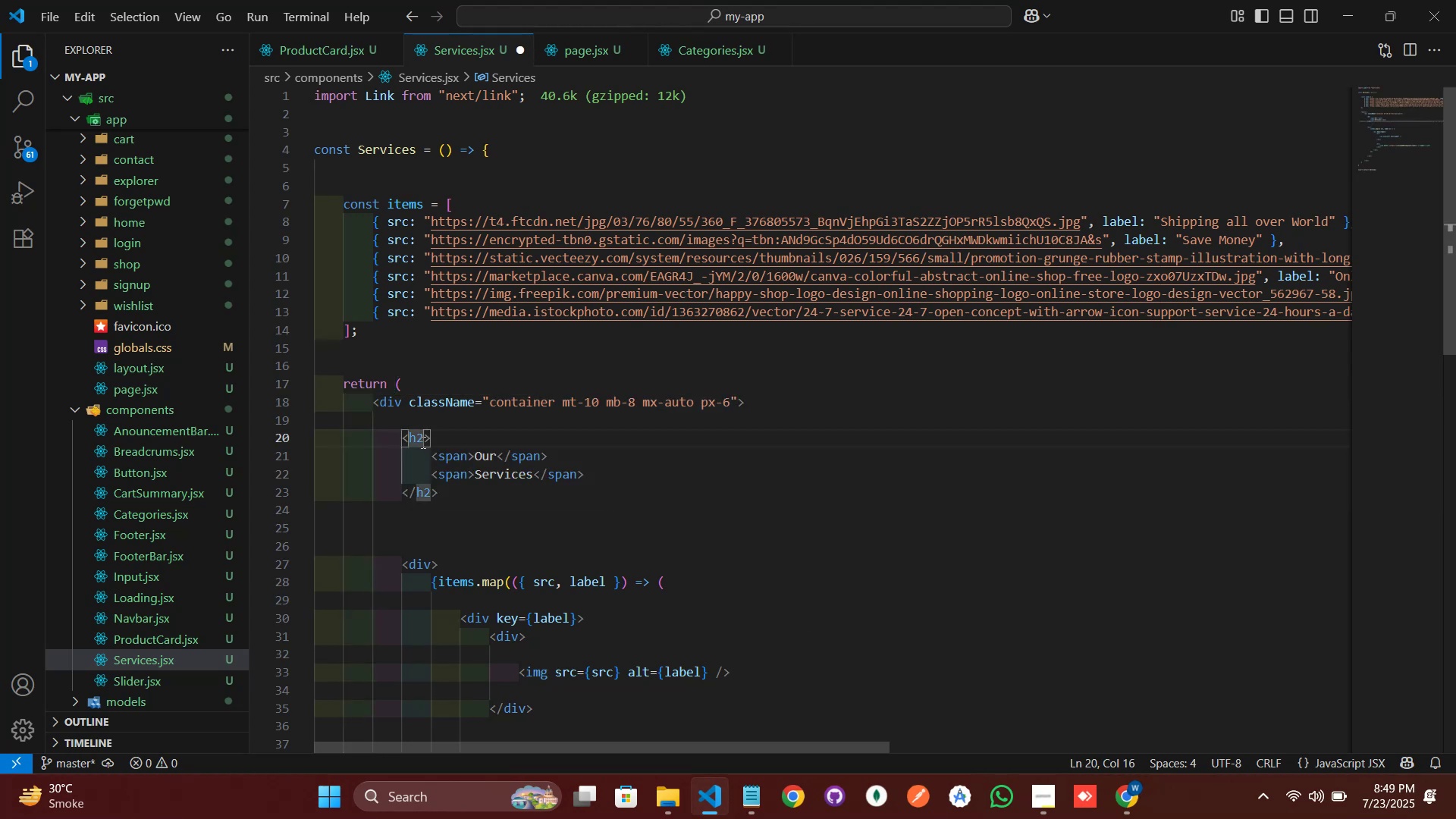 
type( cl)
 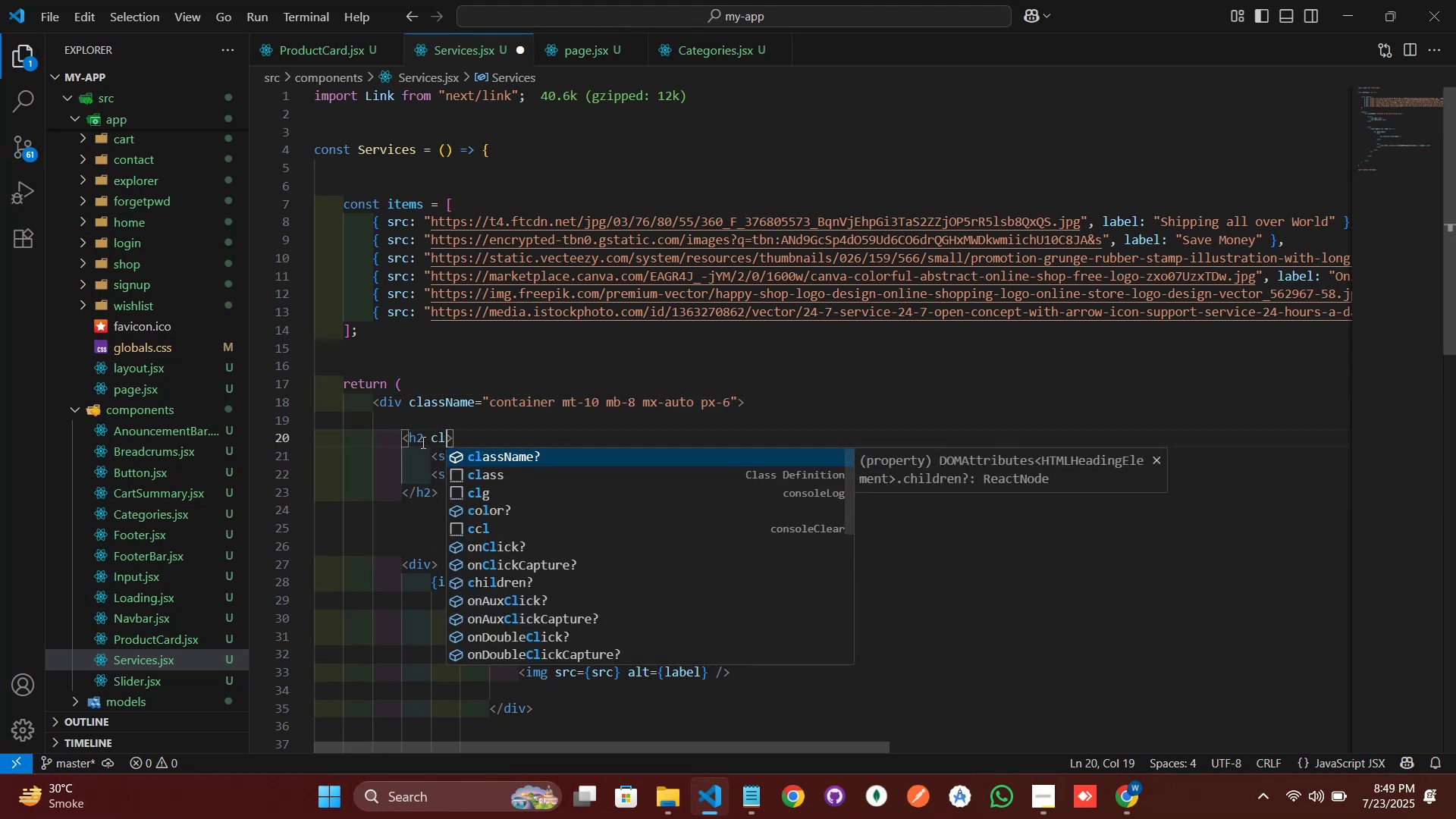 
key(Enter)
 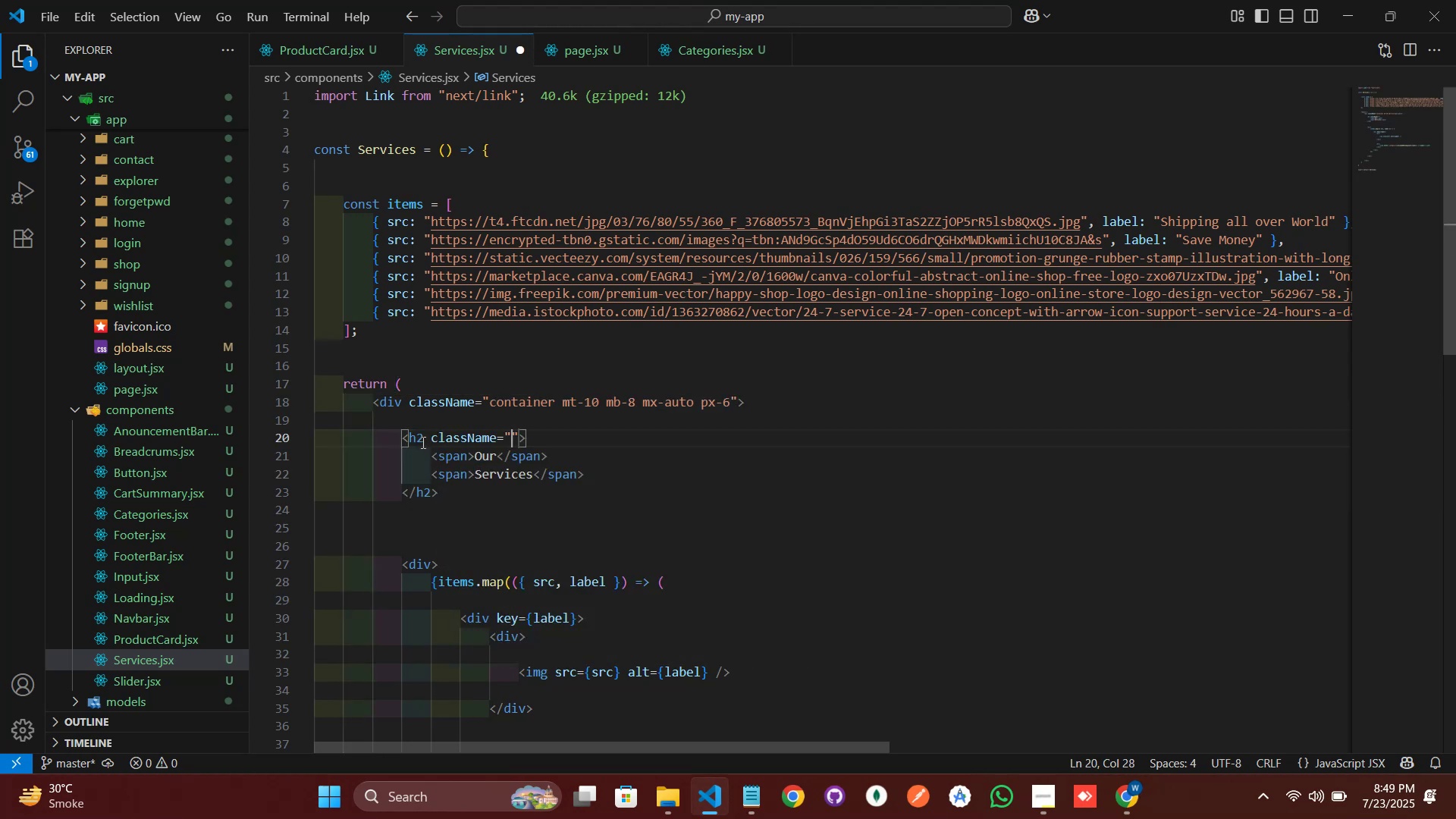 
type(text-2xl pl-14 font-bold mb-5)
 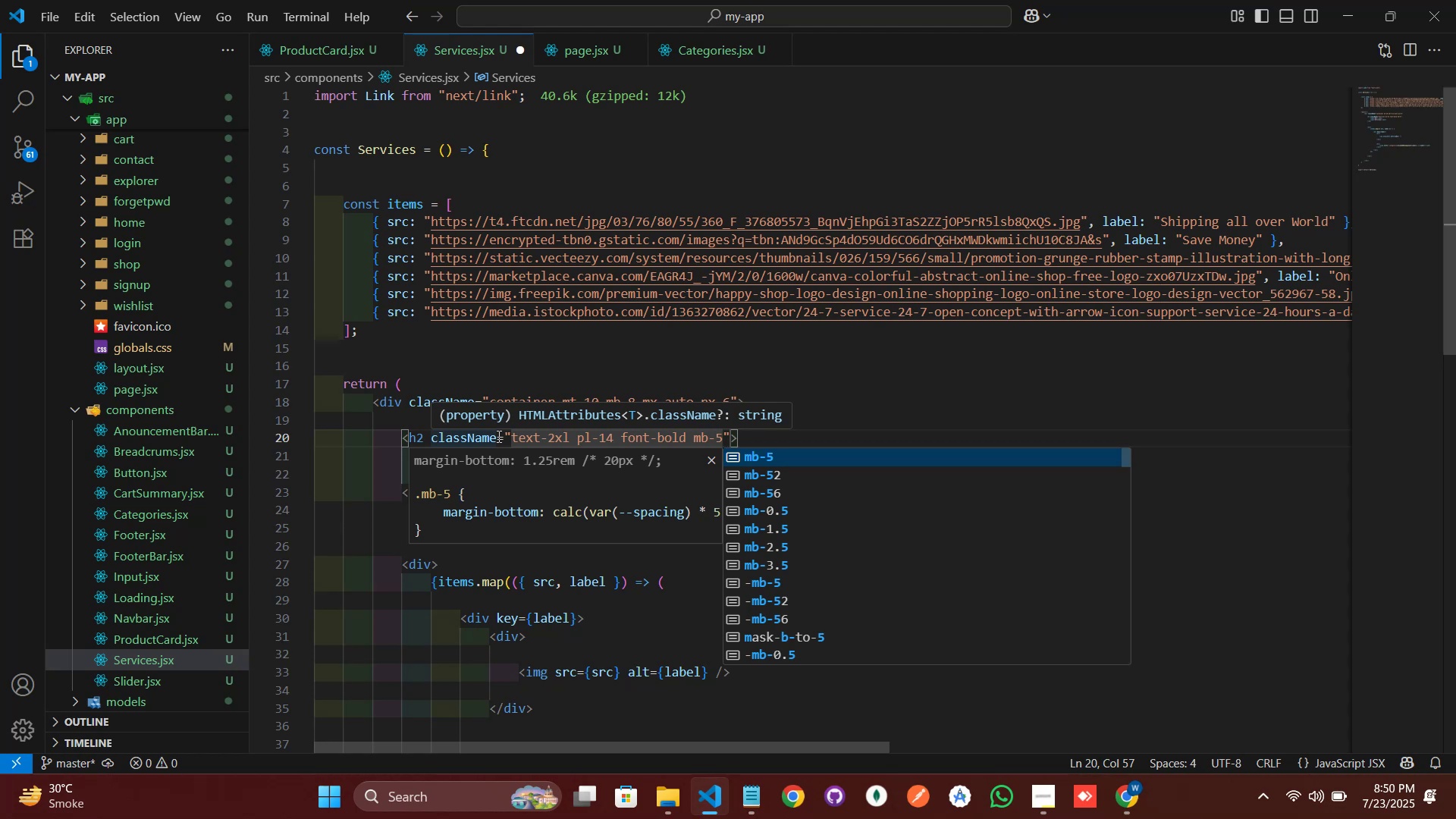 
wait(13.74)
 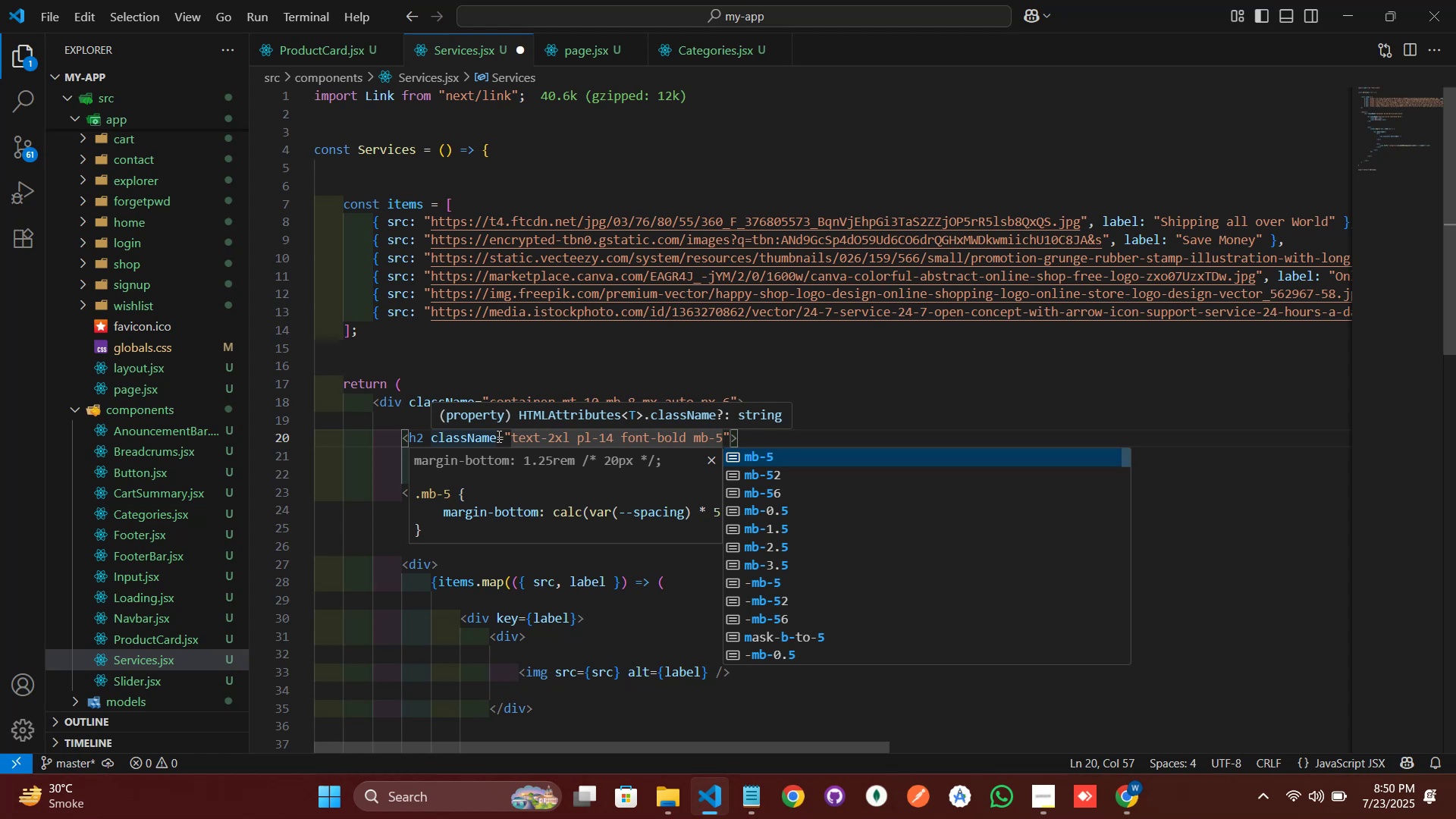 
left_click([469, 457])
 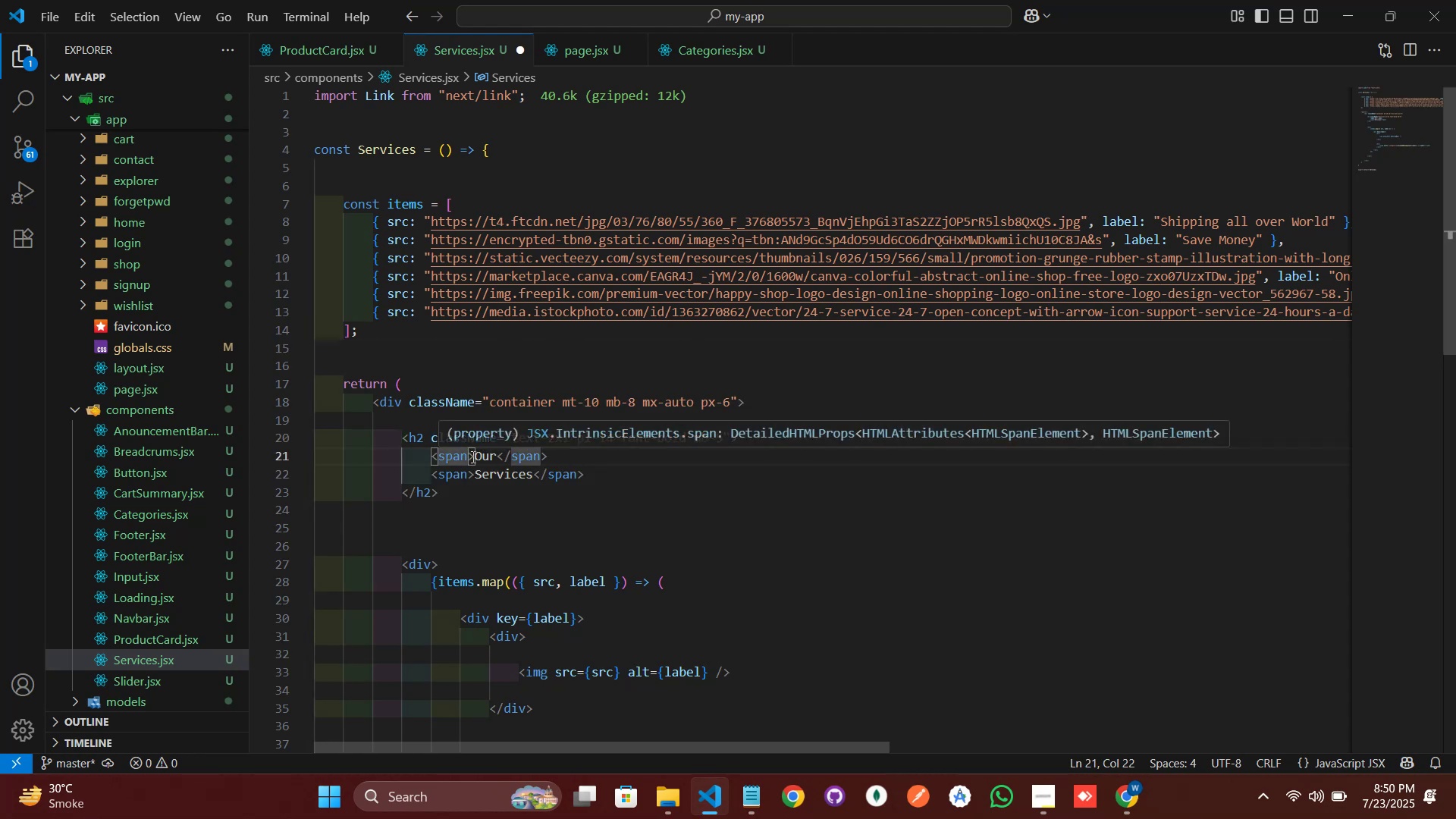 
type( cl)
 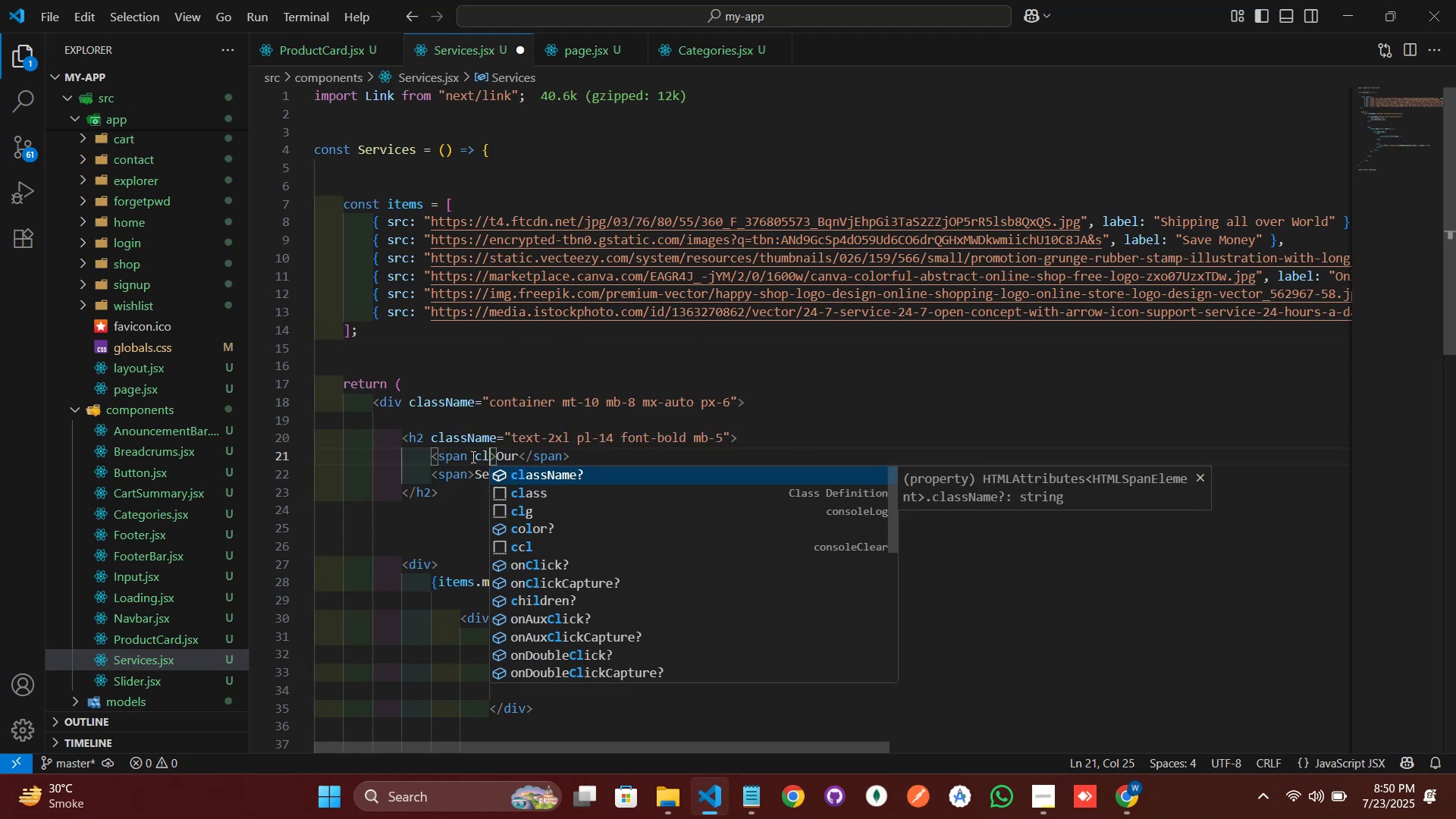 
key(Enter)
 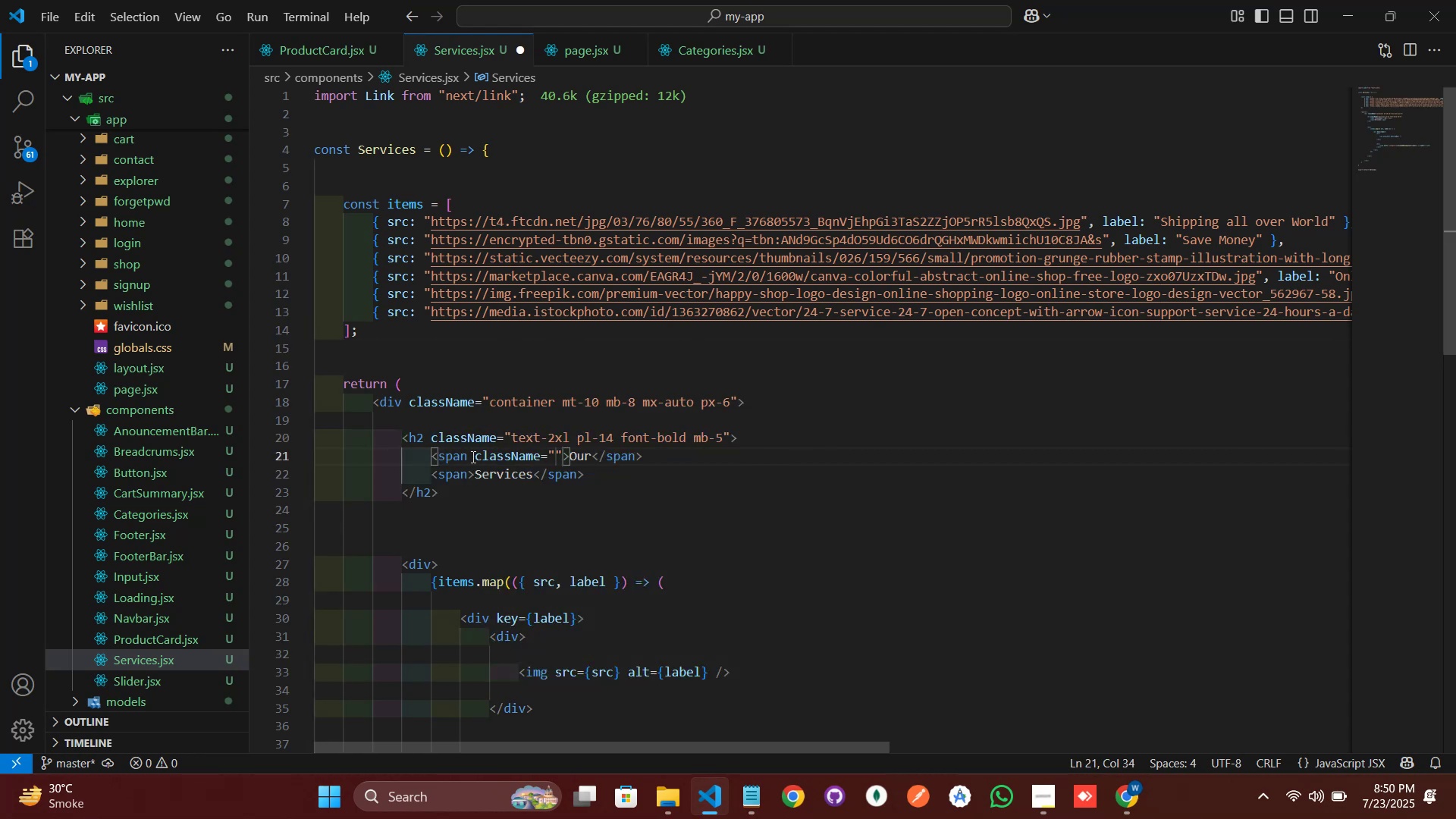 
type(text-pri)
 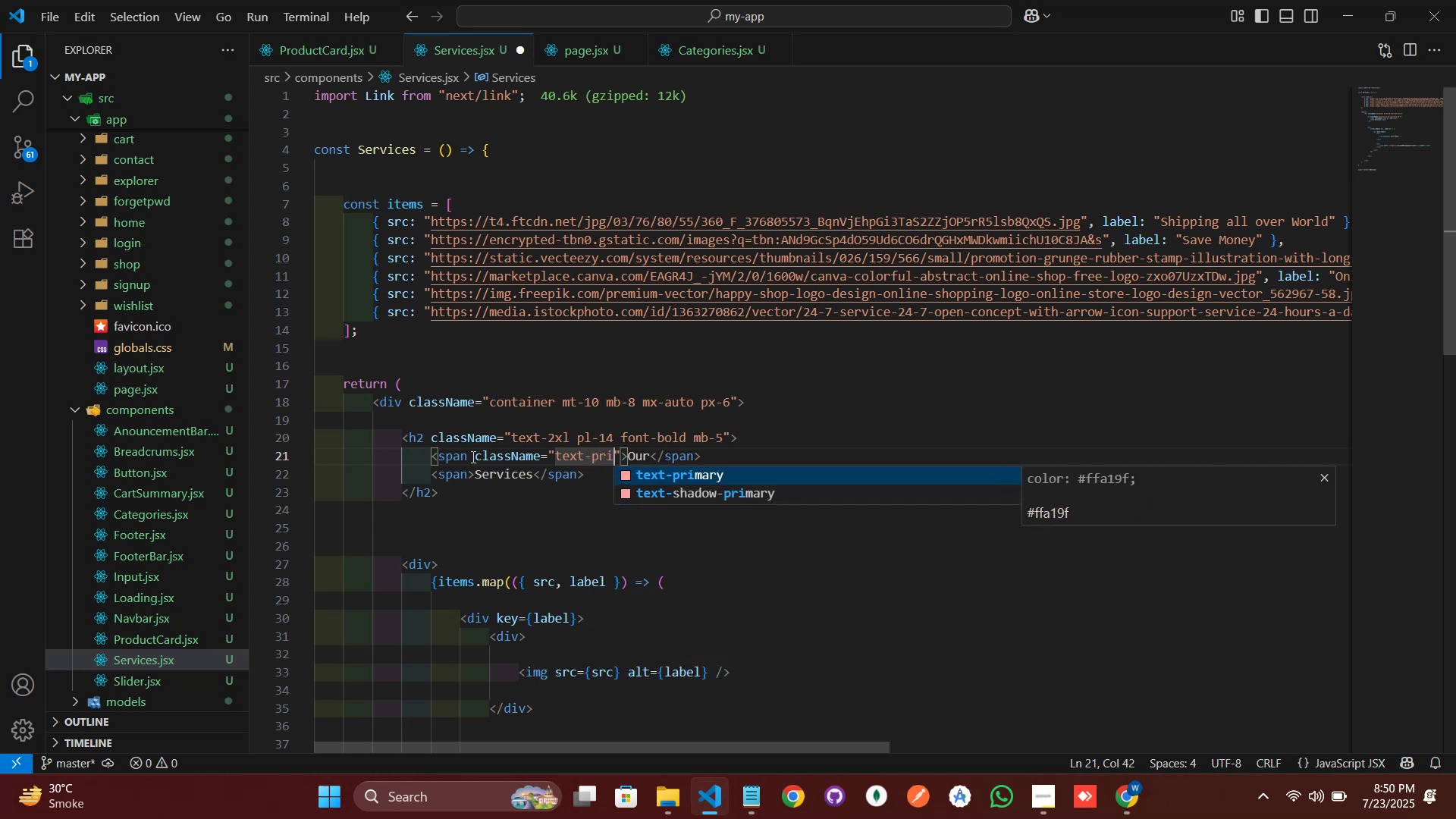 
key(Enter)
 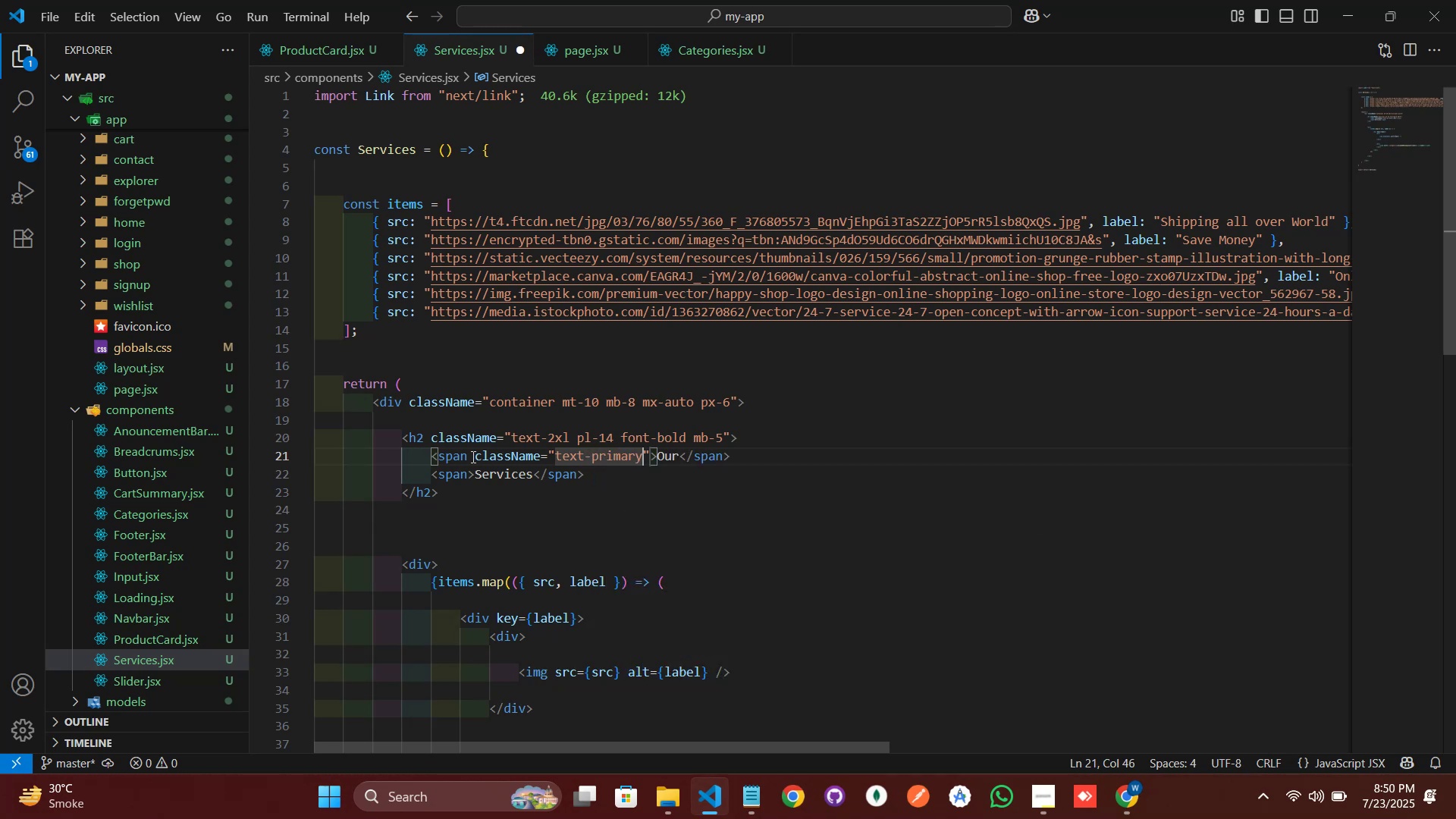 
key(ArrowDown)
 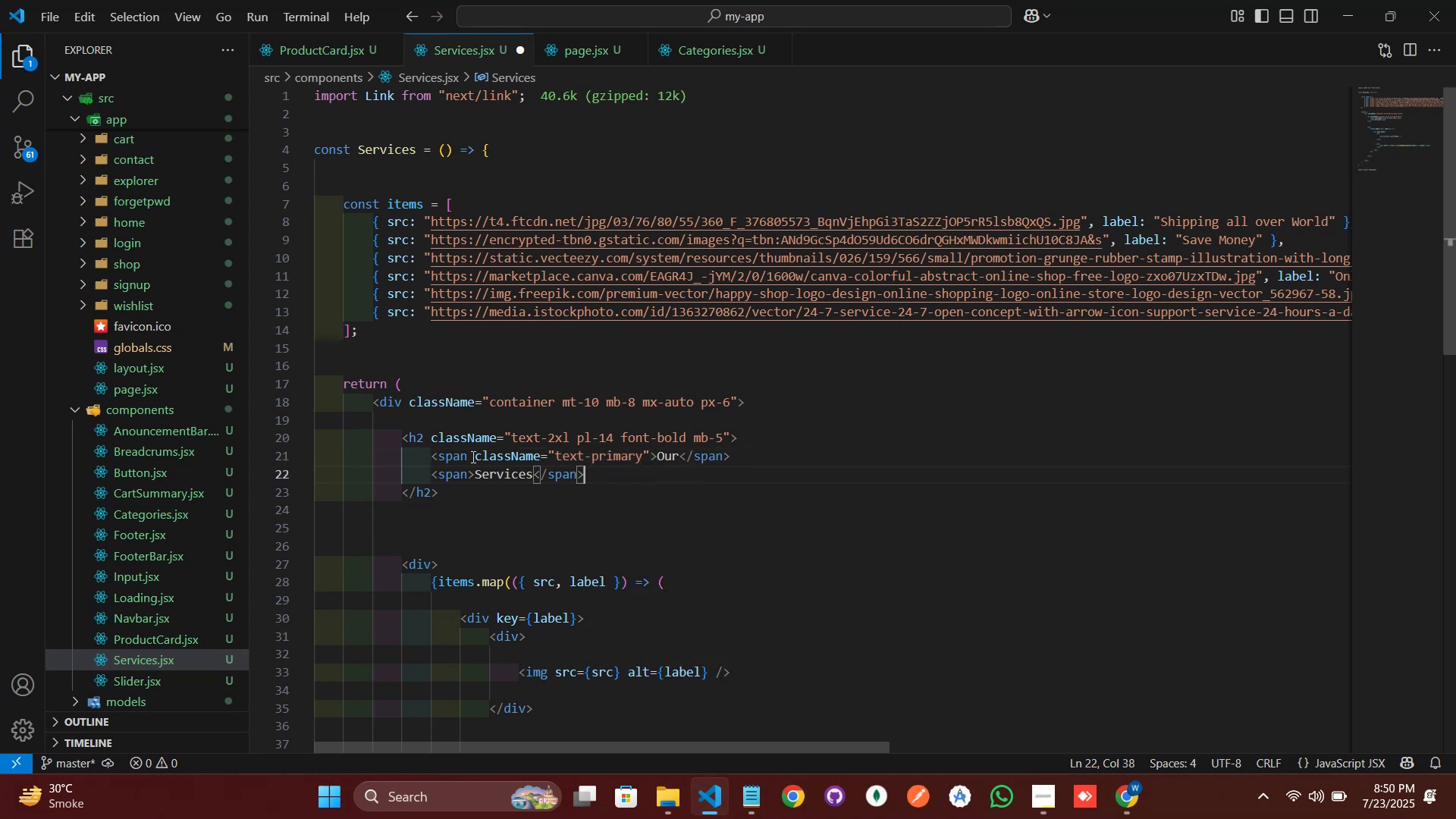 
hold_key(key=ArrowLeft, duration=0.82)
 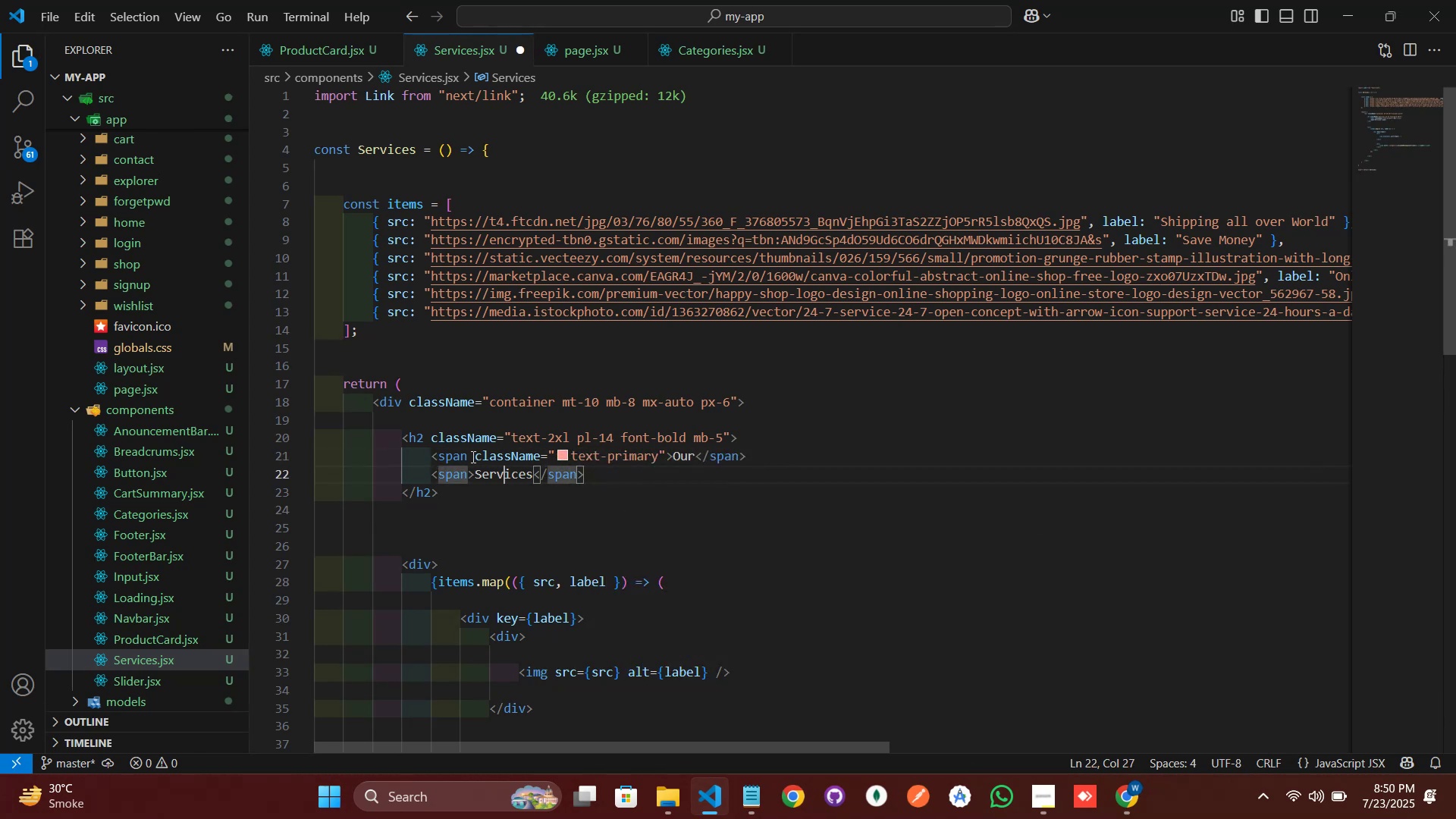 
key(ArrowLeft)
 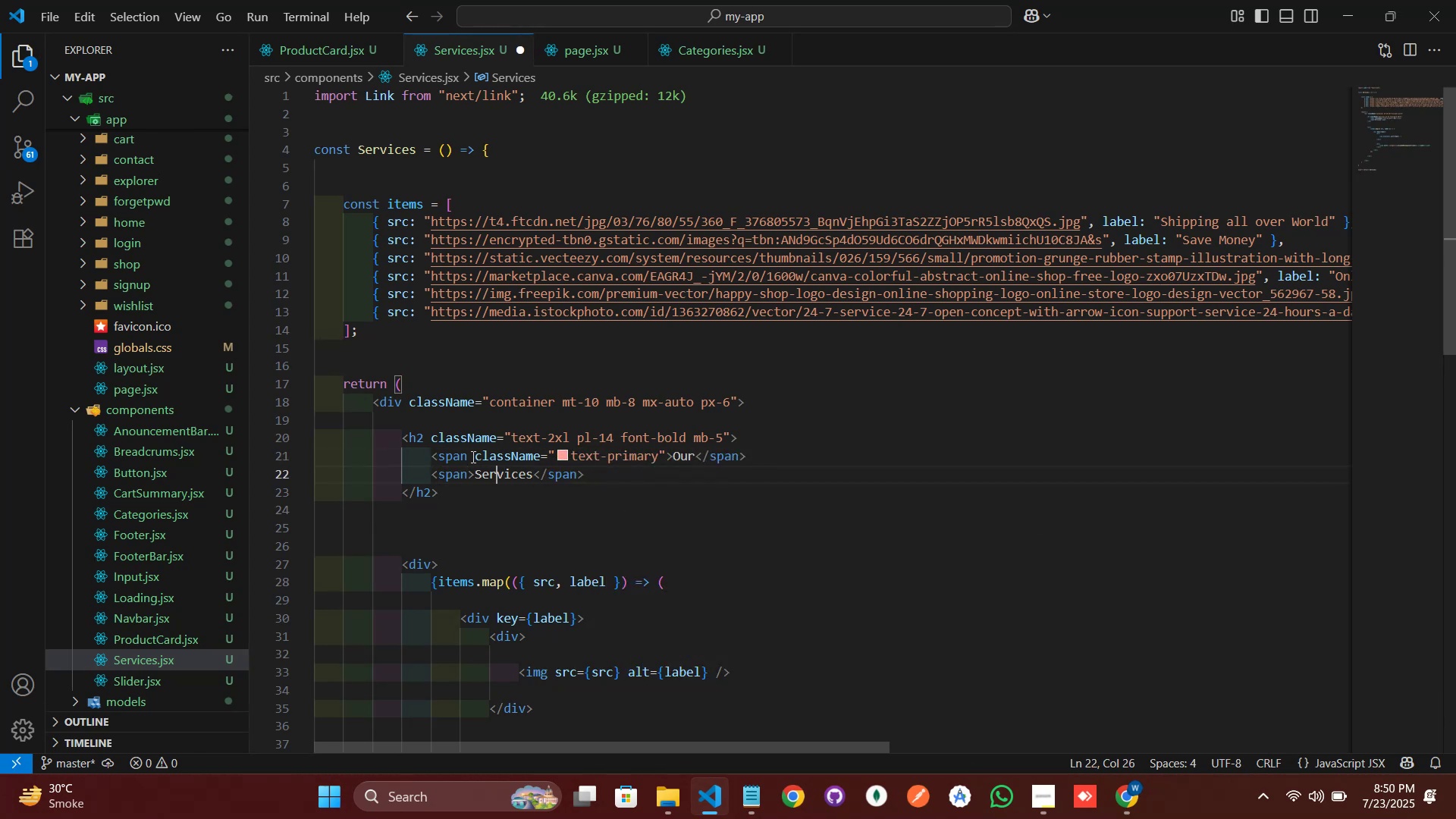 
key(ArrowLeft)
 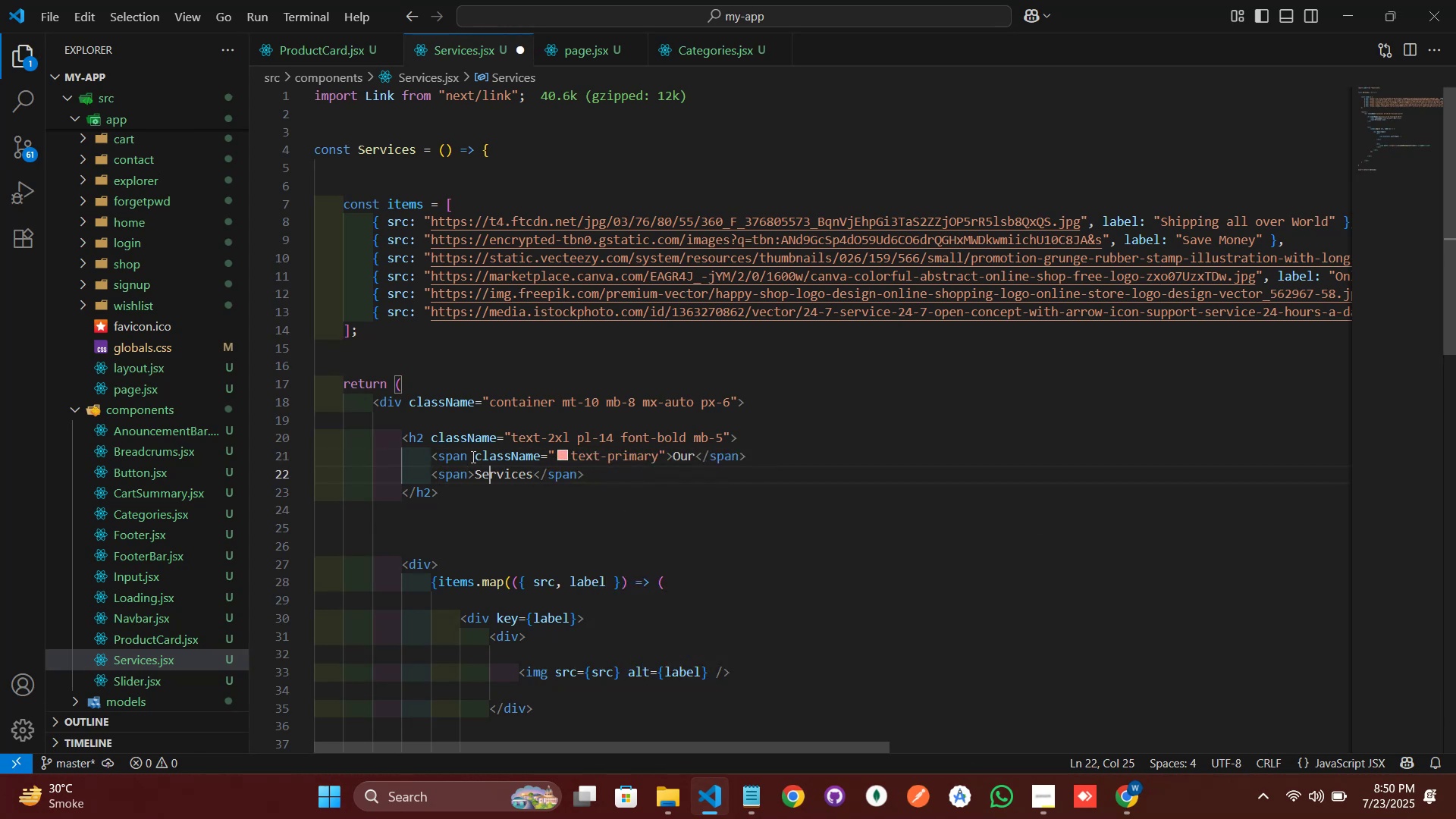 
key(ArrowLeft)
 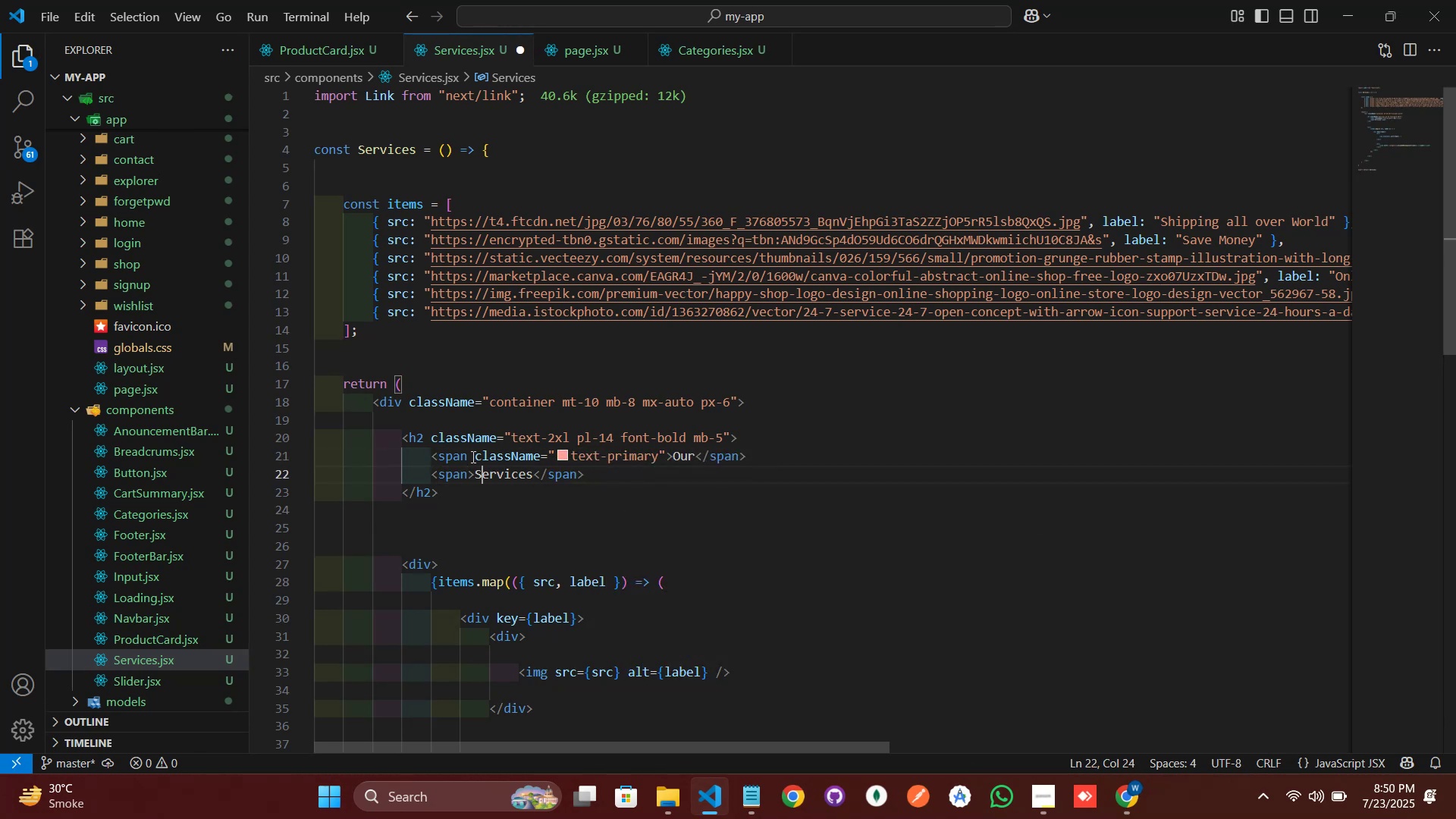 
key(ArrowLeft)
 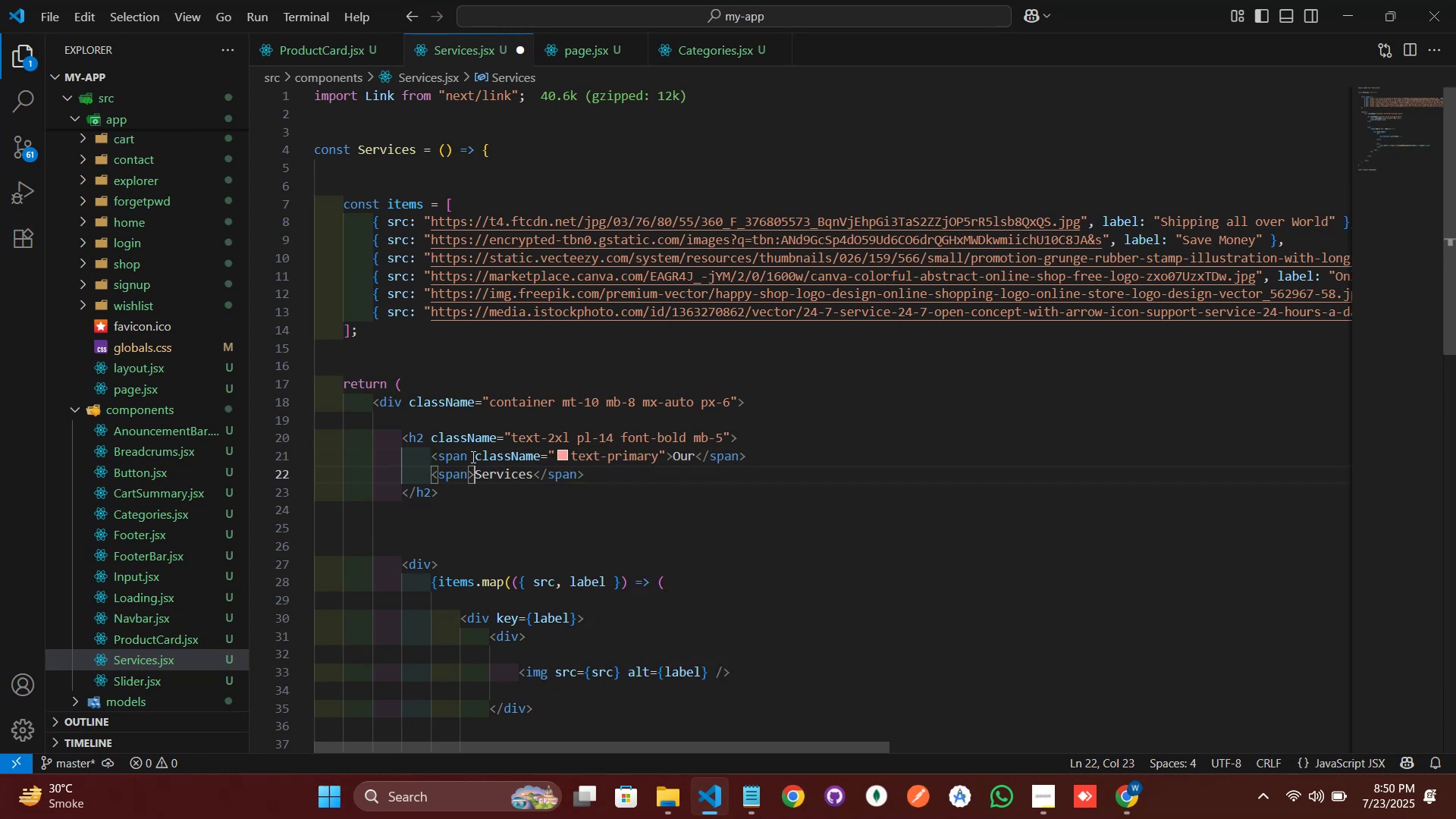 
type( cl)
 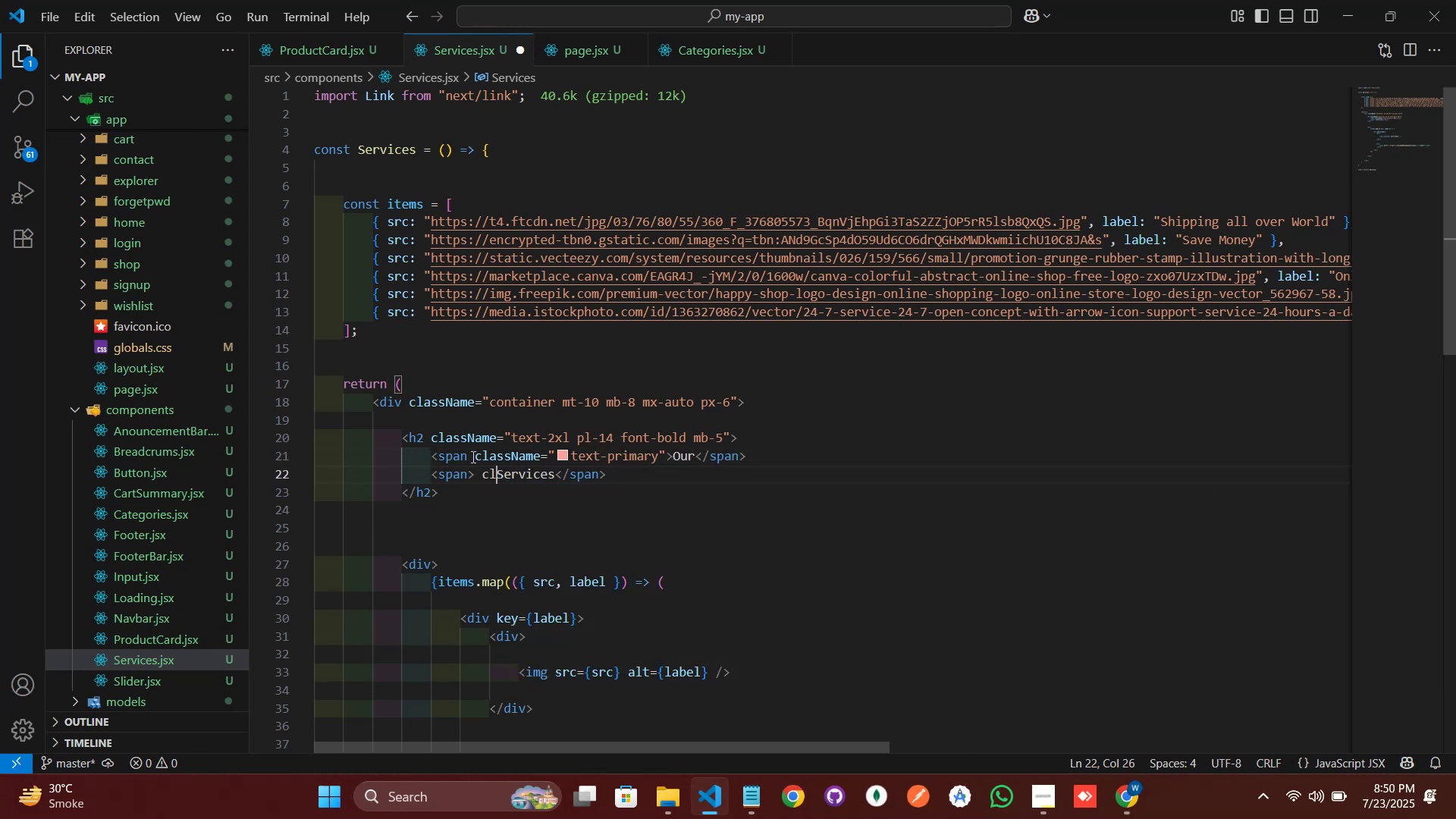 
key(Enter)
 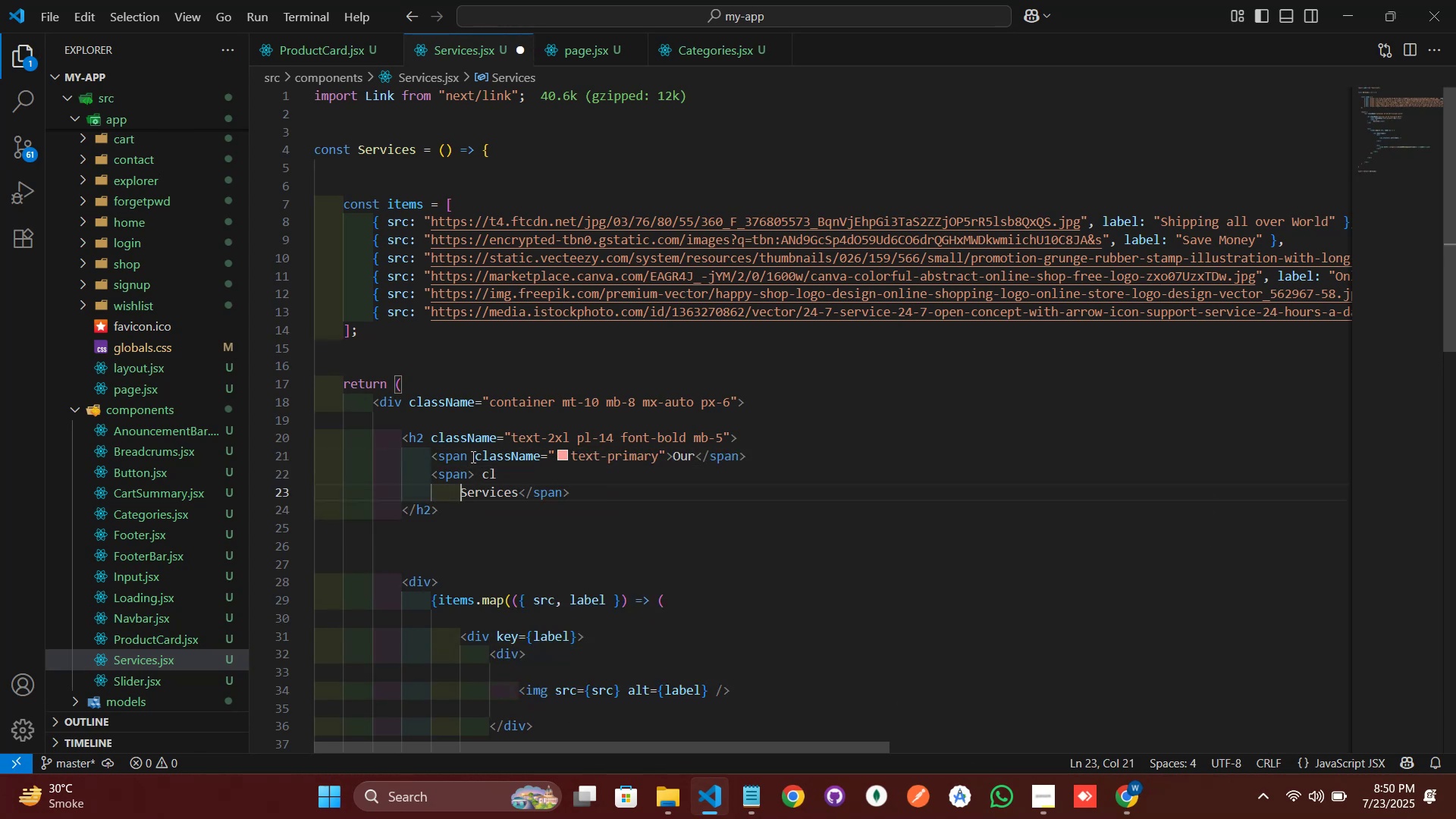 
key(Backspace)
 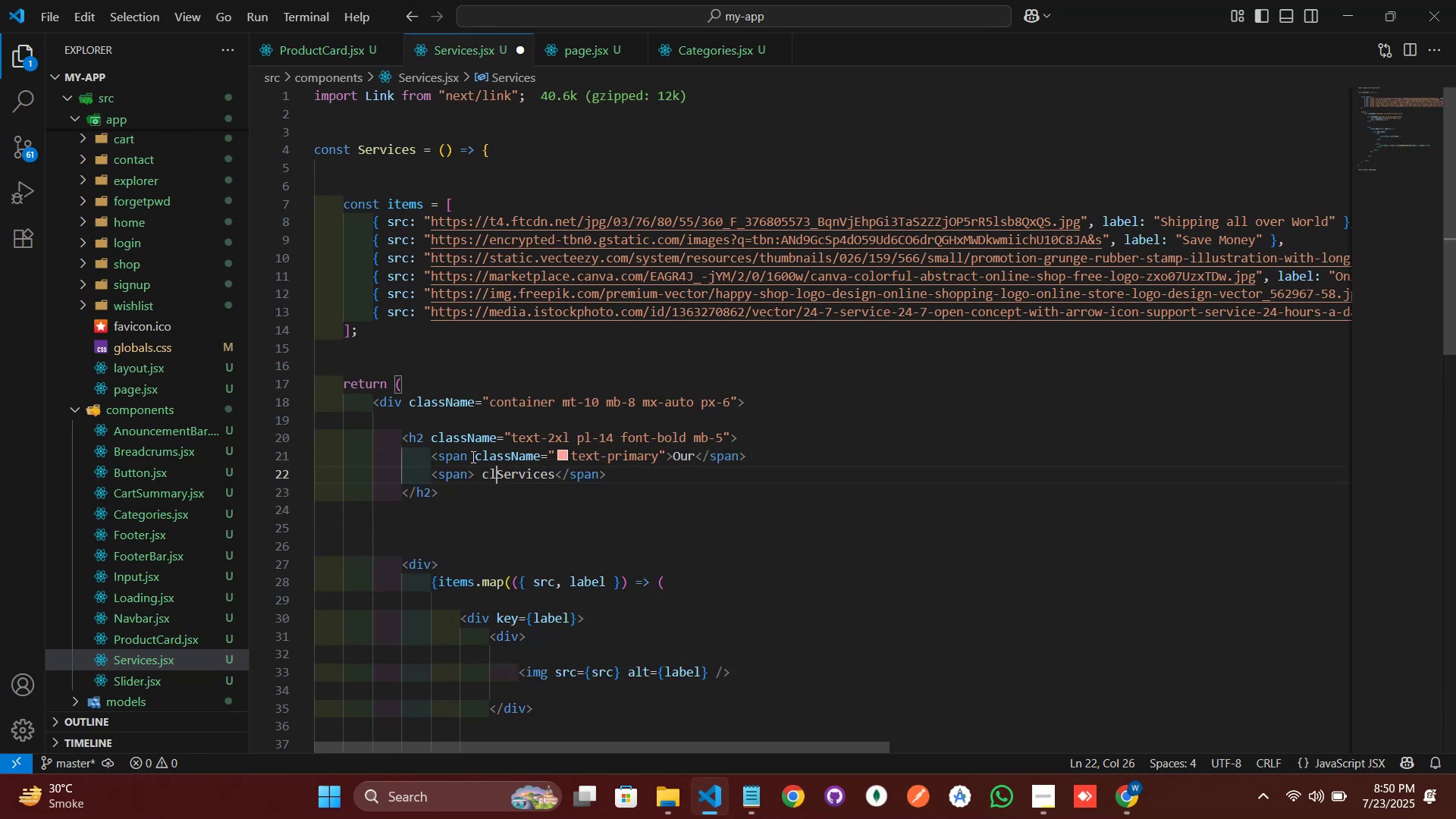 
key(Backspace)
 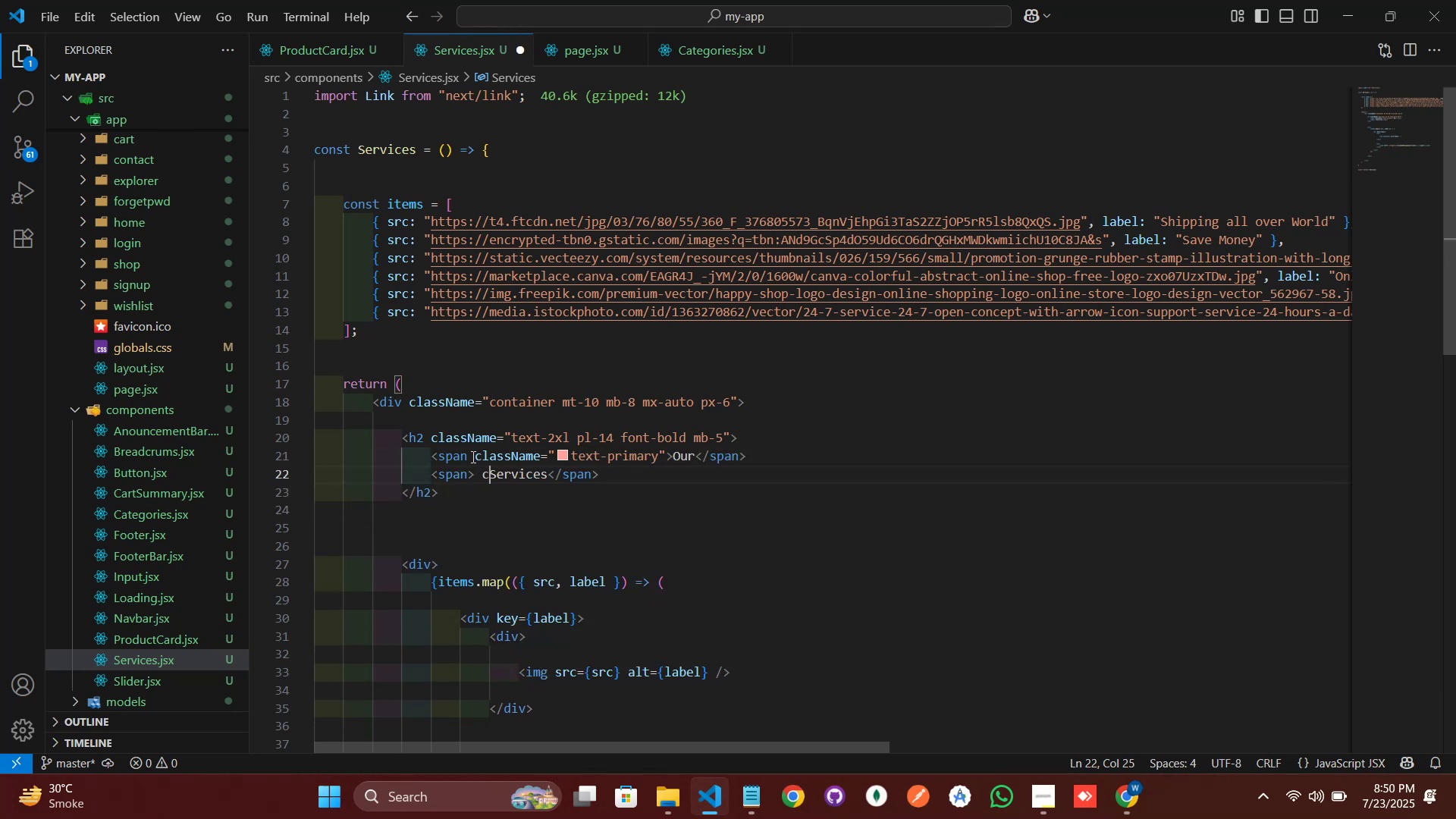 
key(Backspace)
 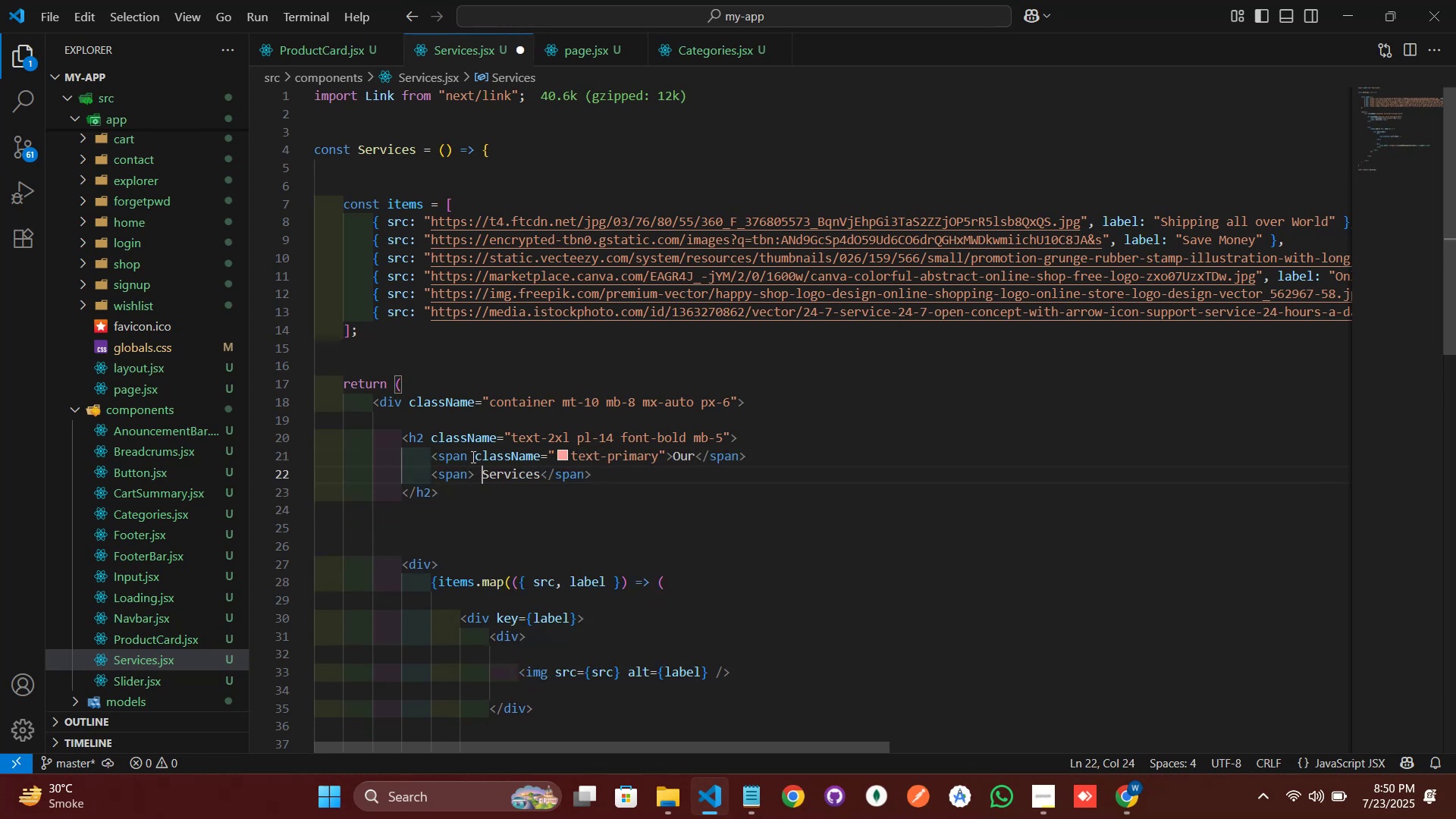 
key(Backspace)
 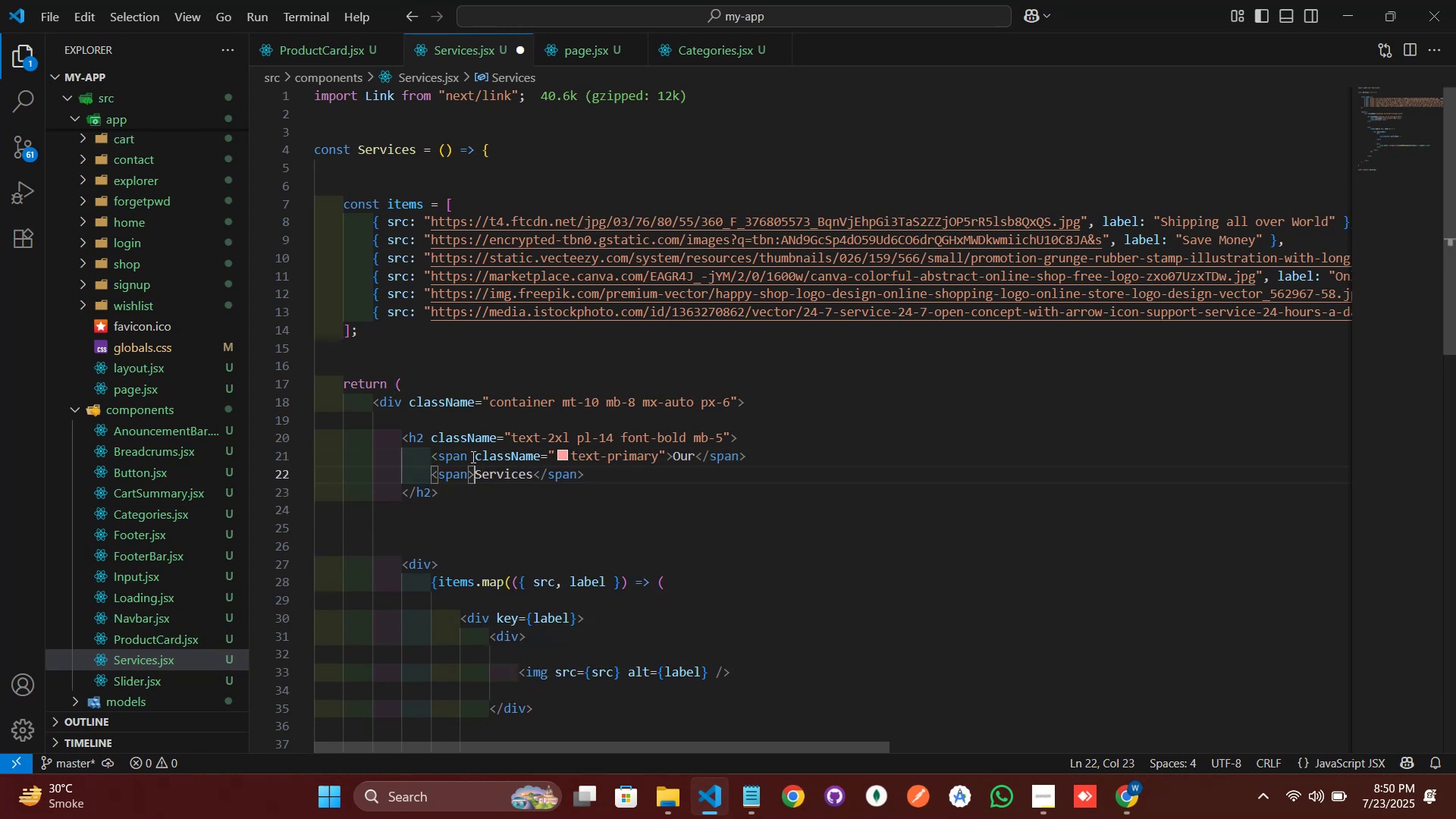 
key(ArrowLeft)
 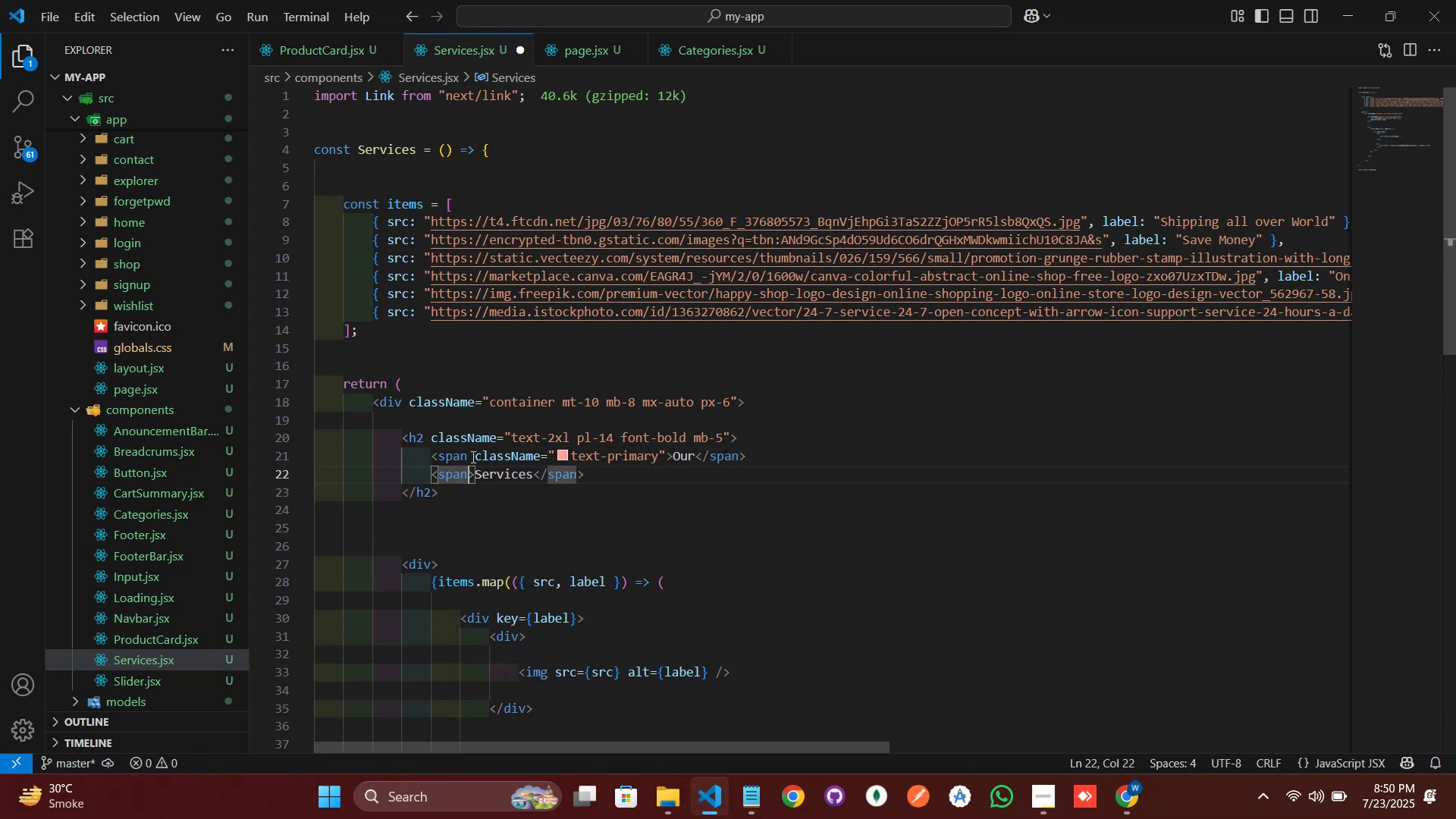 
type( cl)
 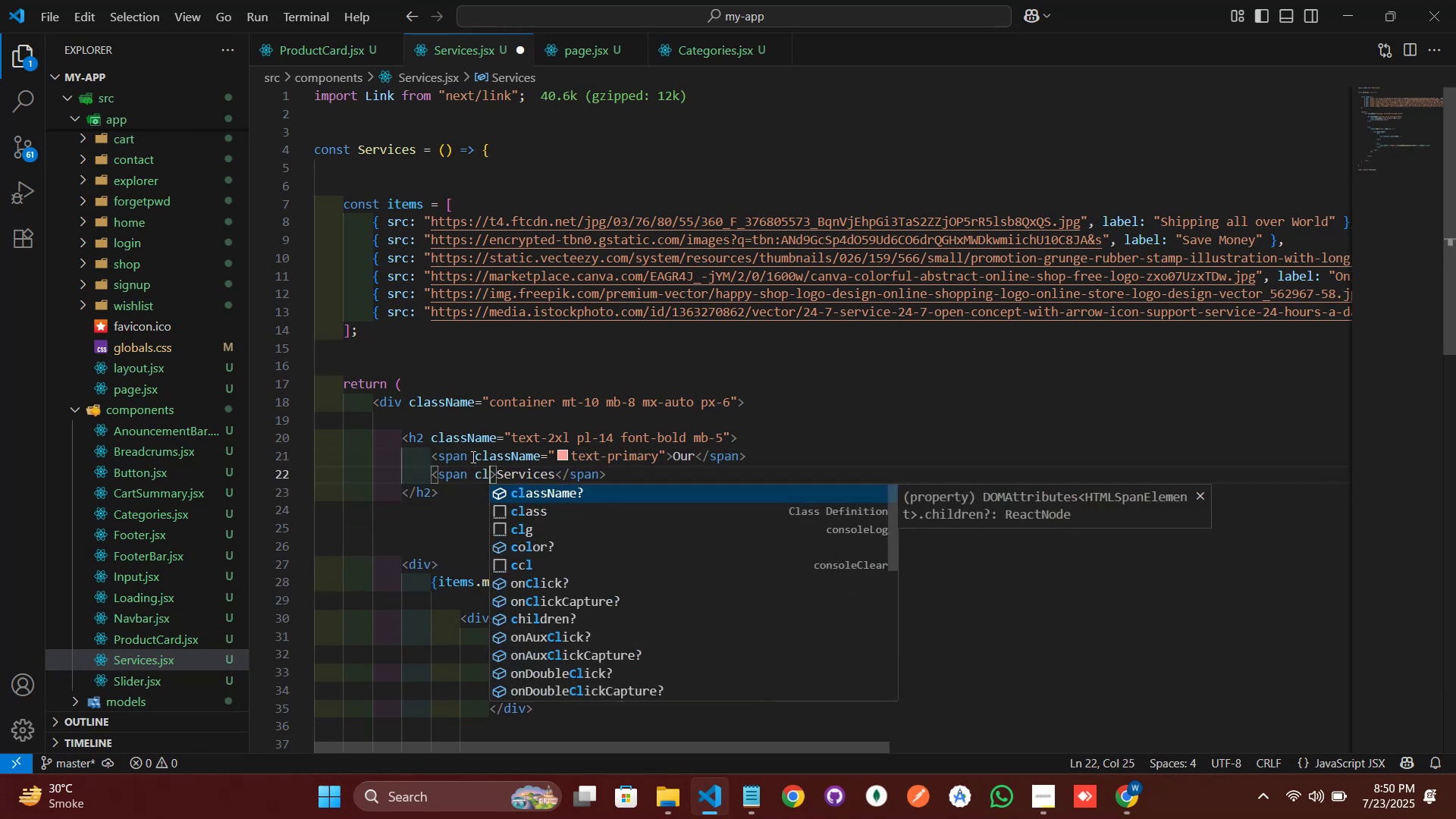 
key(Enter)
 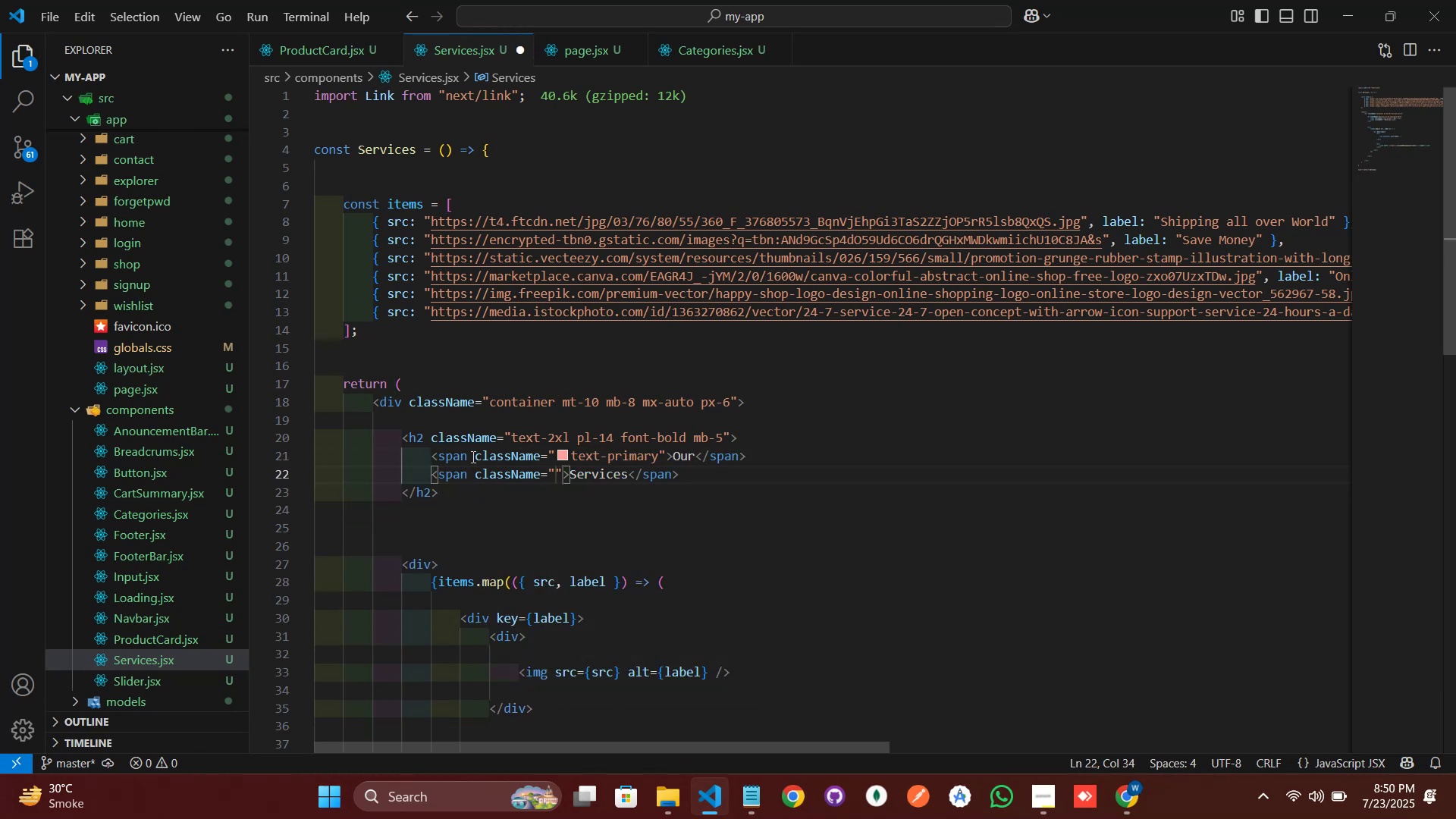 
type(text-black)
 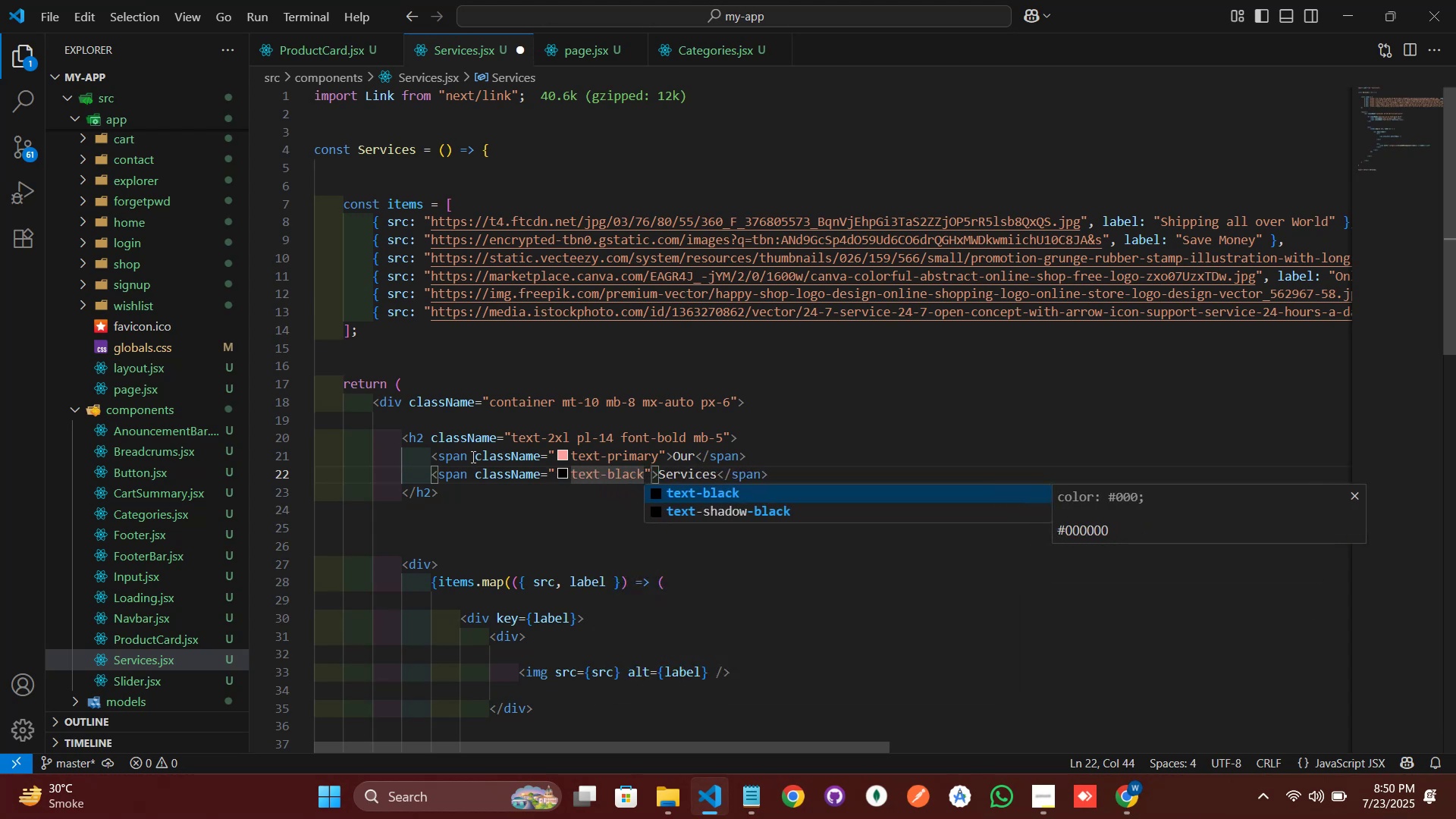 
key(ArrowUp)
 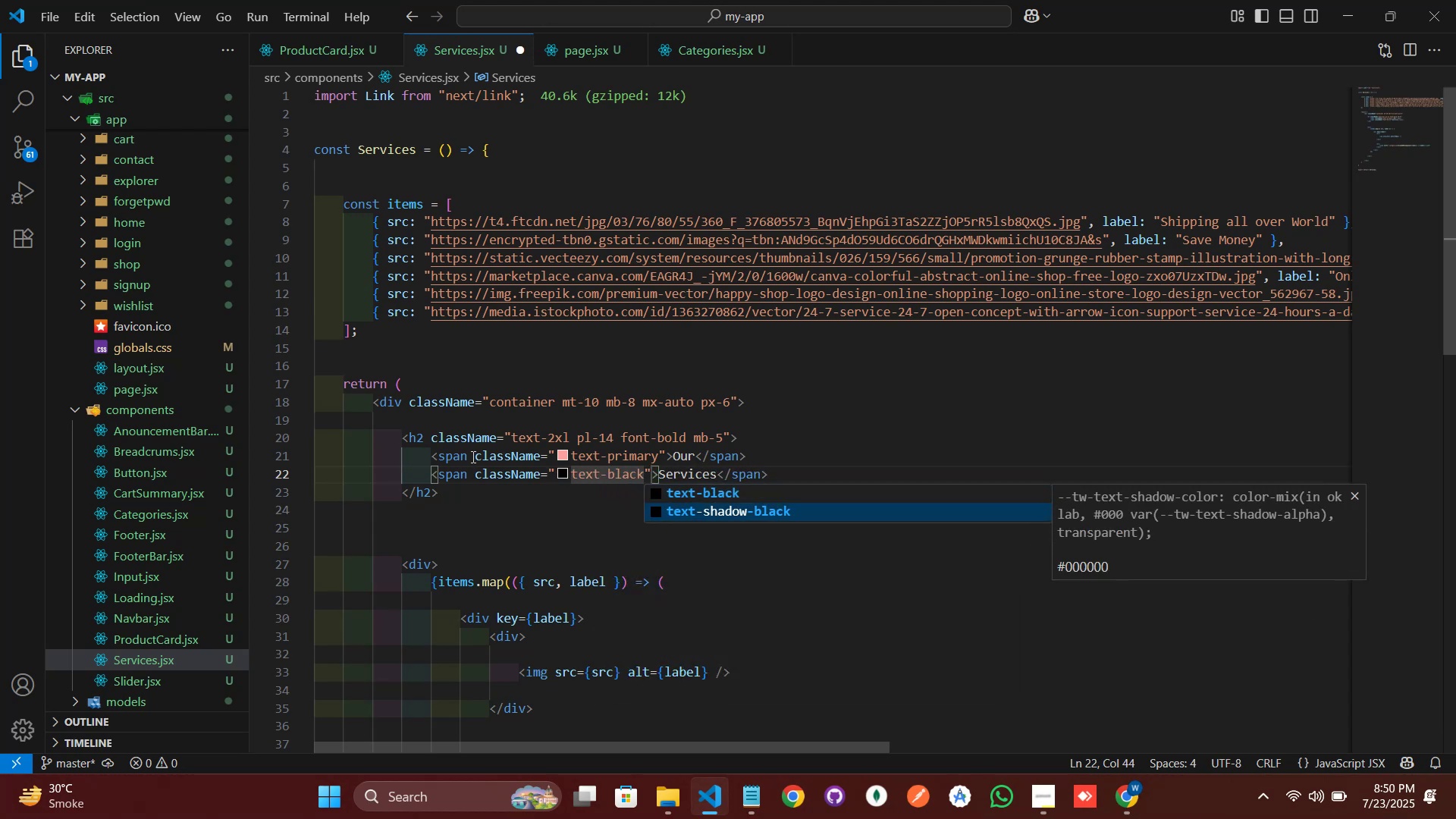 
key(ArrowLeft)
 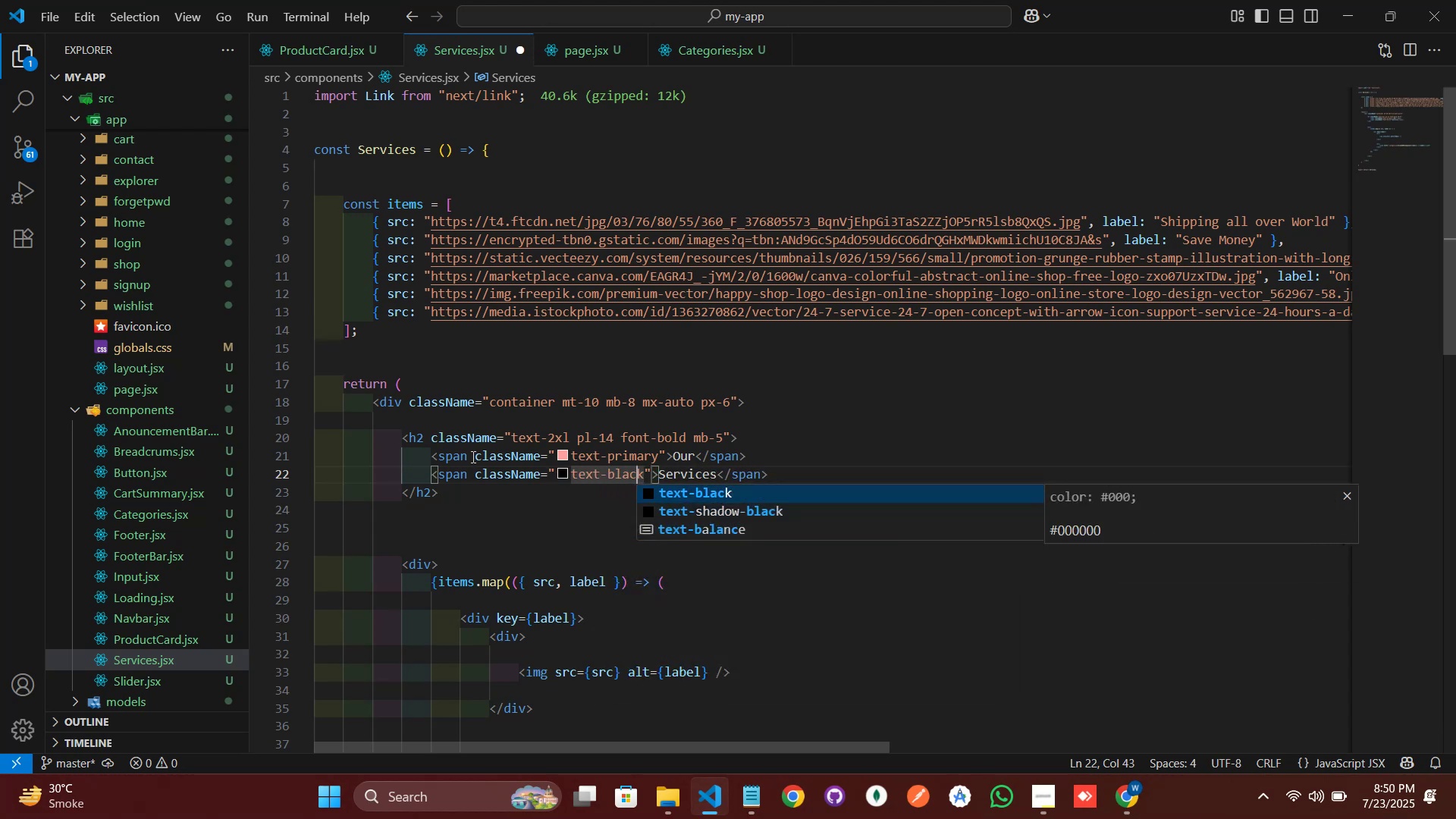 
key(ArrowLeft)
 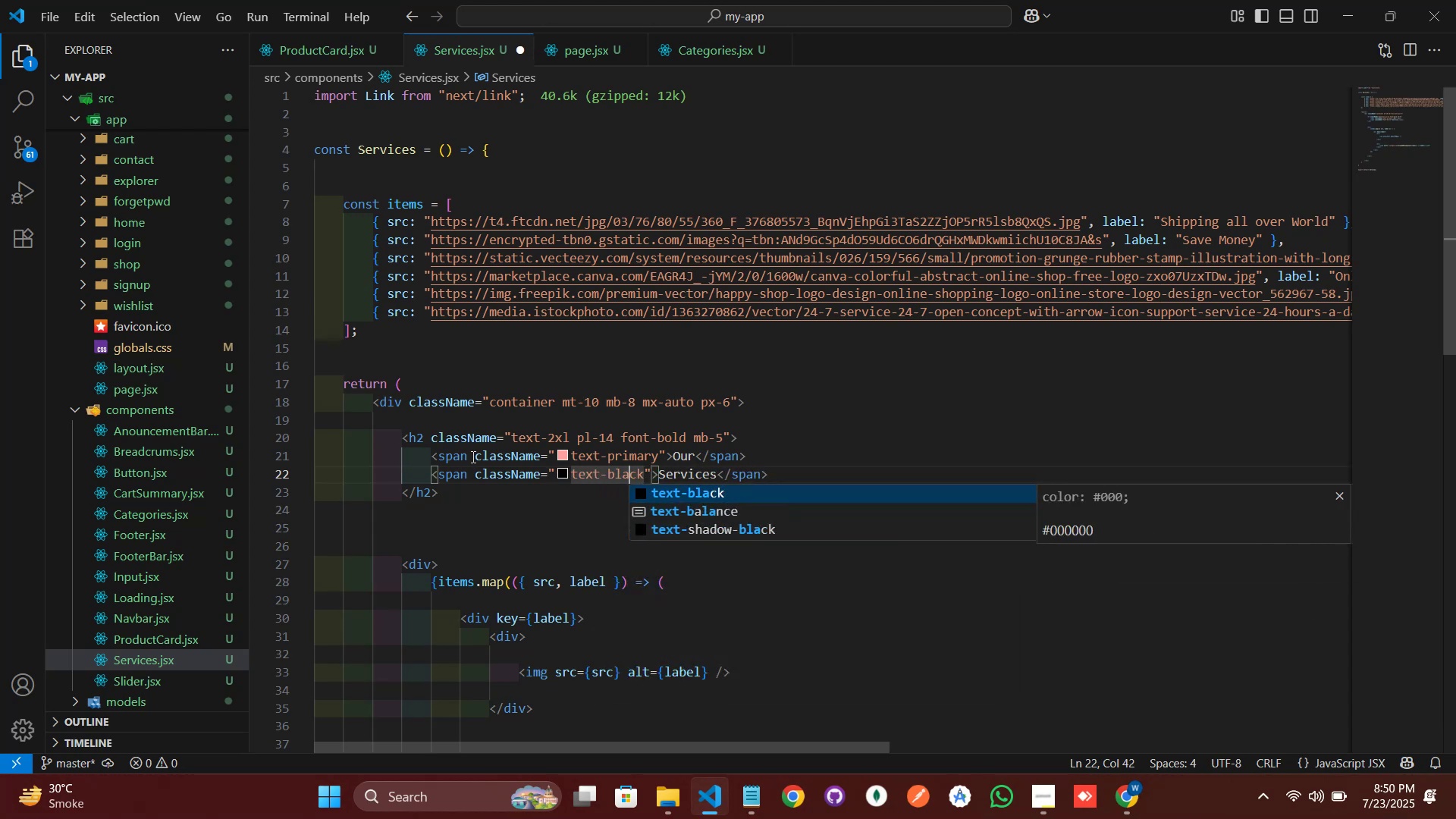 
key(ArrowLeft)
 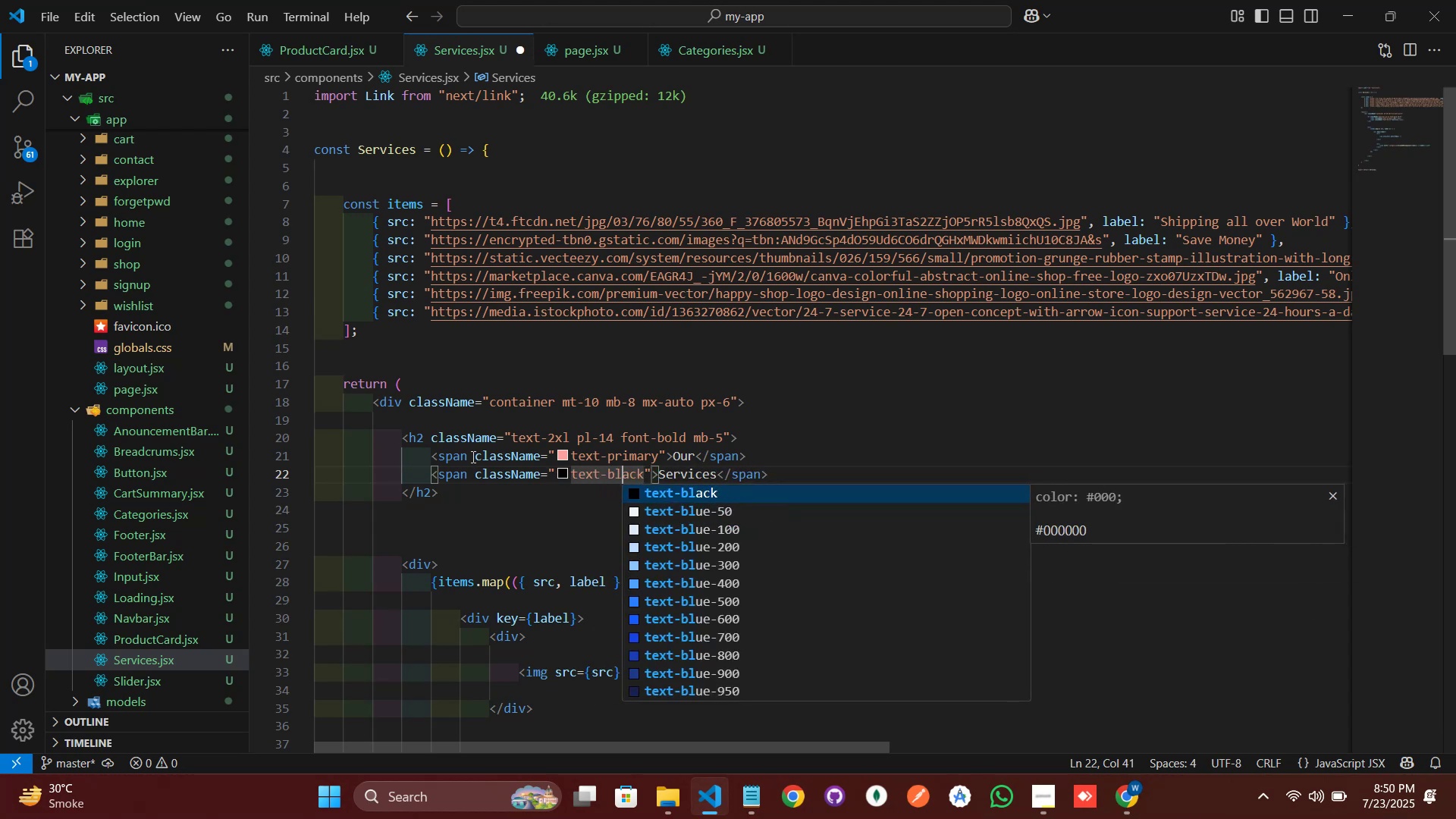 
hold_key(key=ArrowLeft, duration=0.3)
 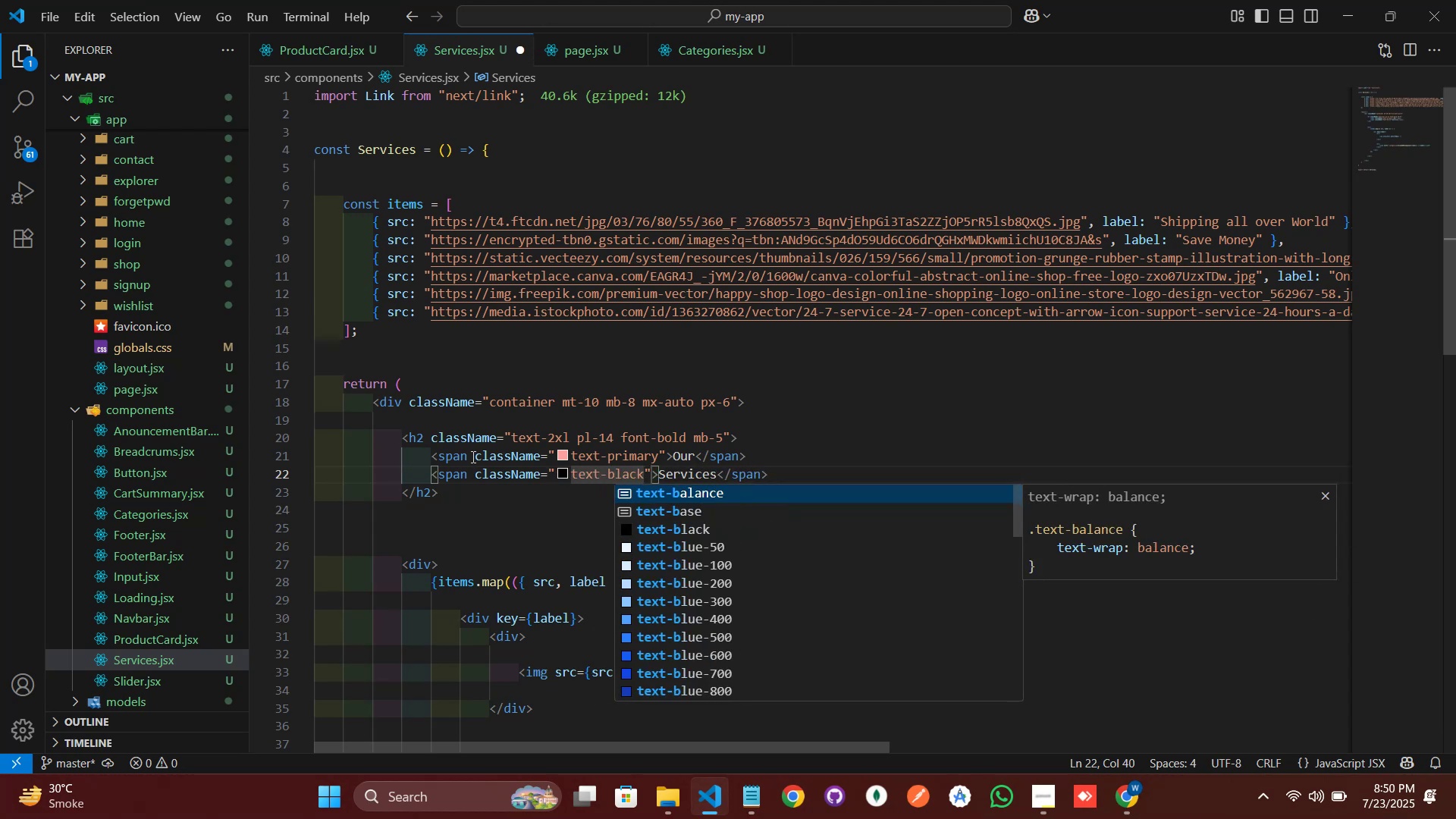 
key(ArrowDown)
 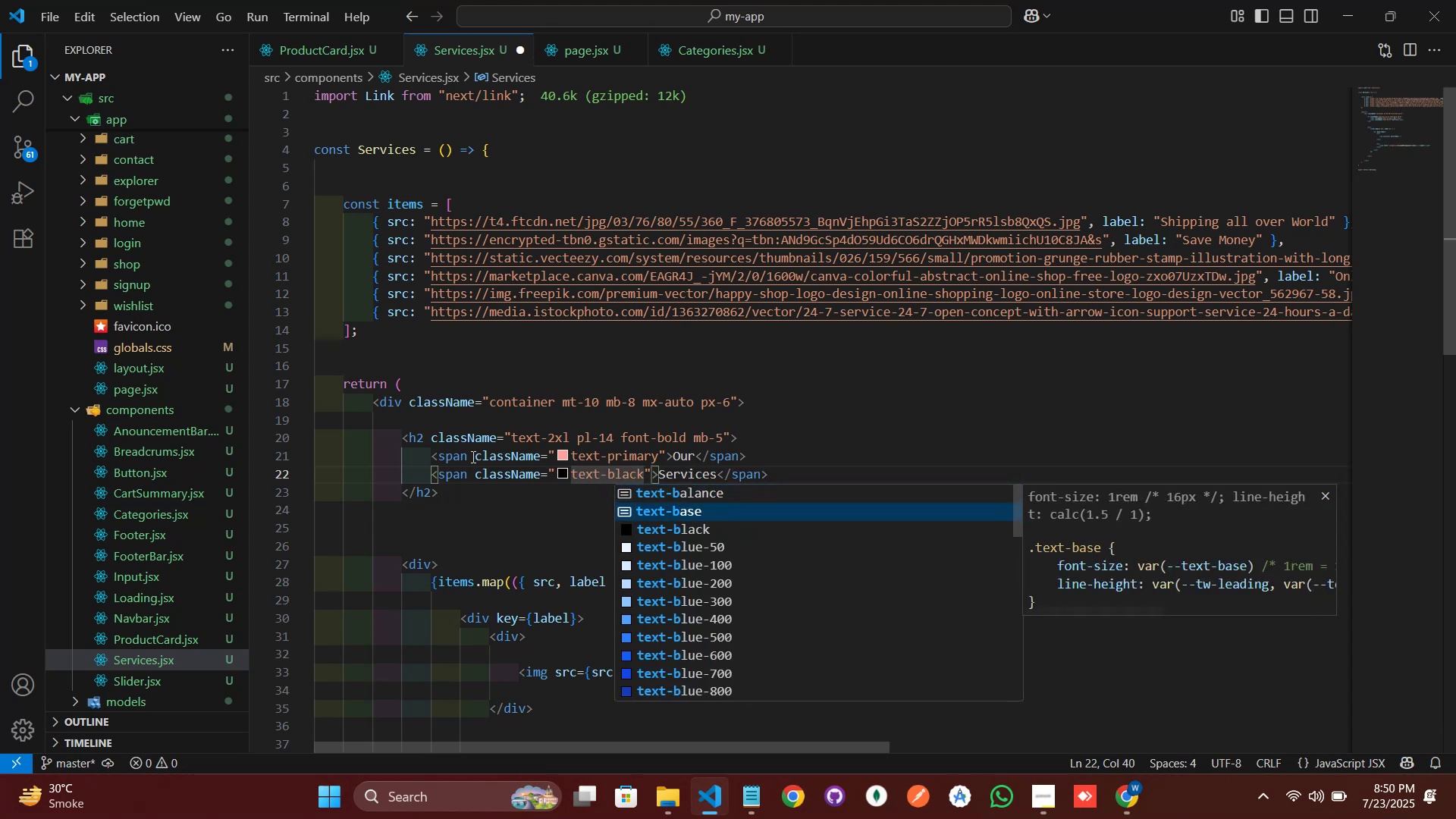 
key(ArrowDown)
 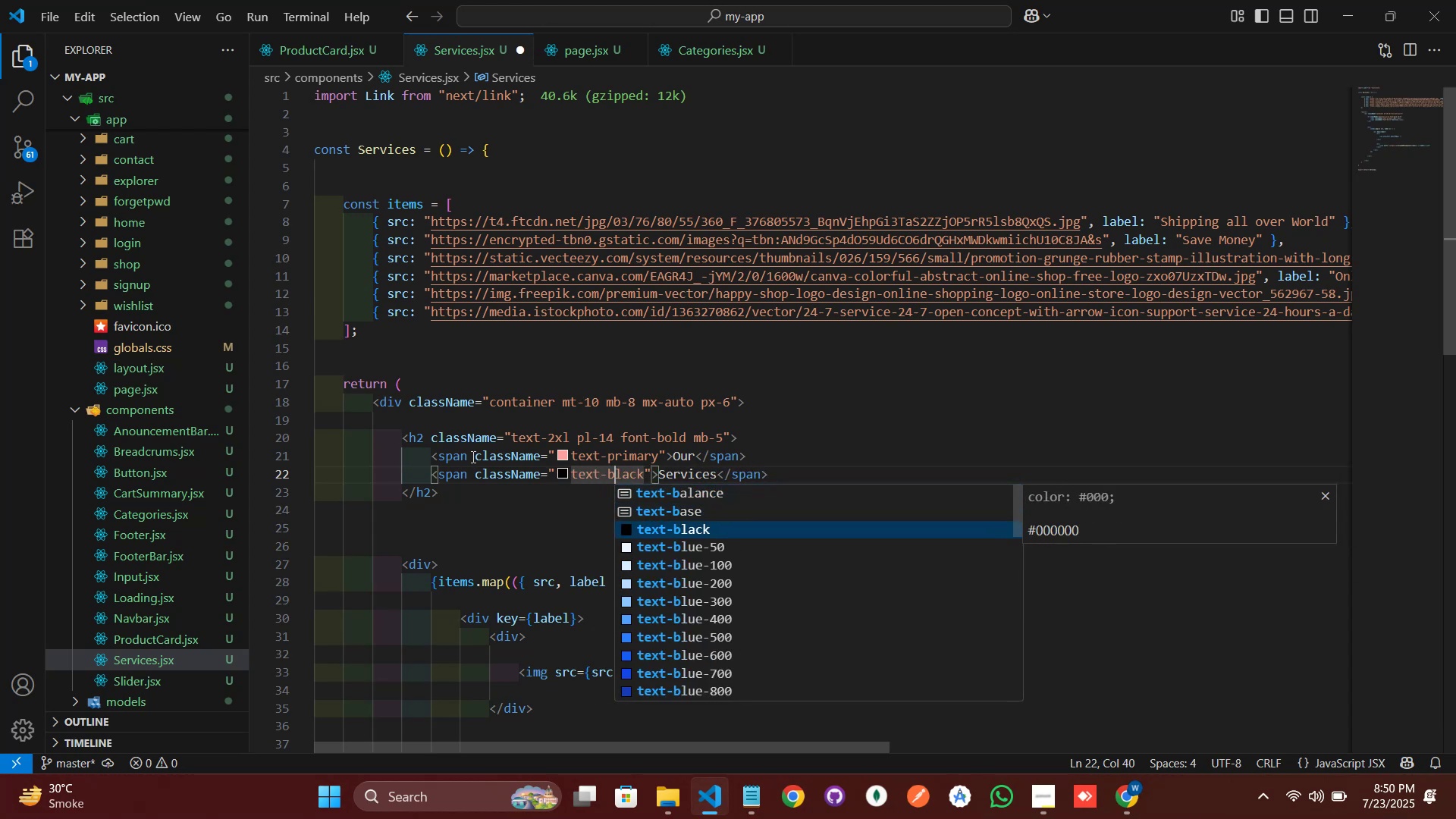 
key(ArrowLeft)
 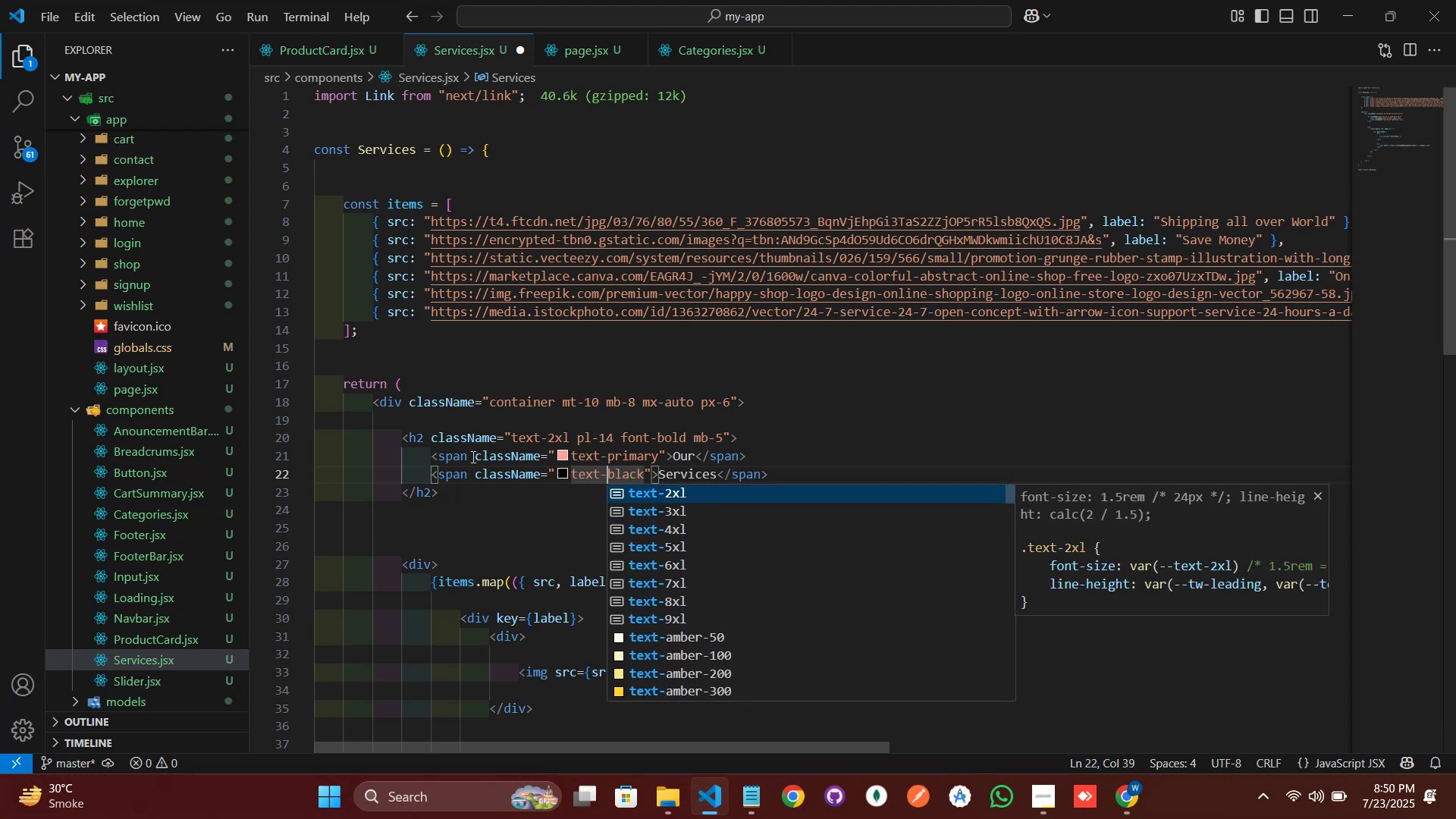 
key(ArrowLeft)
 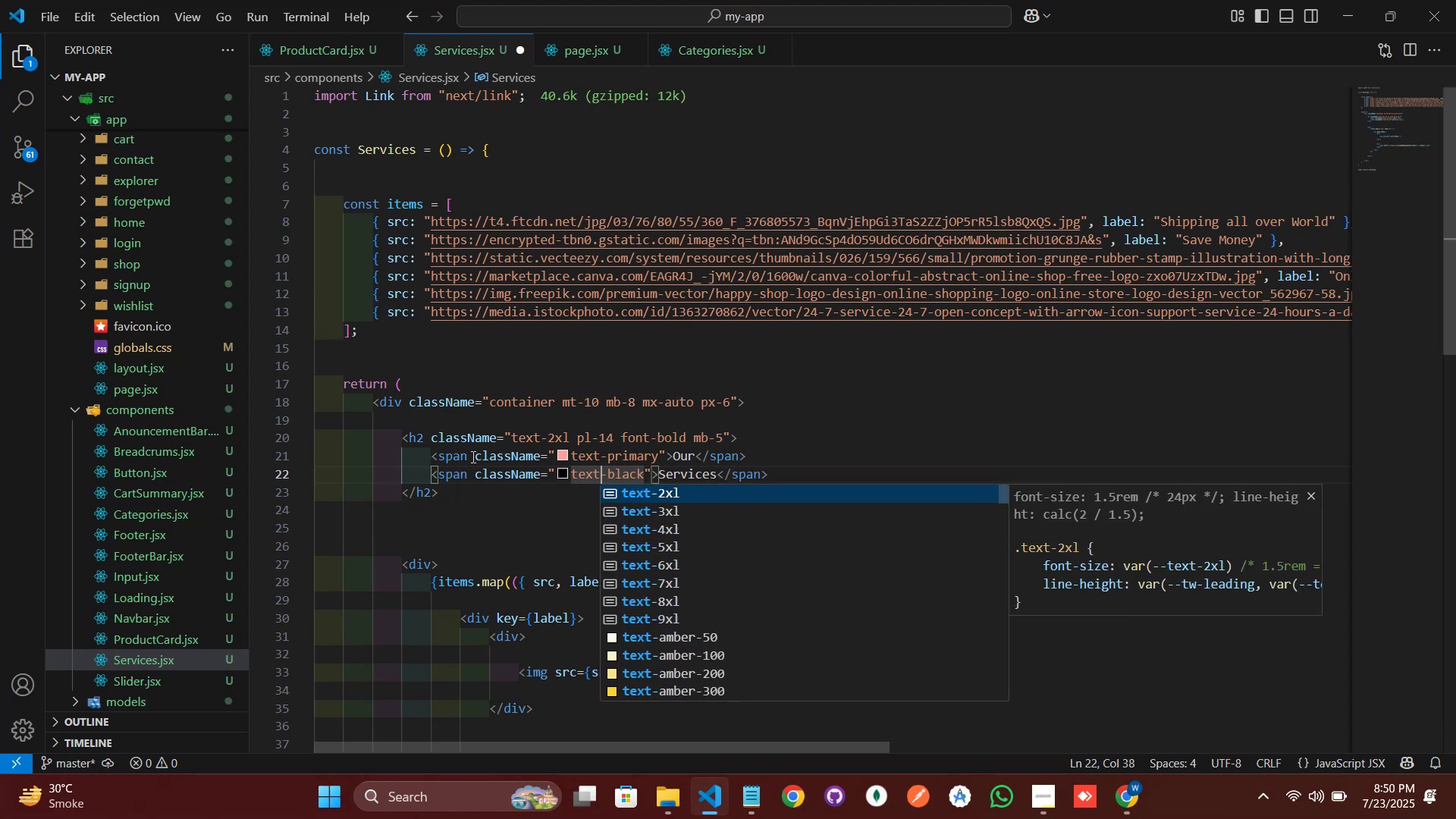 
hold_key(key=ArrowLeft, duration=0.84)
 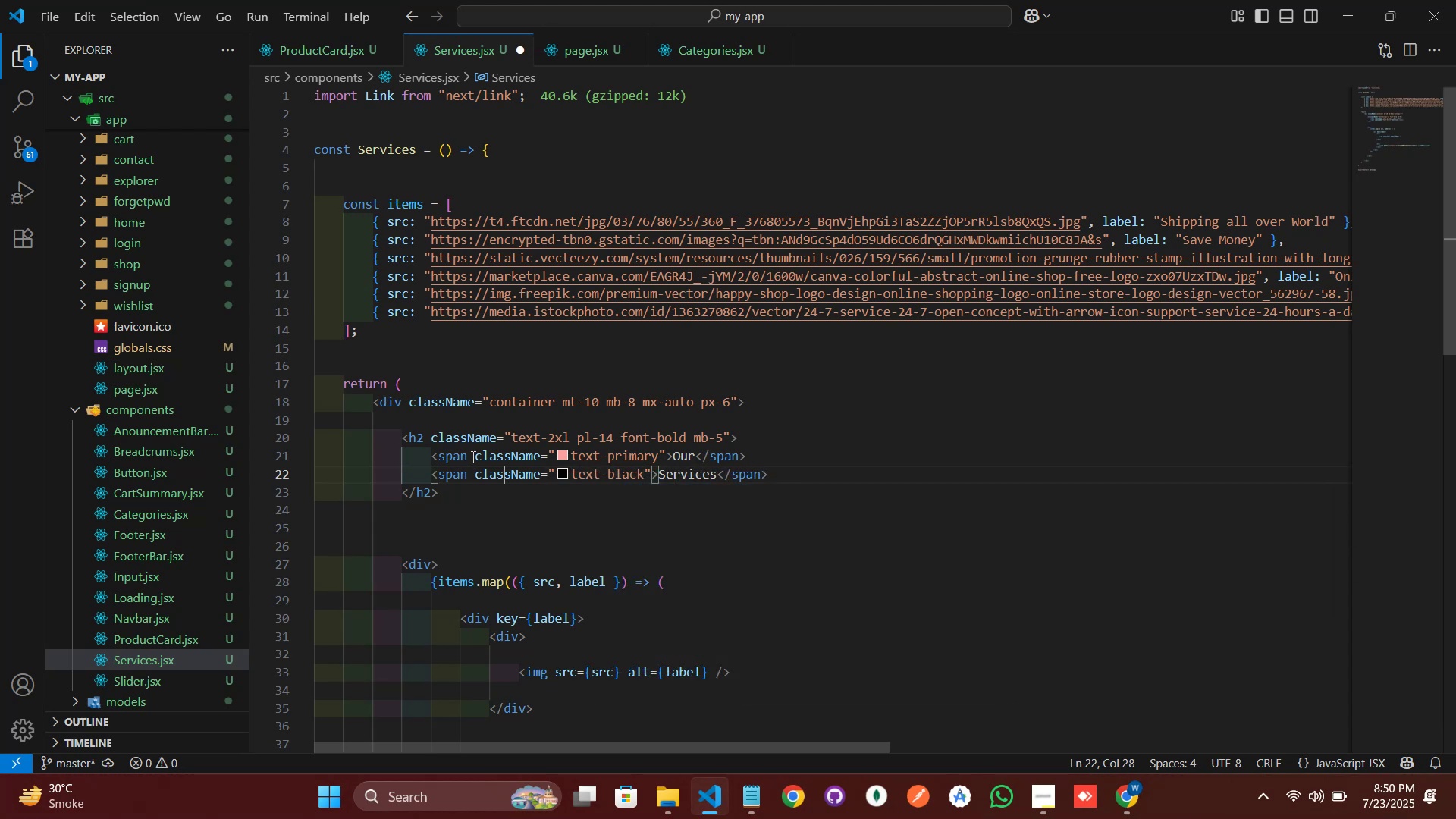 
key(ArrowDown)
 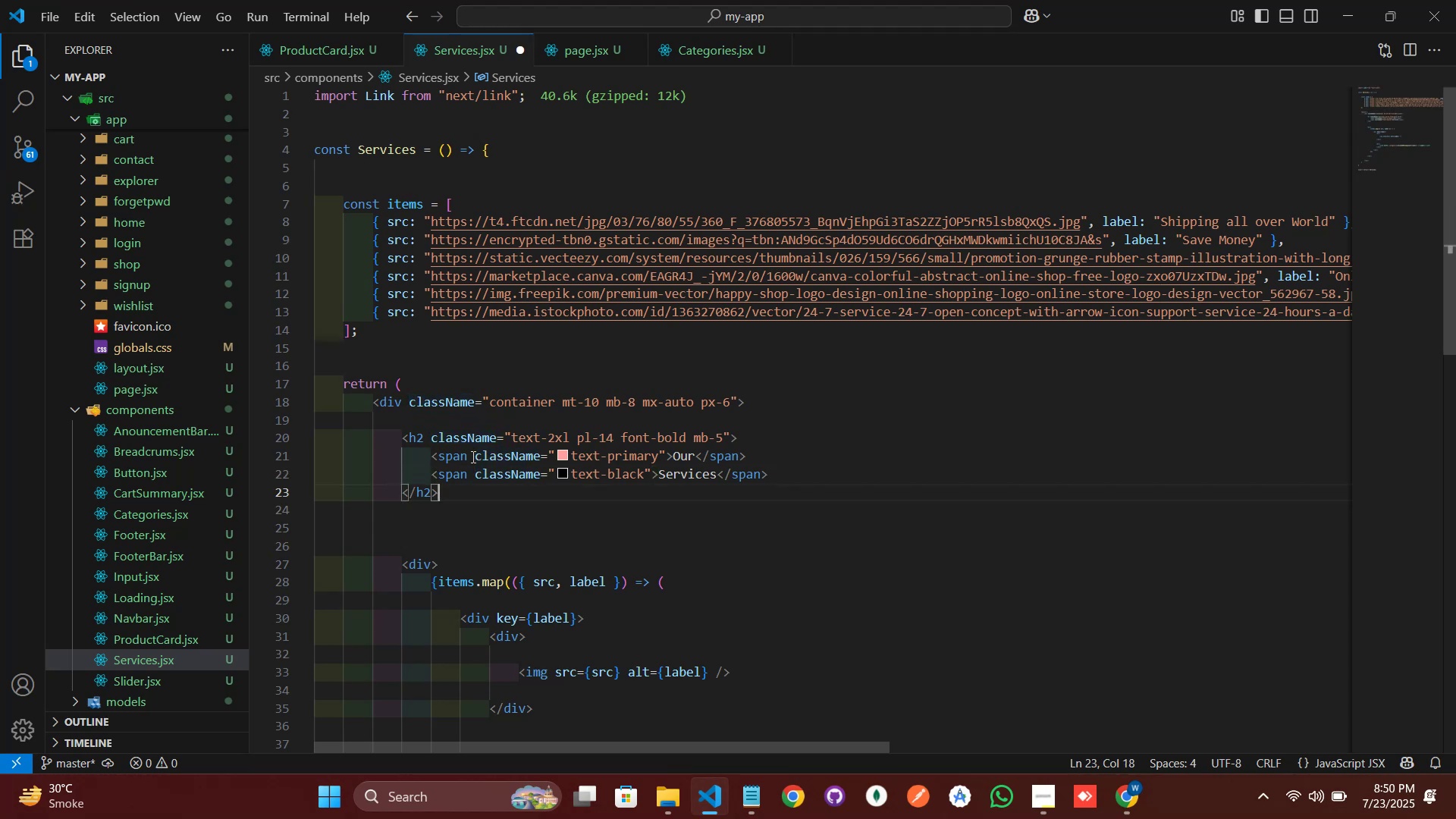 
key(ArrowDown)
 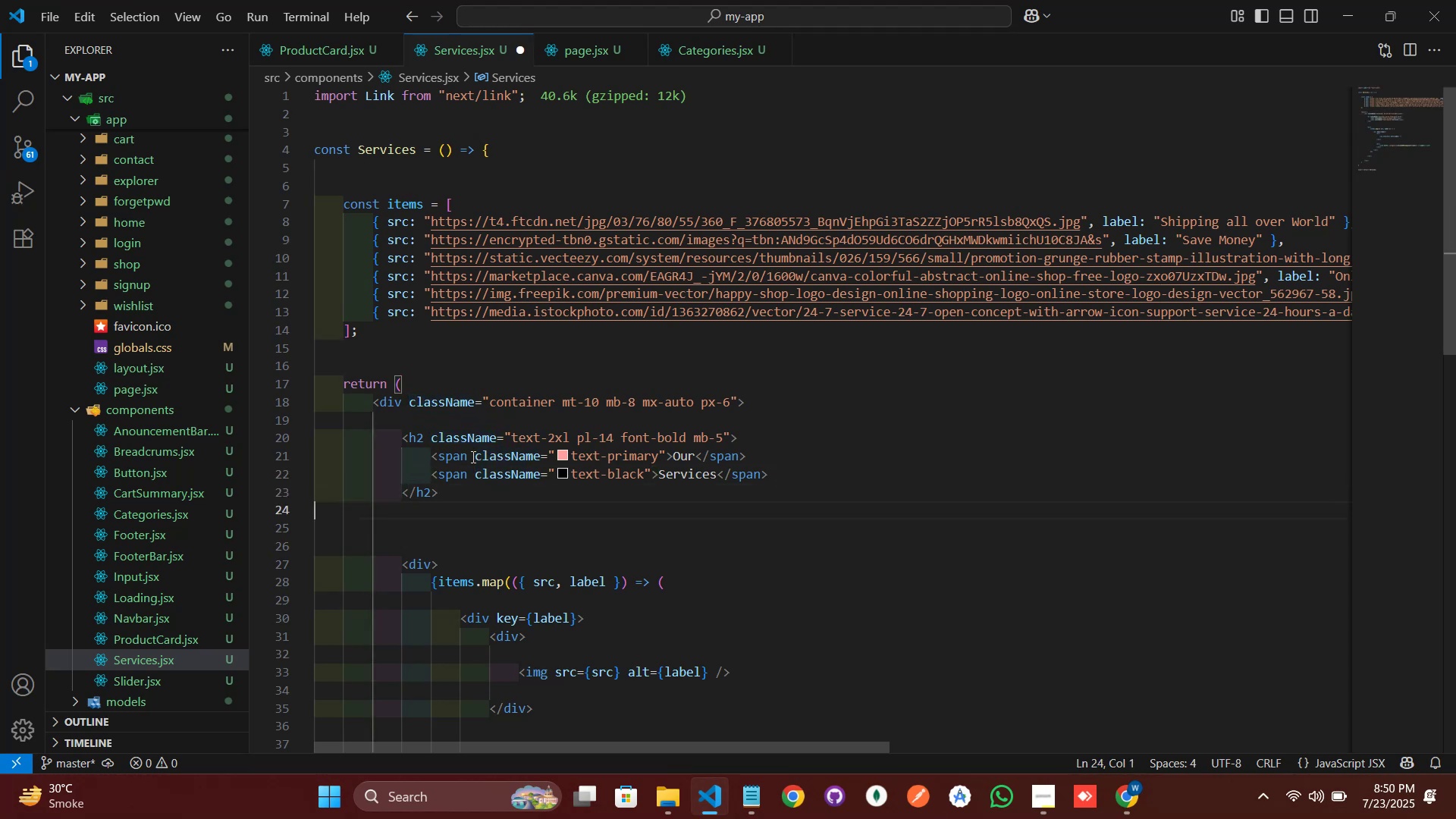 
key(ArrowDown)
 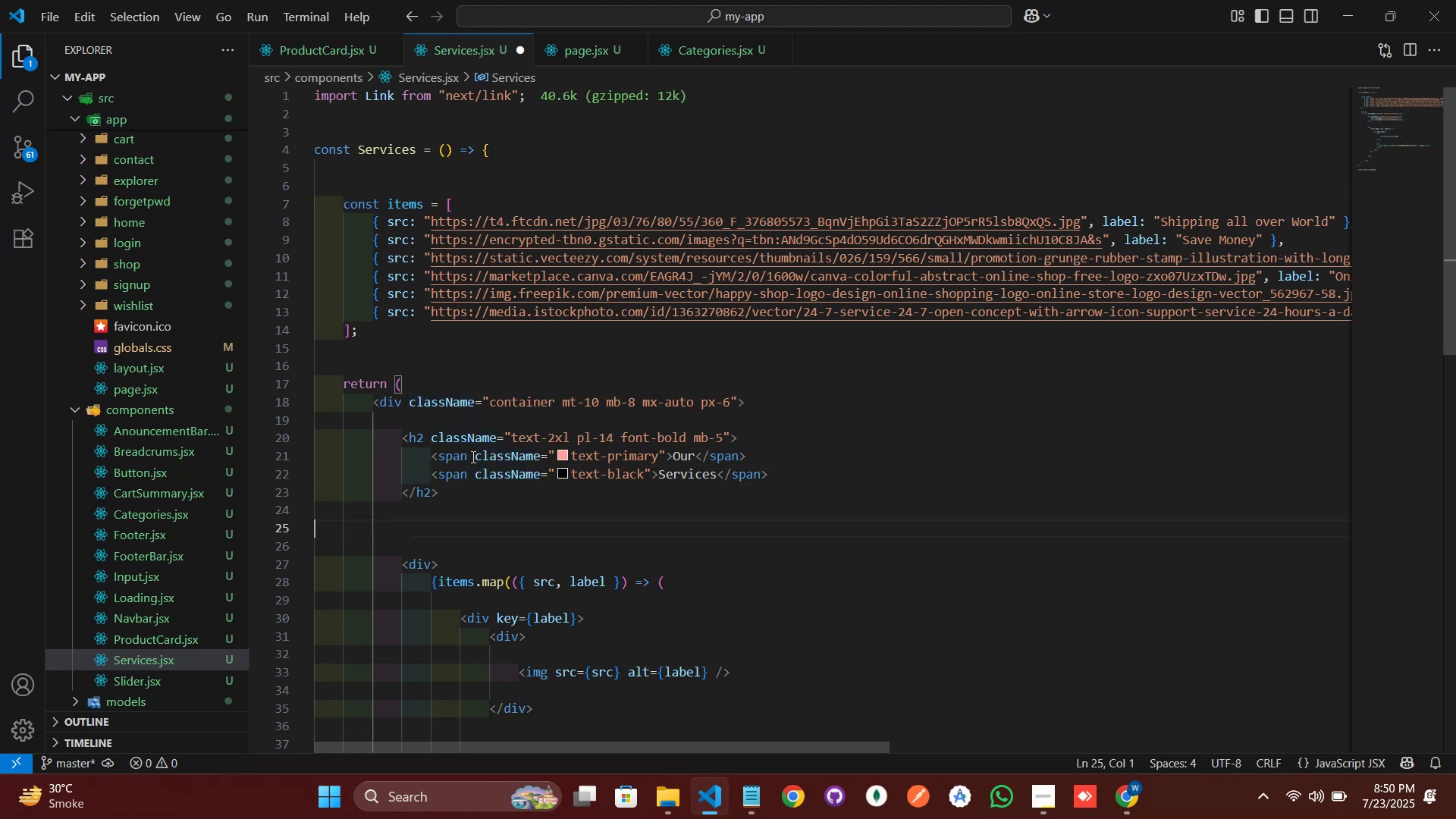 
key(ArrowDown)
 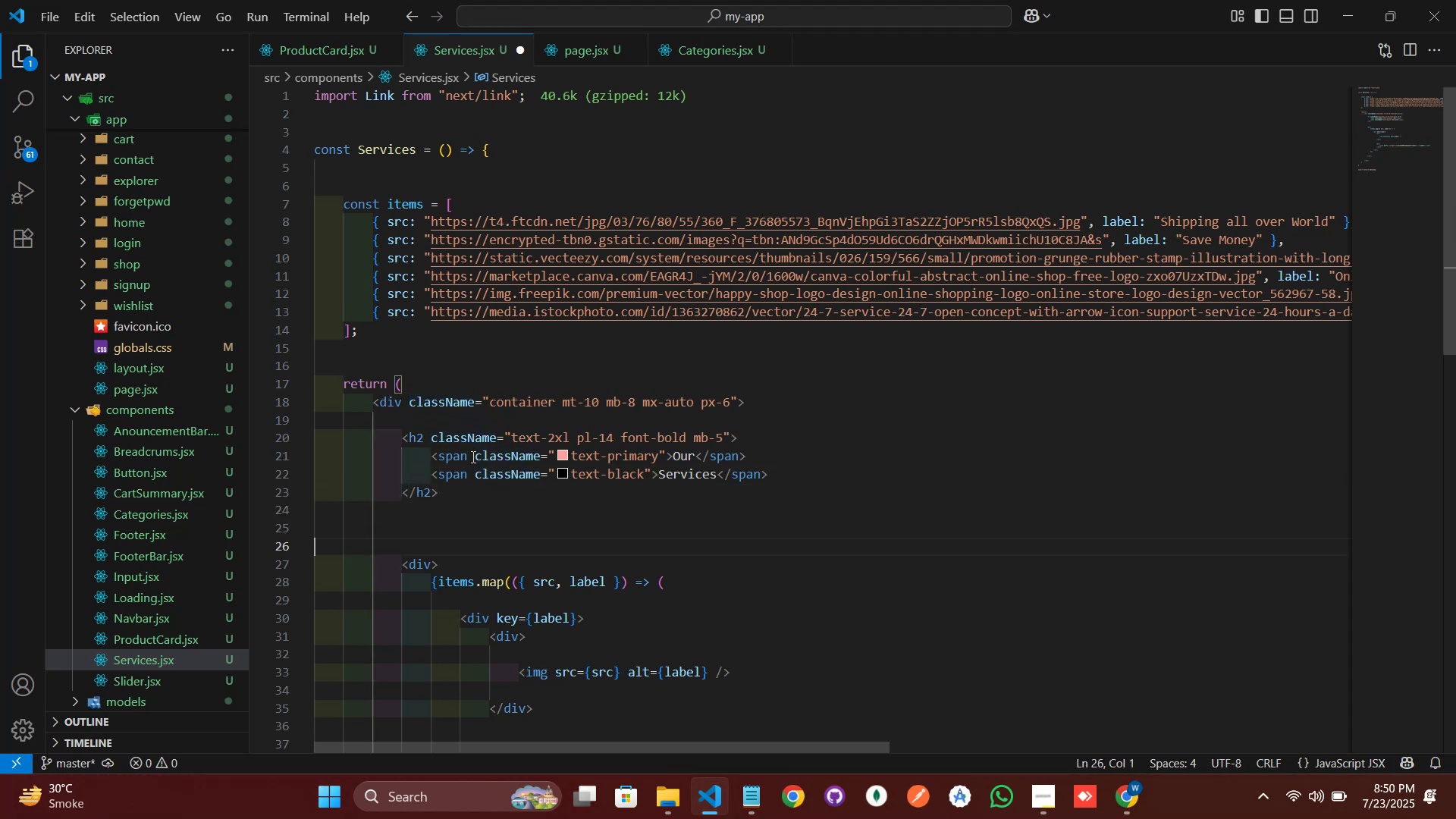 
key(ArrowDown)
 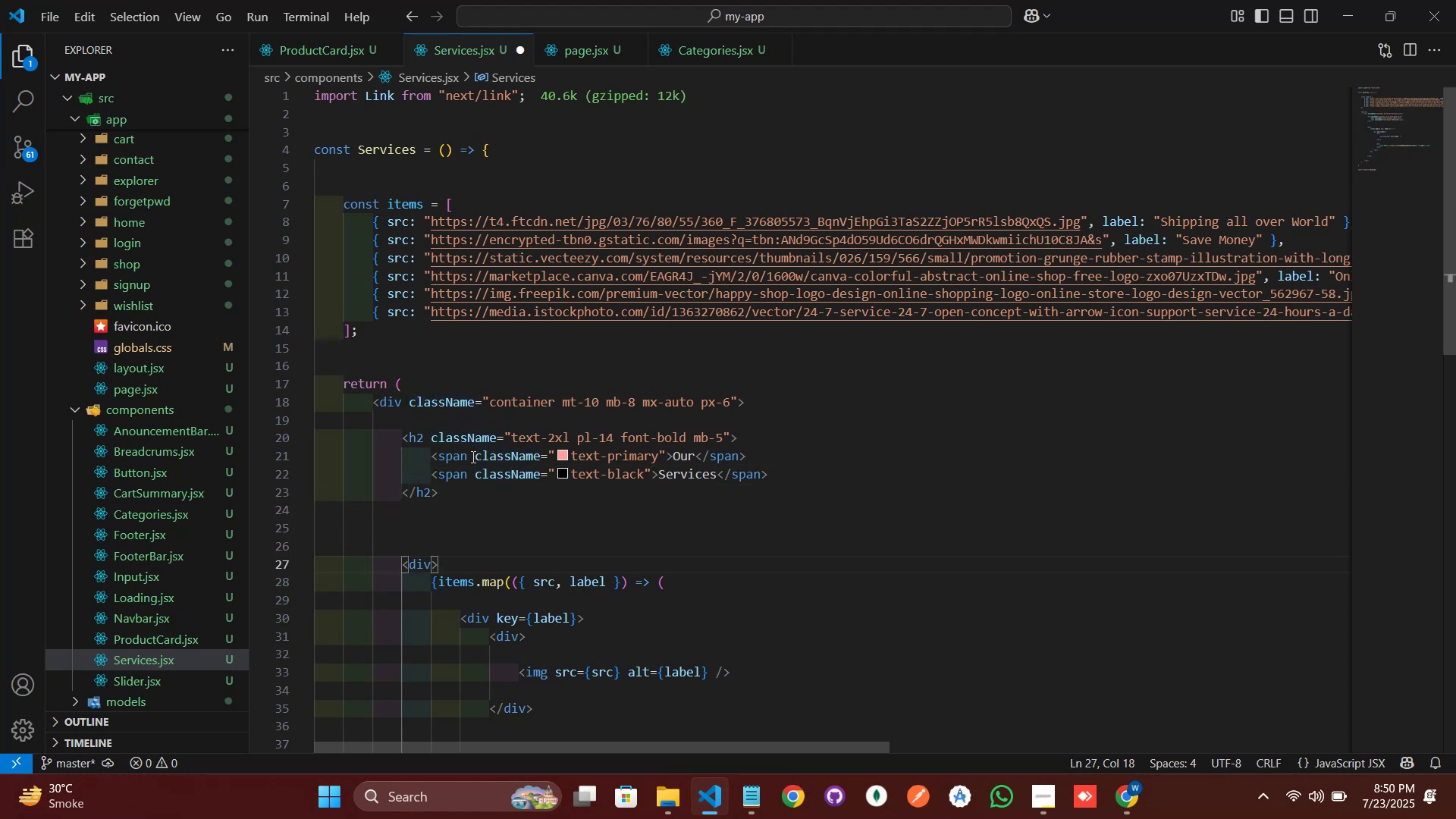 
key(ArrowLeft)
 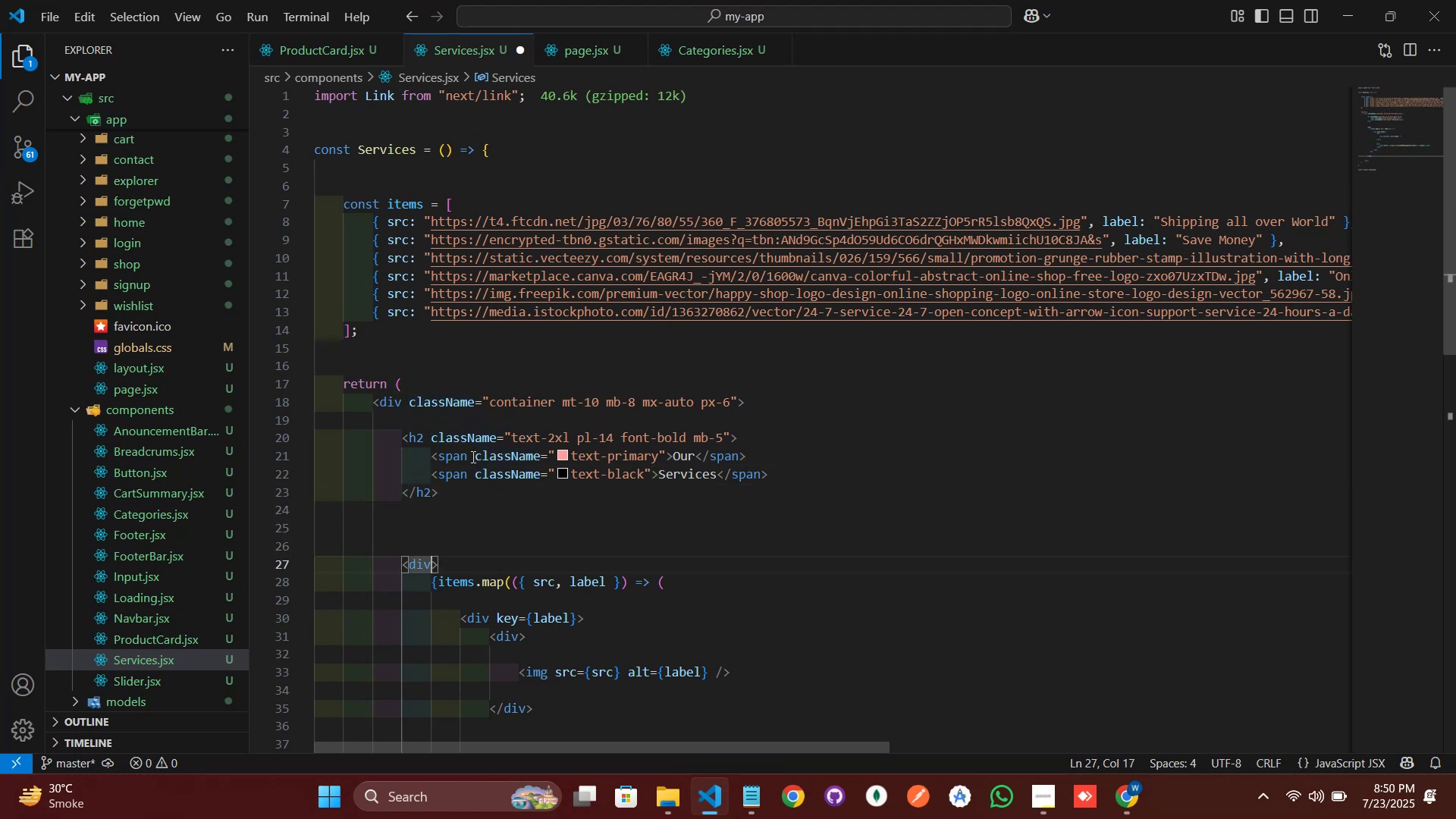 
type( cl)
 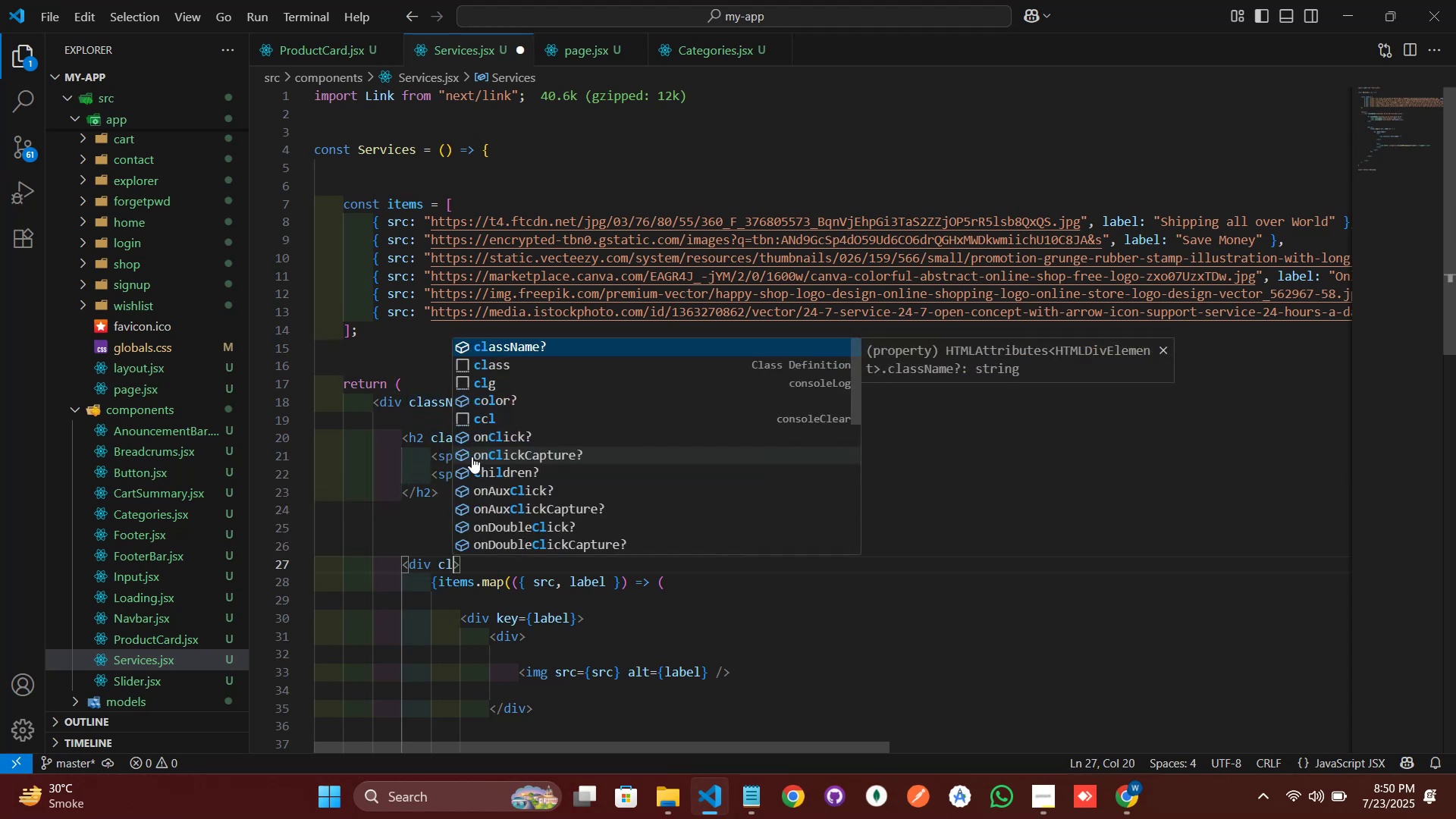 
key(Enter)
 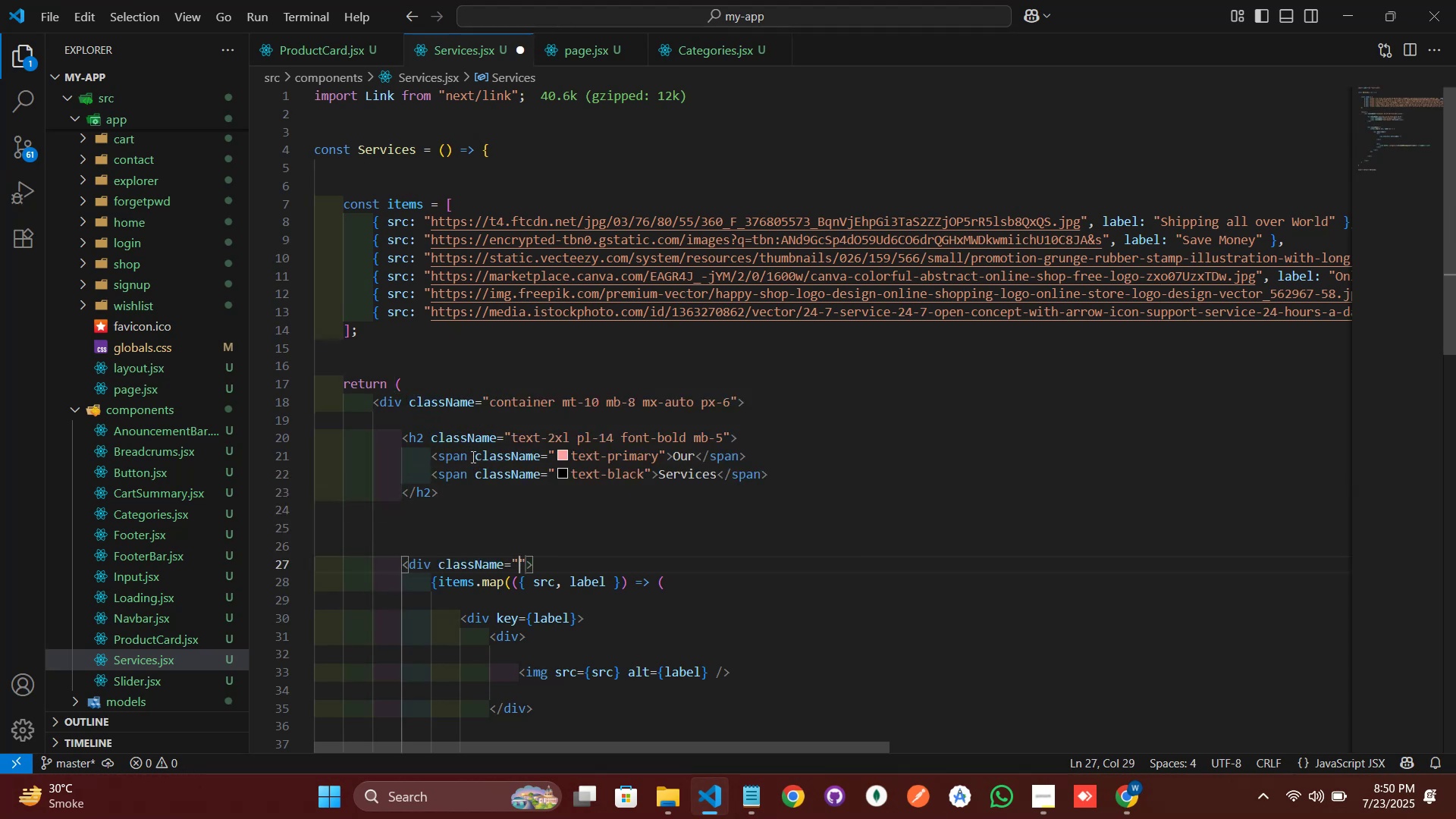 
wait(8.32)
 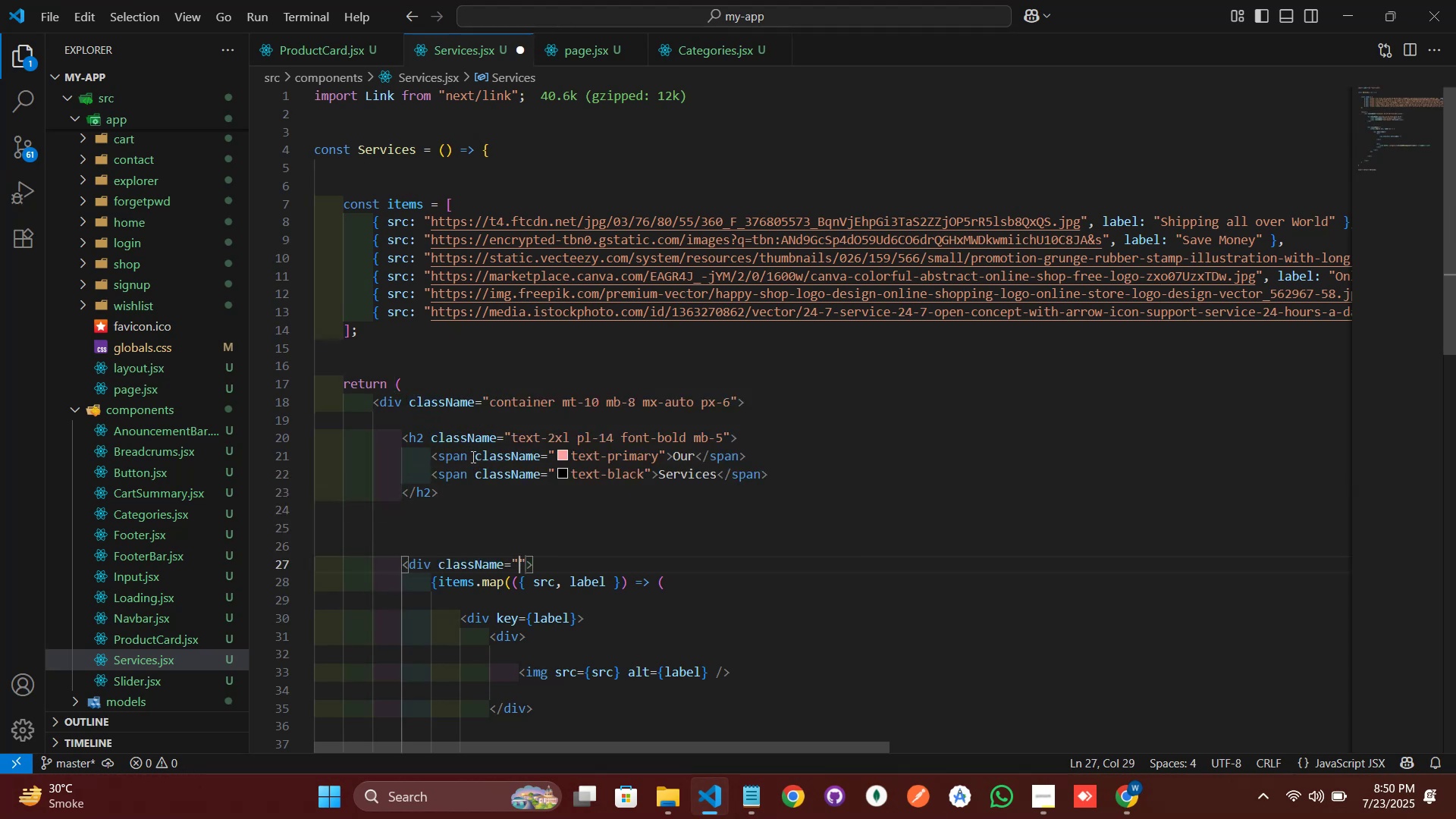 
type(flex flex-wrp)
 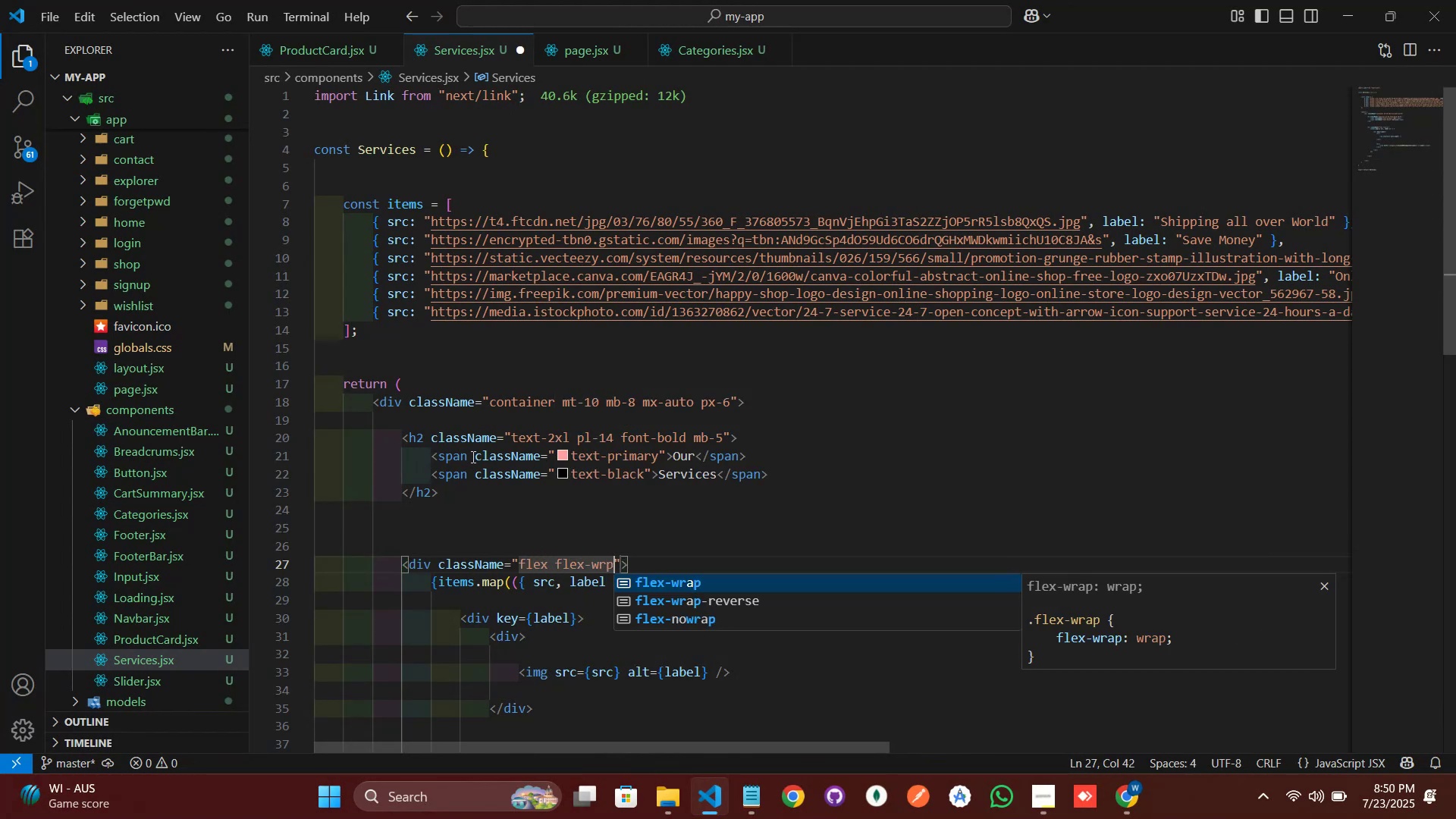 
key(Enter)
 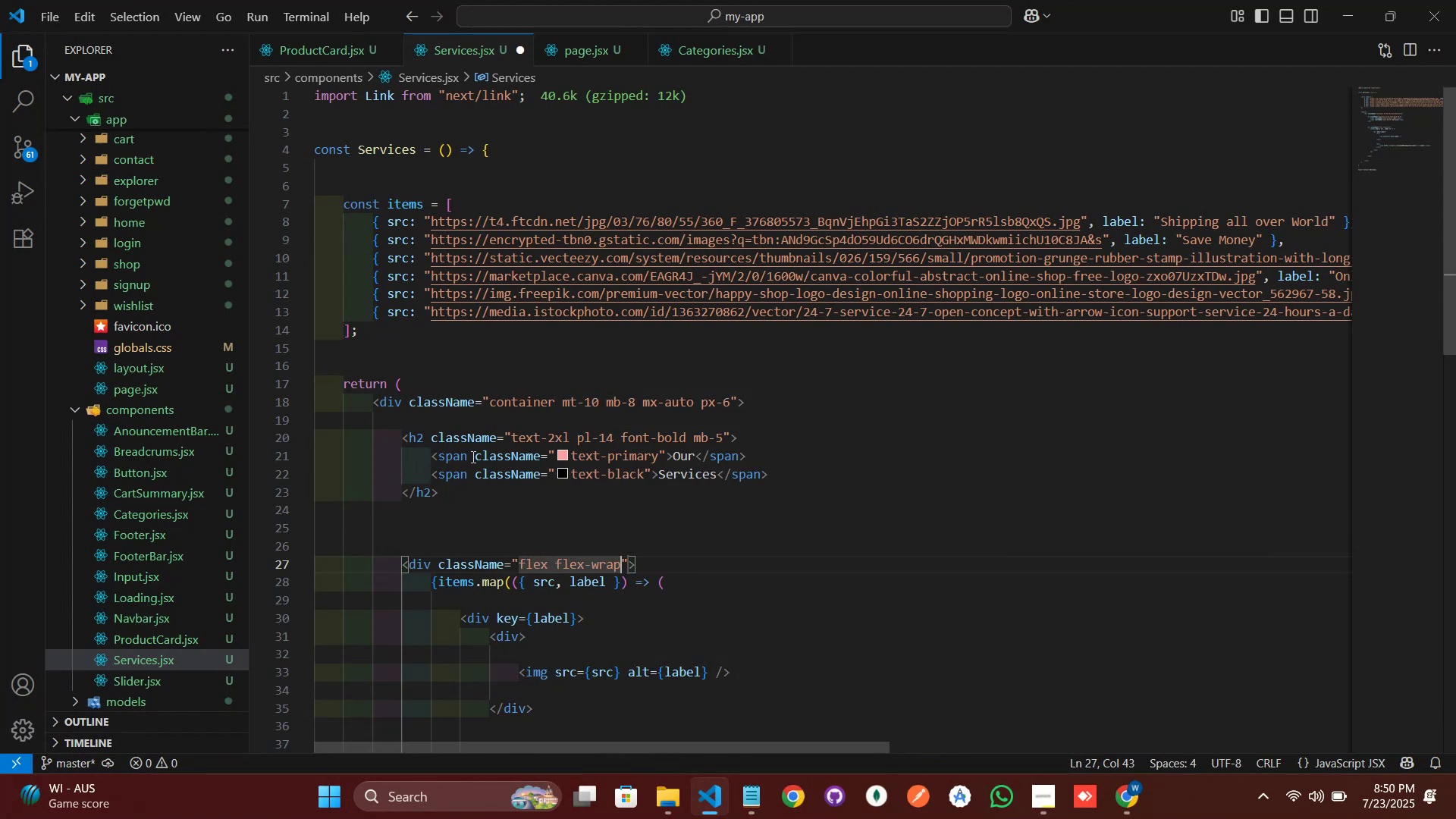 
key(Space)
 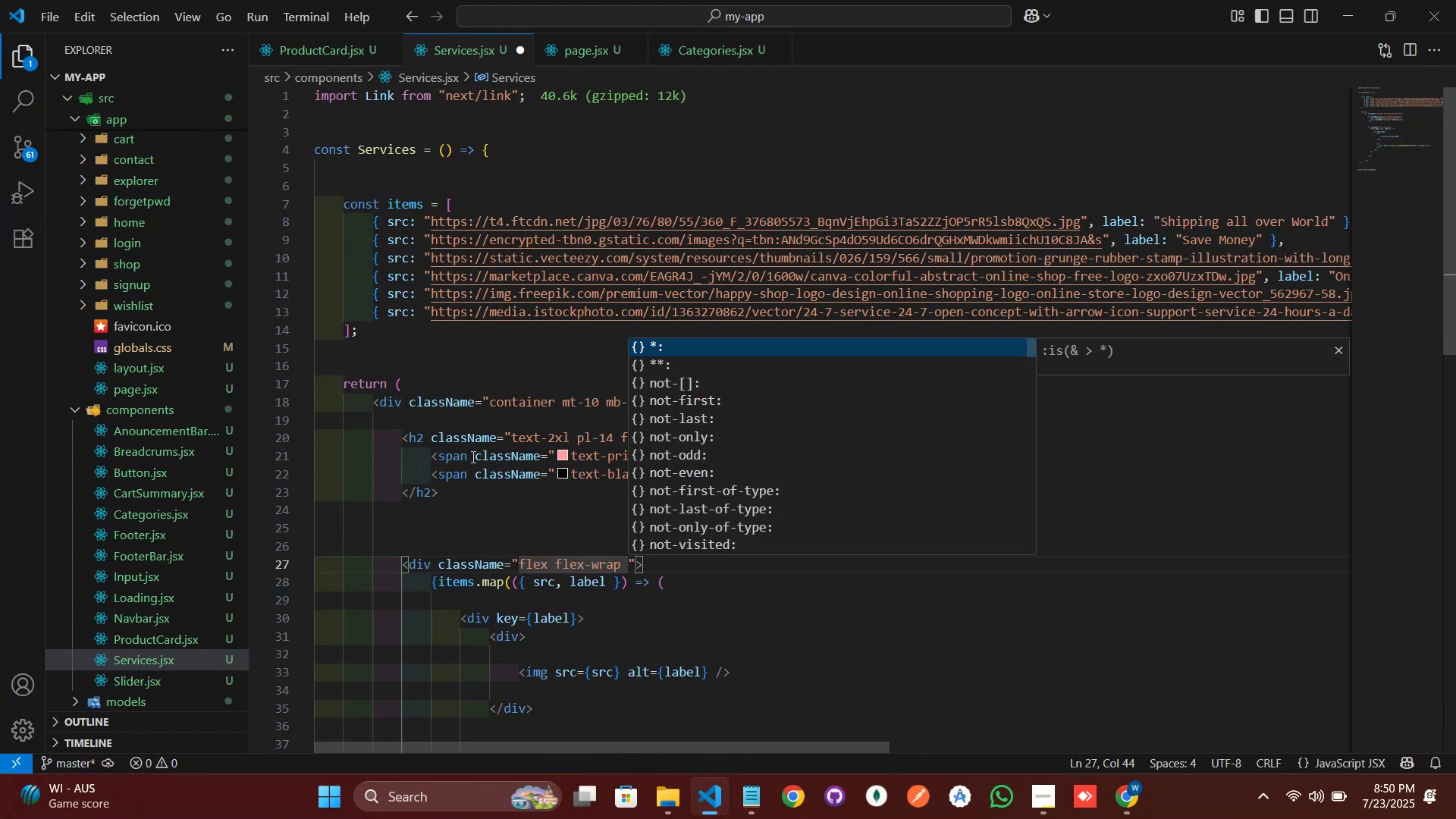 
type(justi)
 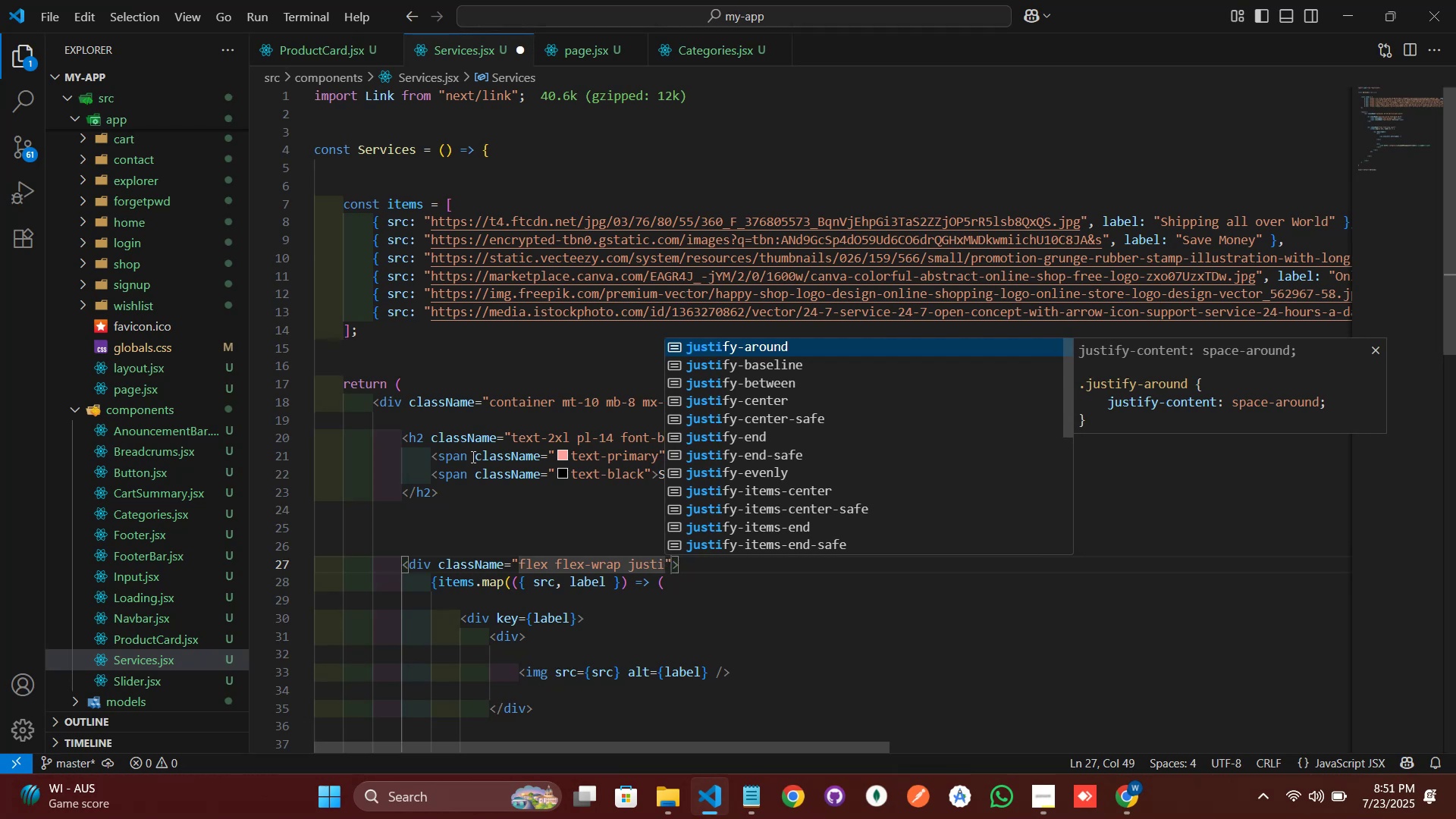 
wait(6.69)
 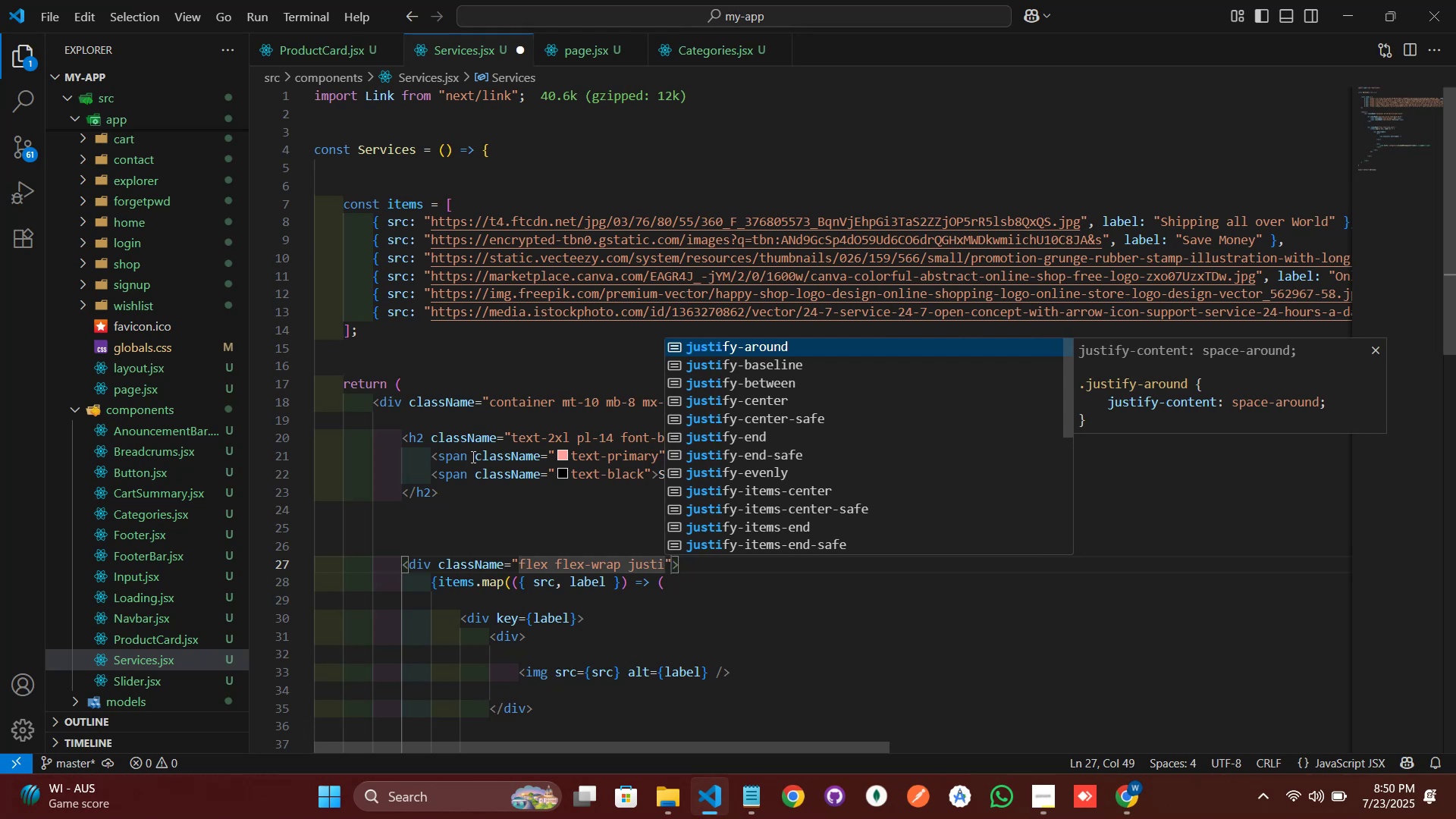 
key(ArrowDown)
 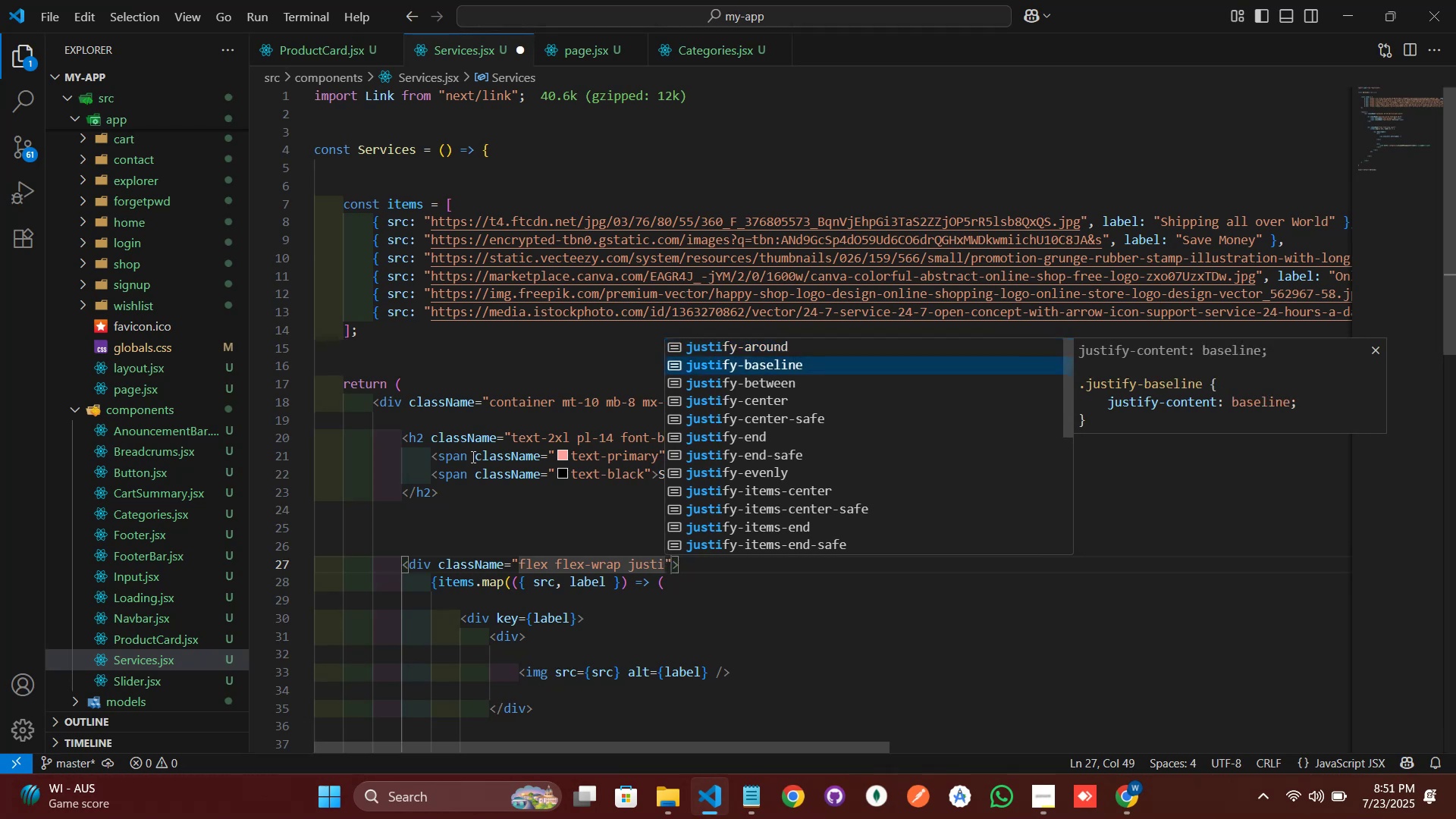 
key(ArrowDown)
 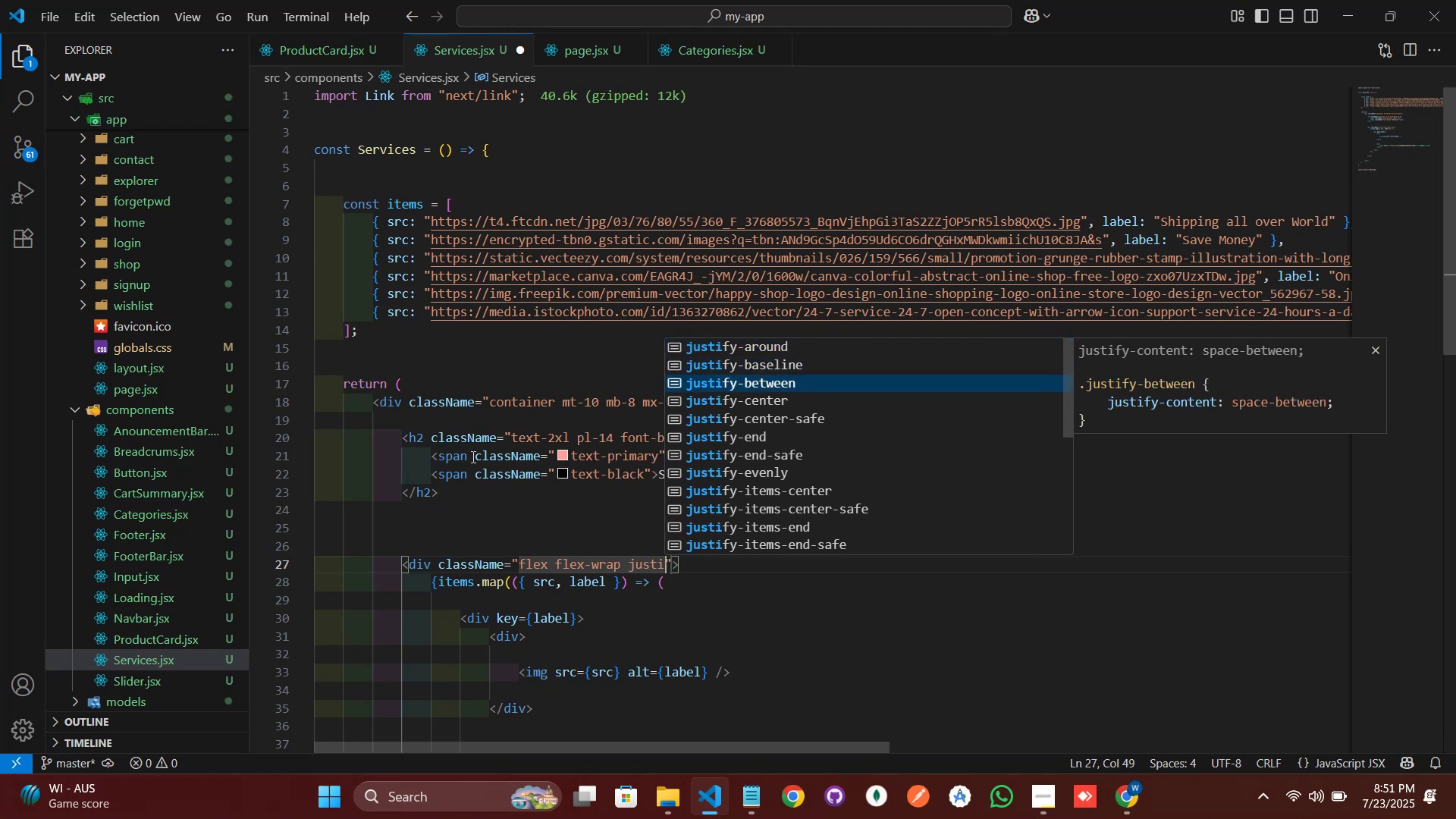 
key(ArrowDown)
 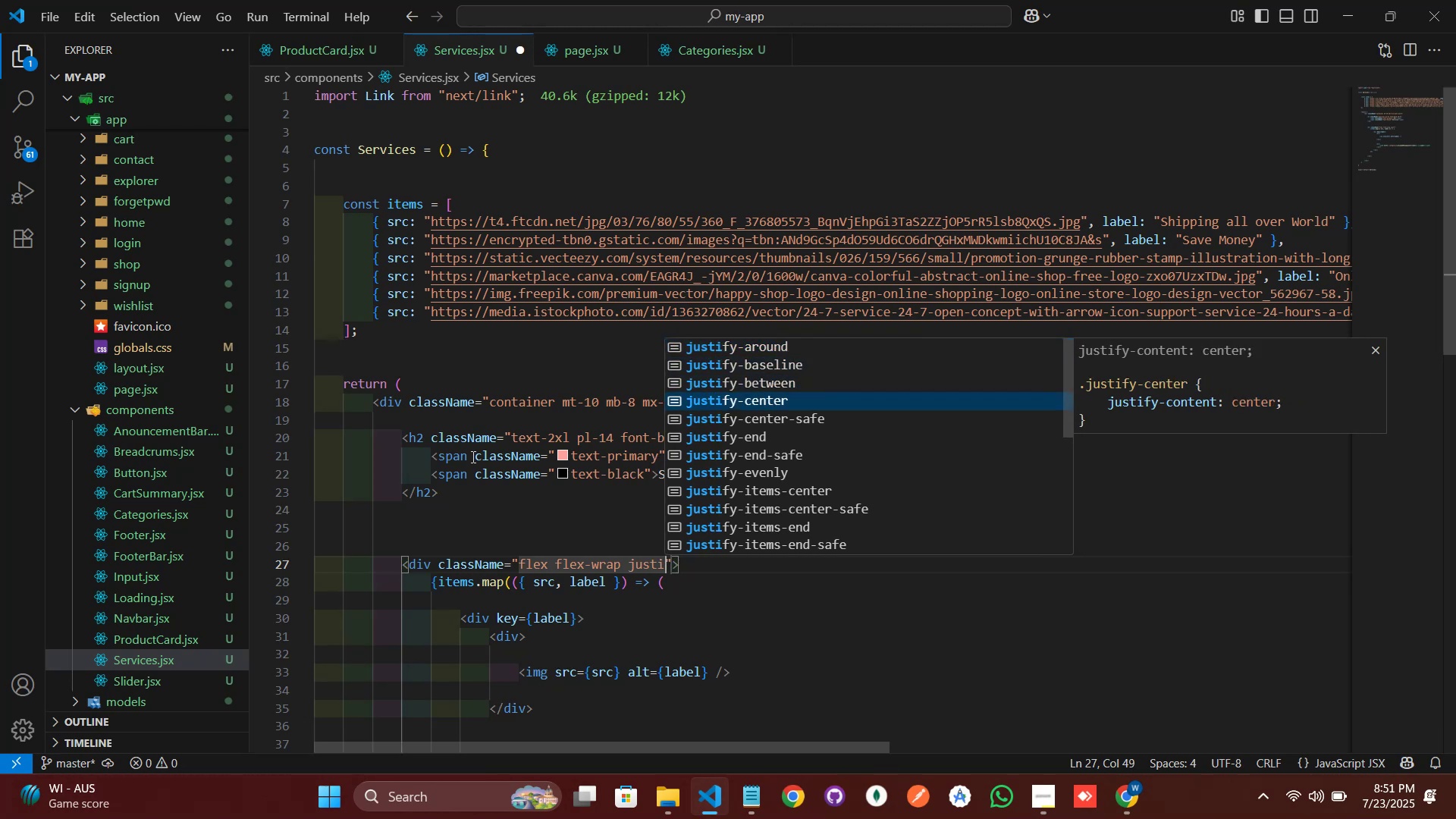 
key(Enter)
 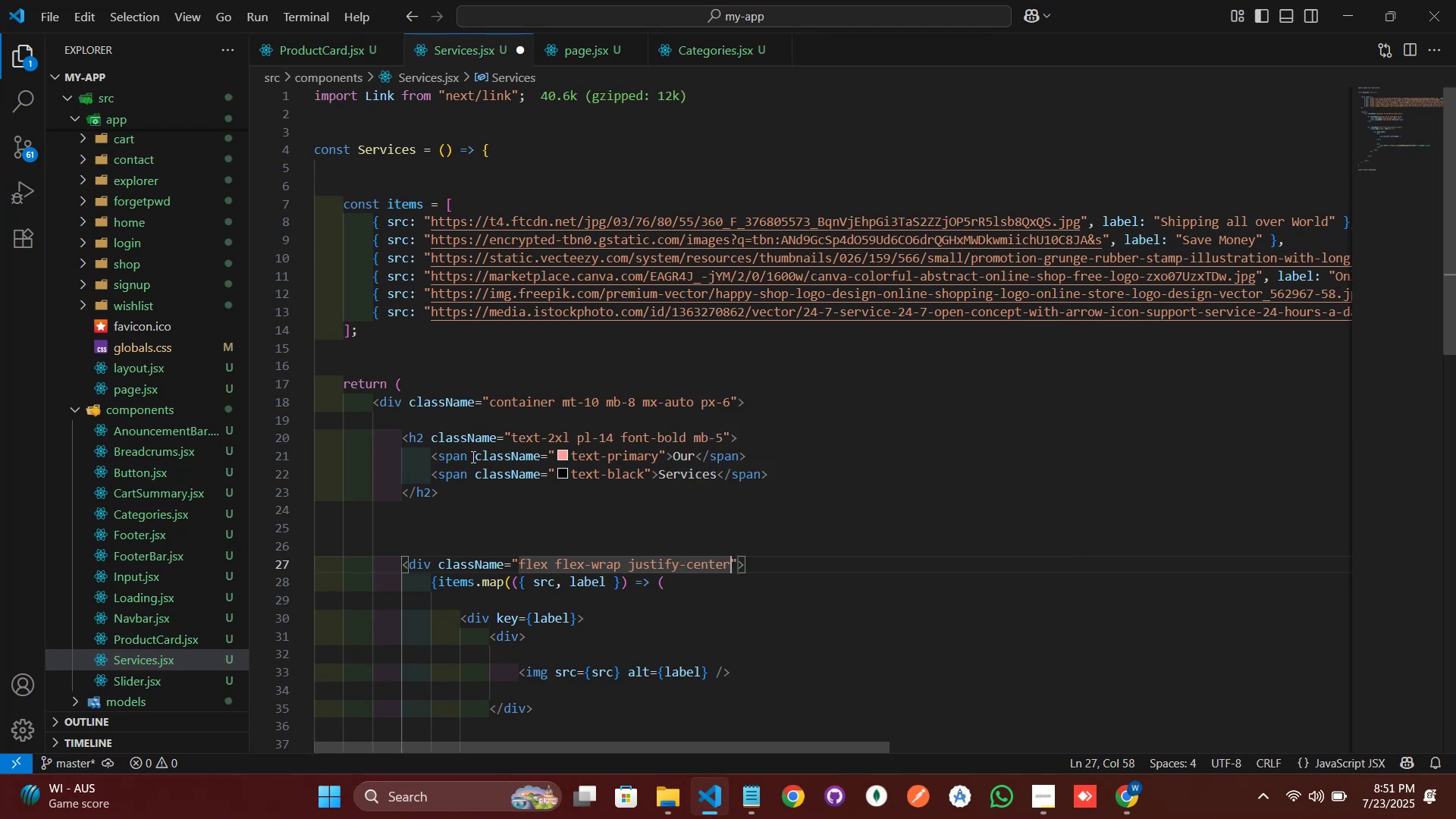 
key(Space)
 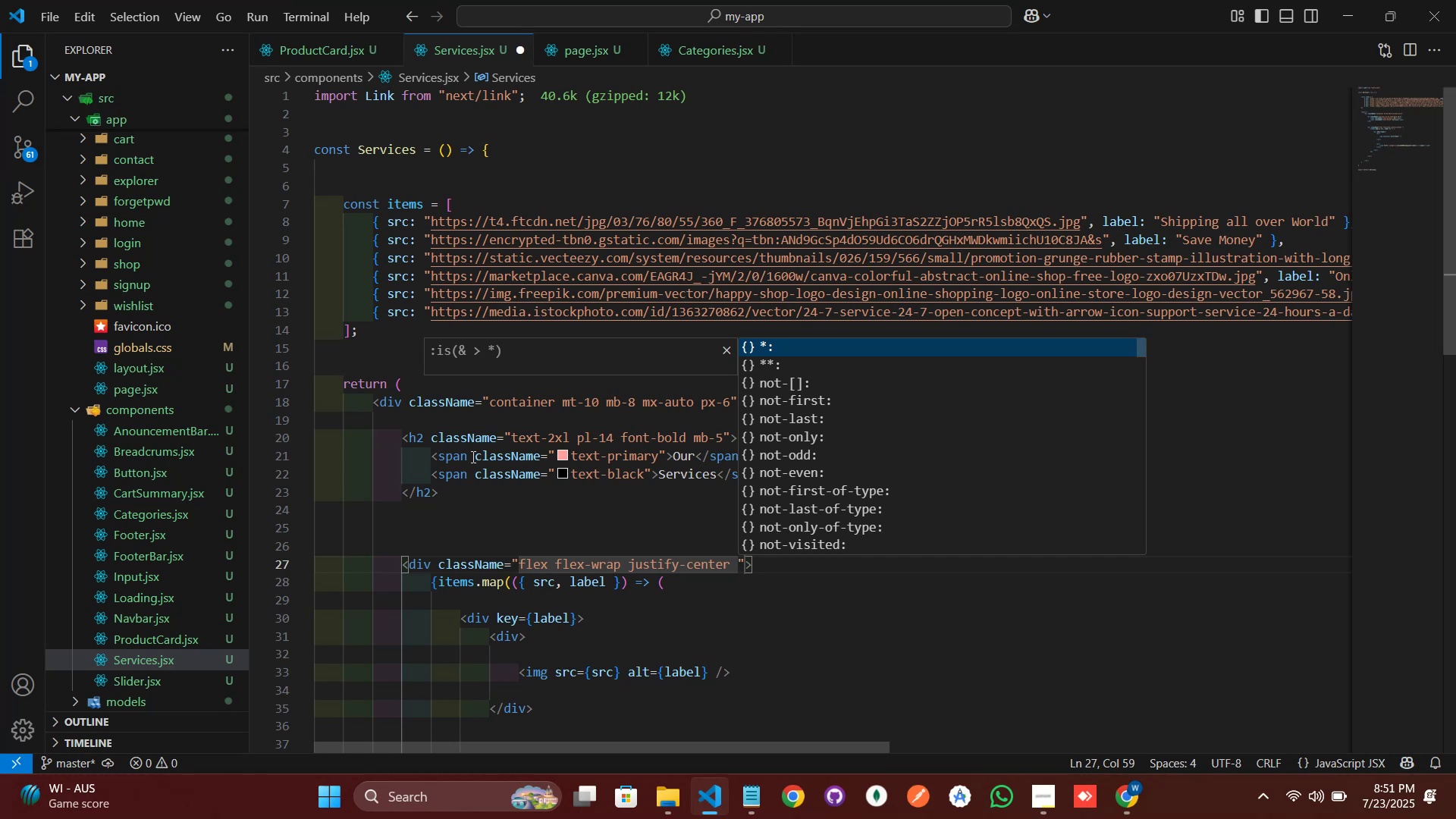 
type(gap-7)
 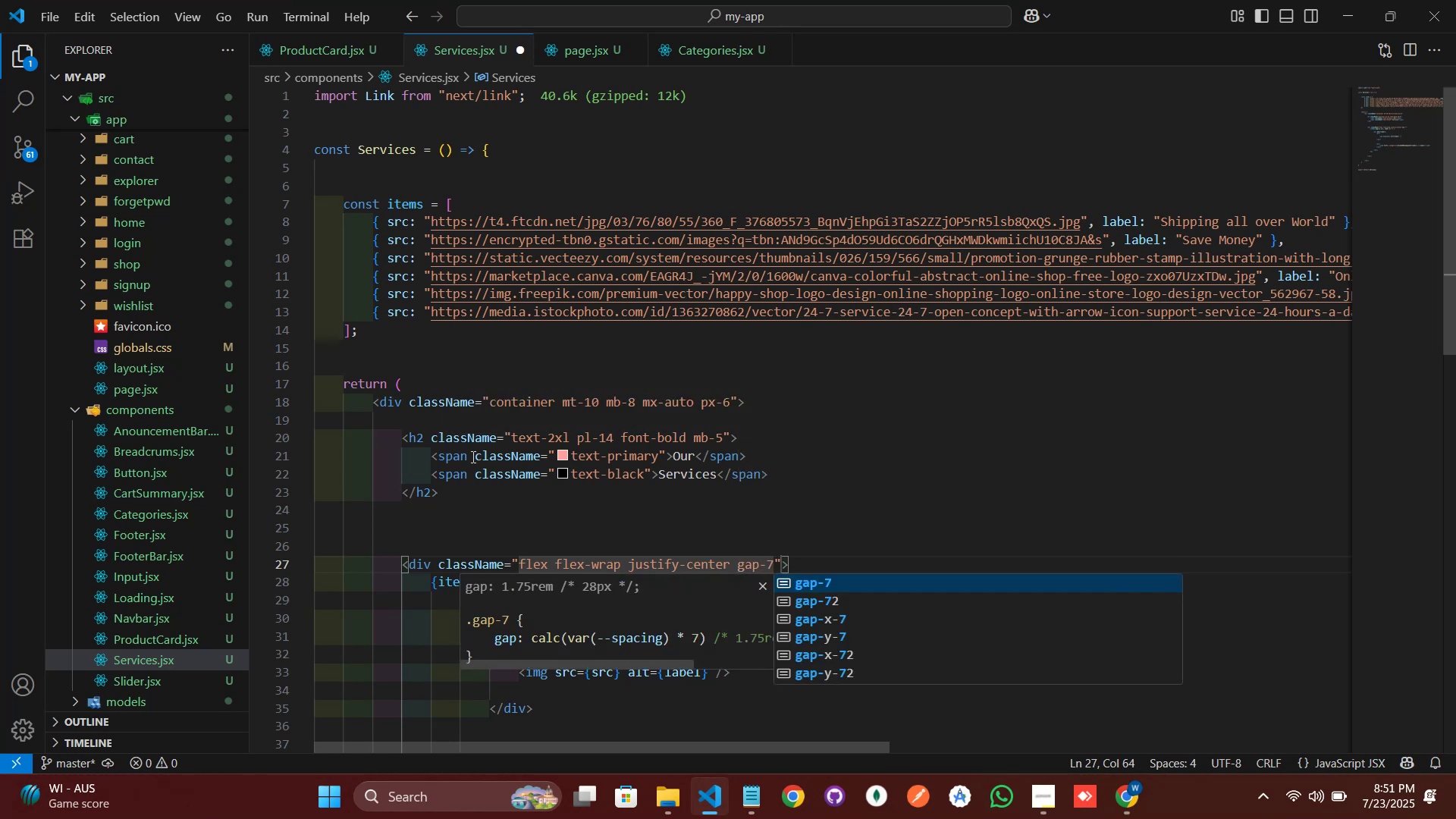 
key(ArrowLeft)
 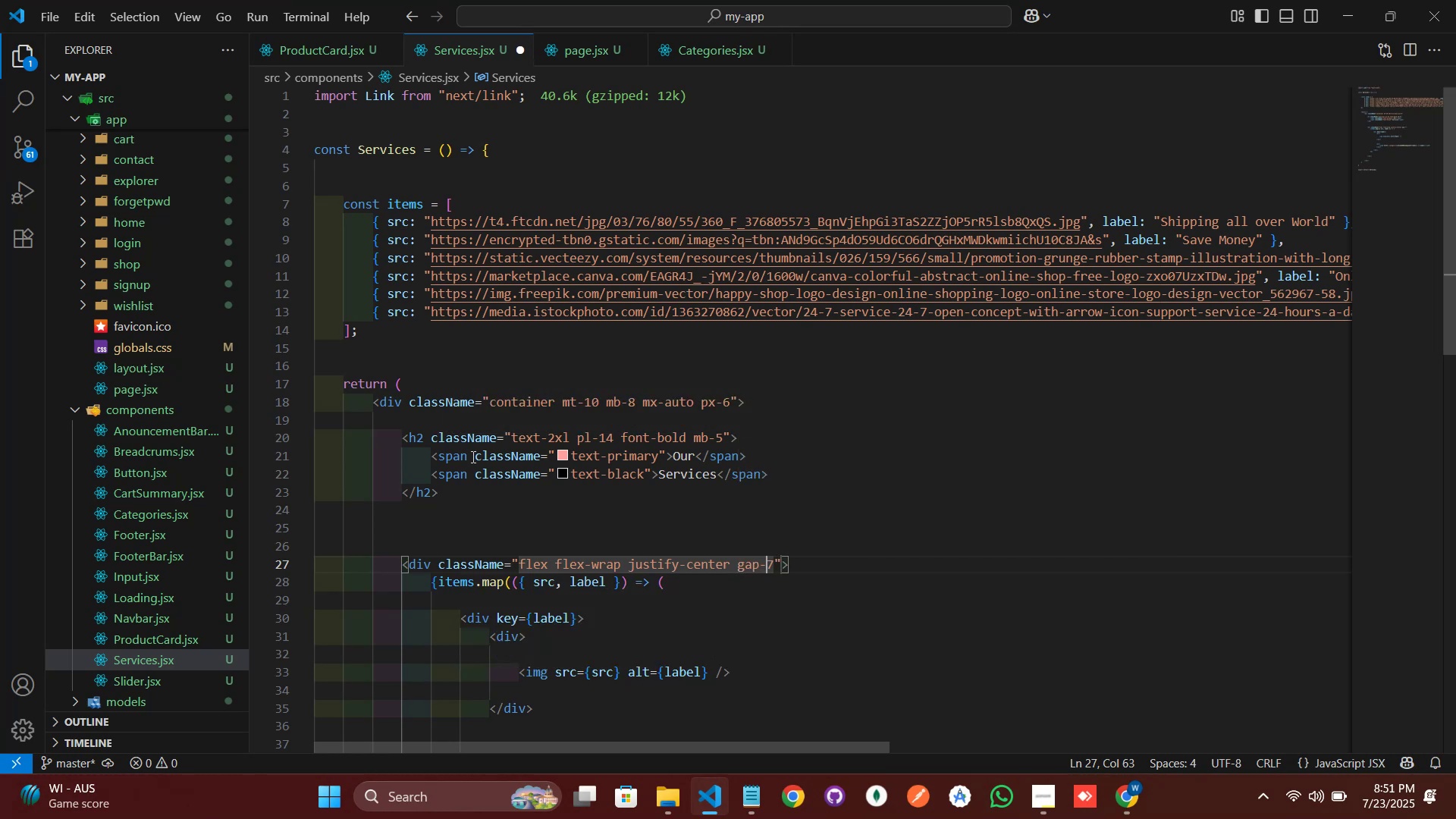 
key(ArrowLeft)
 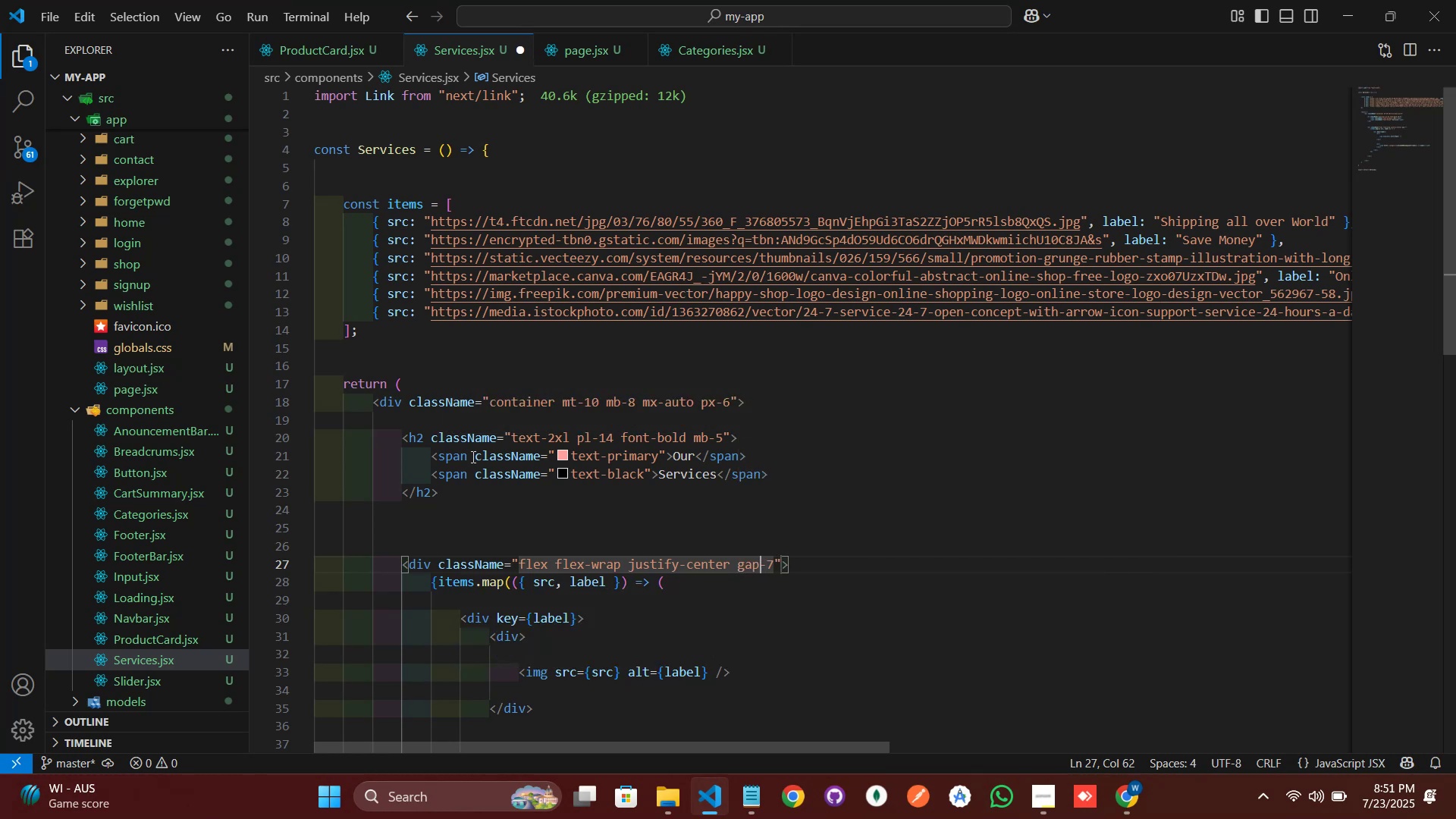 
key(ArrowLeft)
 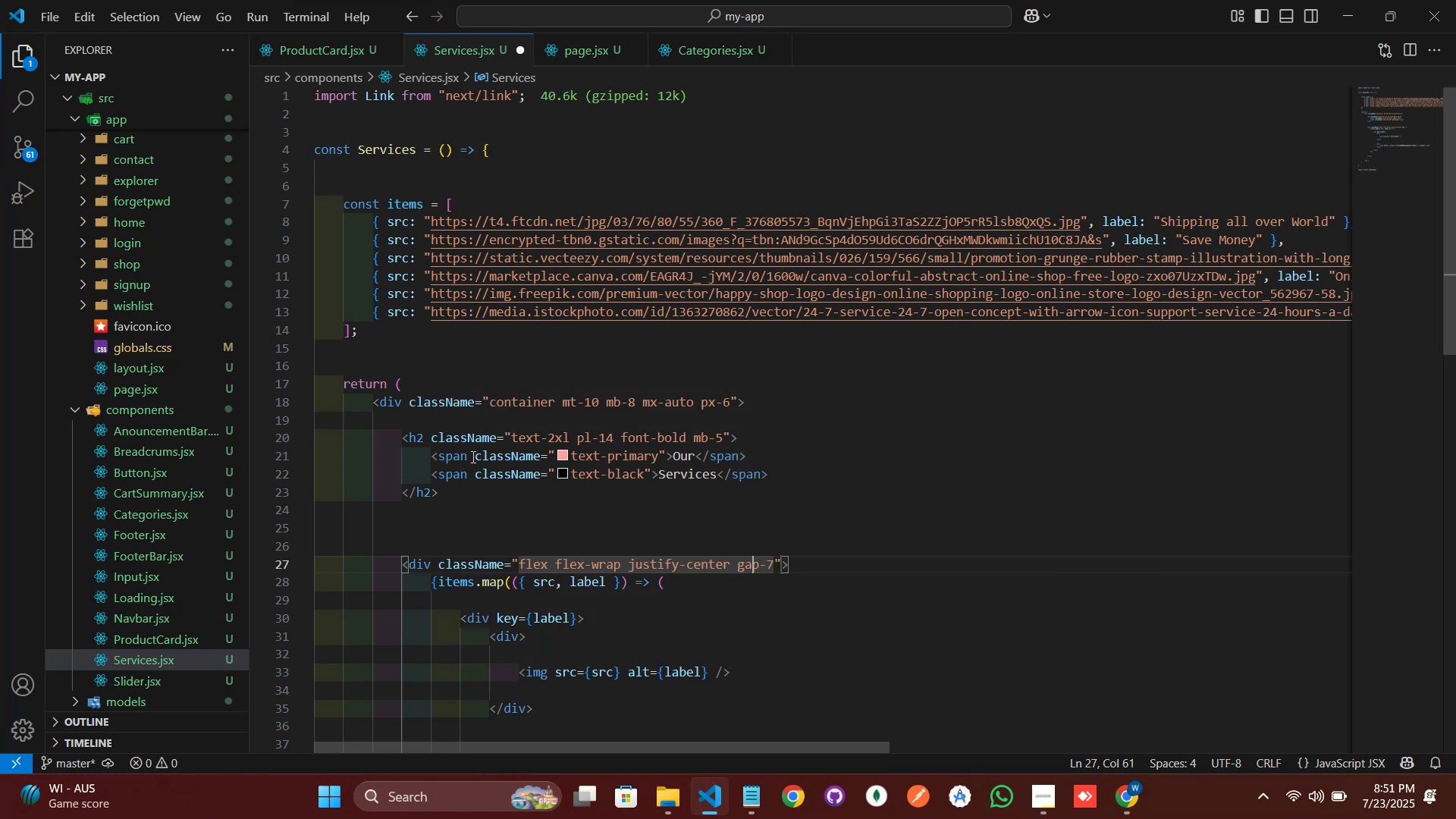 
key(ArrowLeft)
 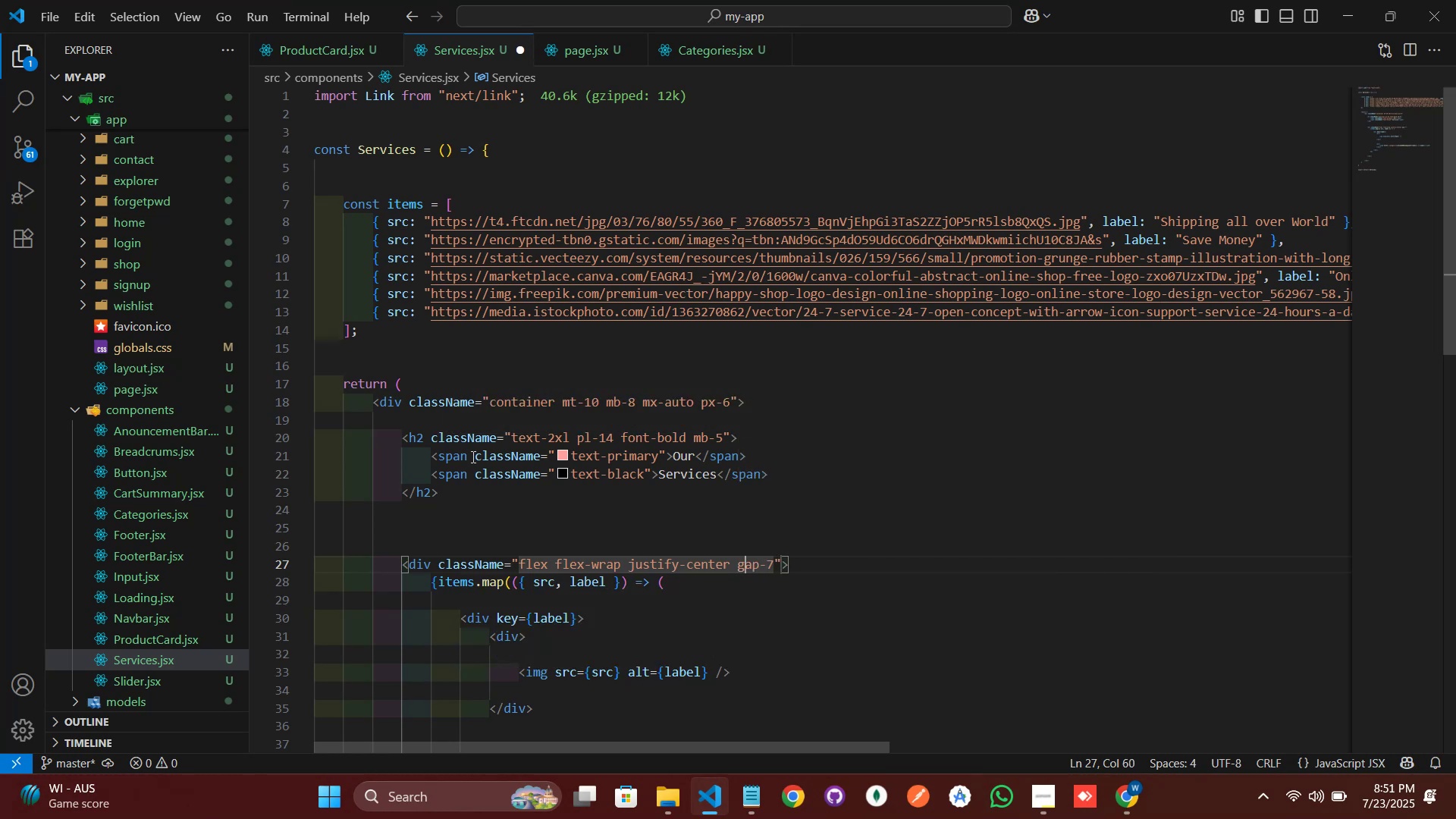 
key(ArrowLeft)
 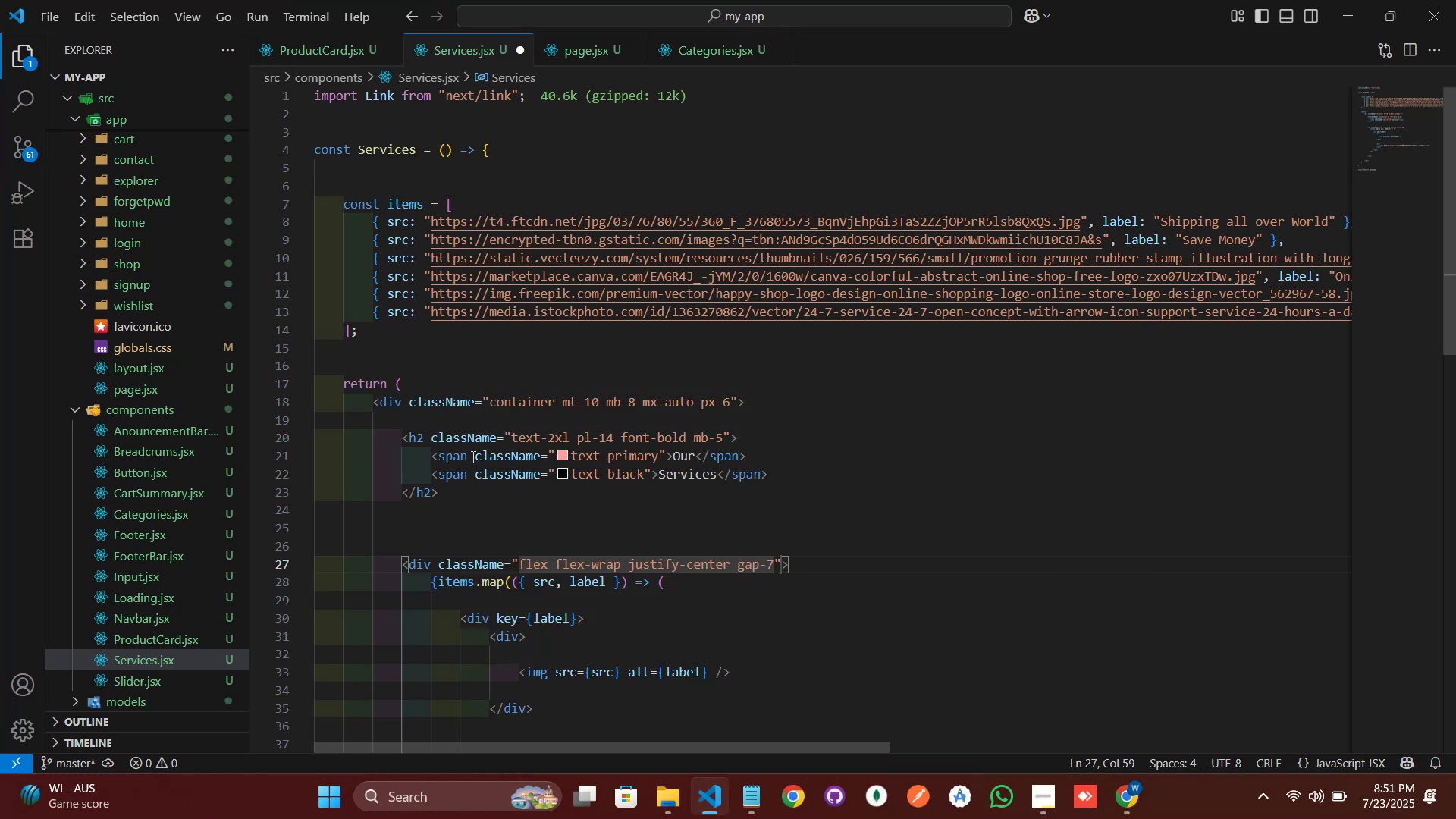 
key(ArrowDown)
 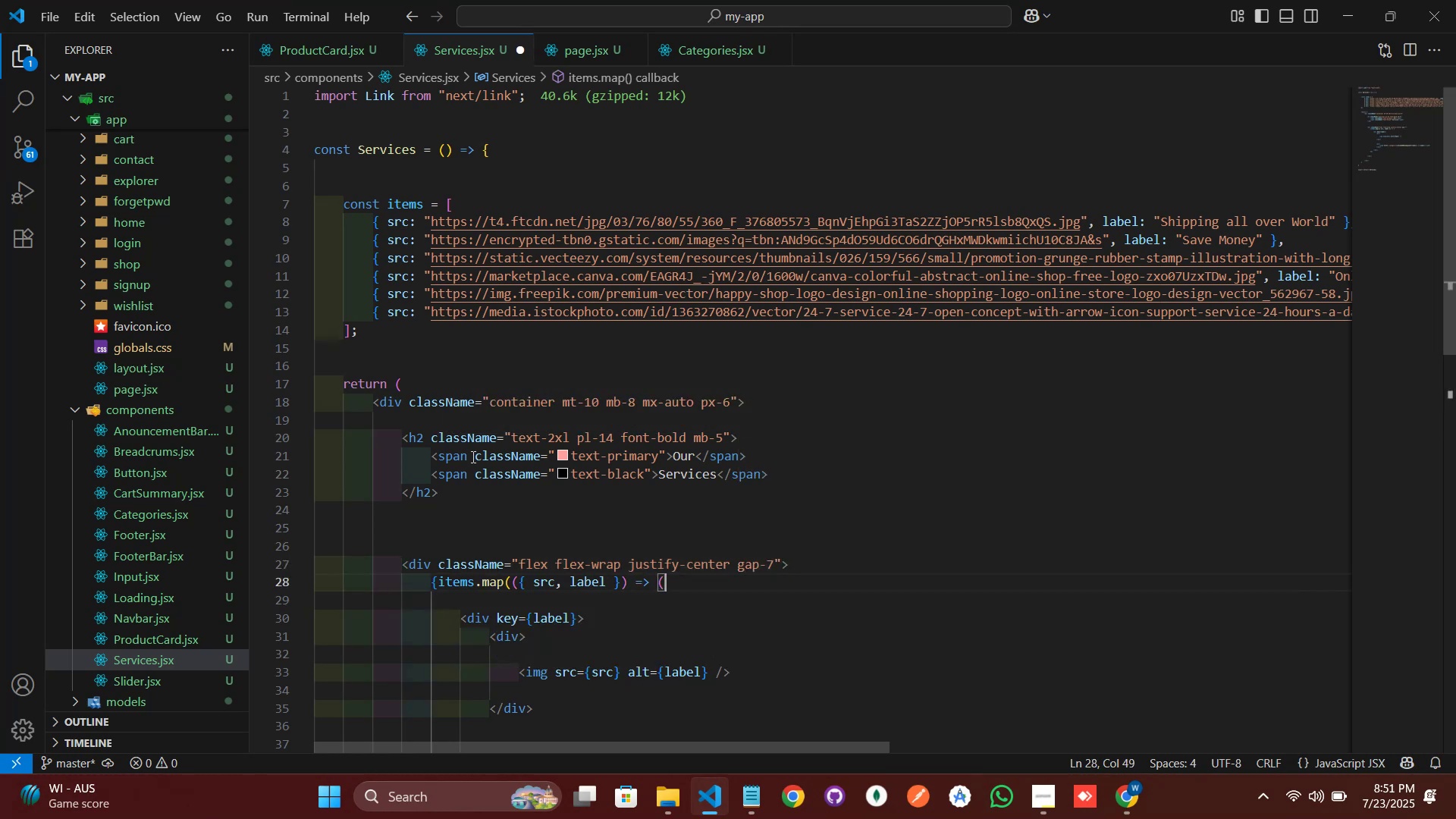 
key(ArrowDown)
 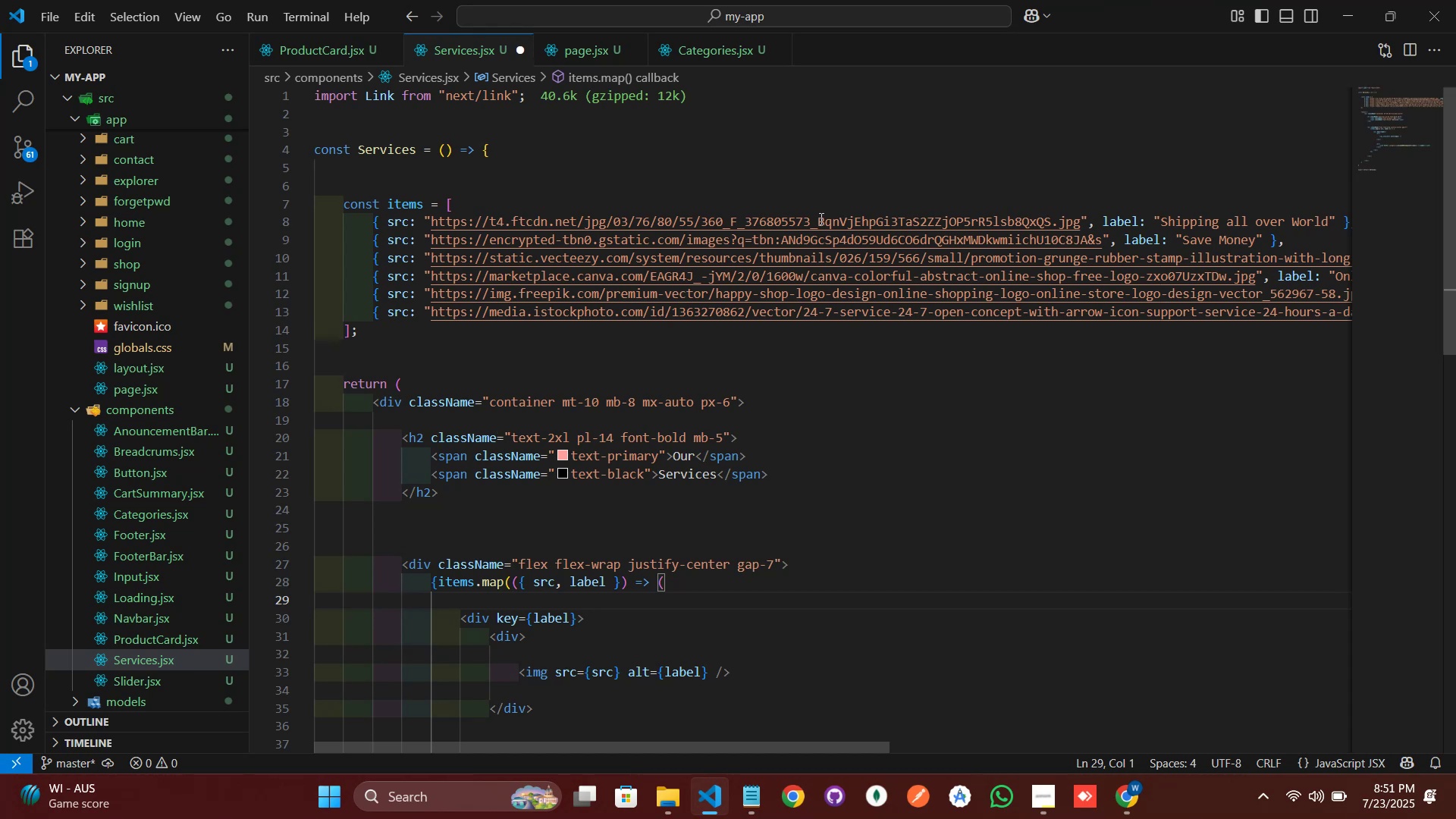 
scroll: coordinate [835, 464], scroll_direction: down, amount: 4.0
 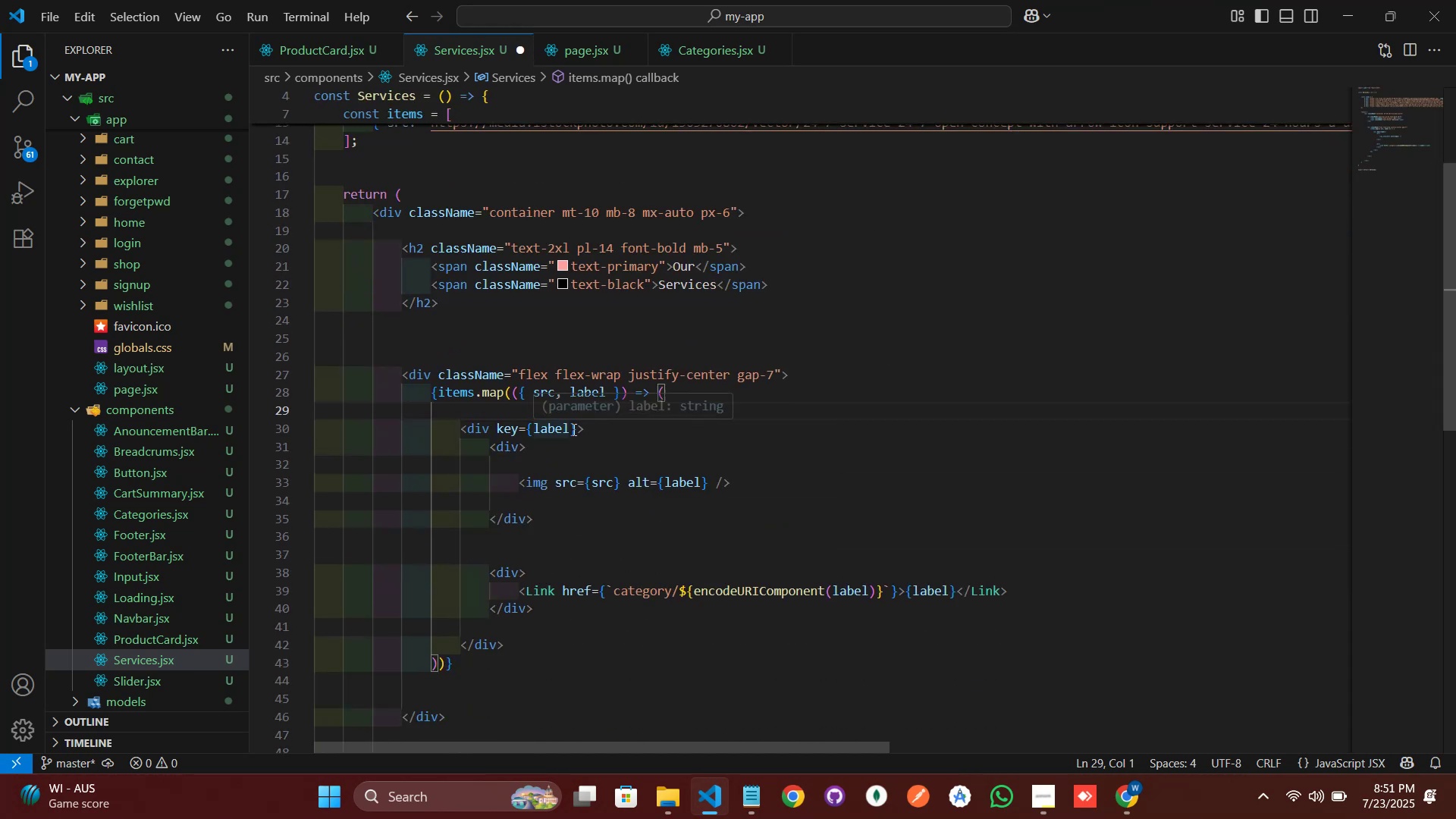 
left_click([574, 428])
 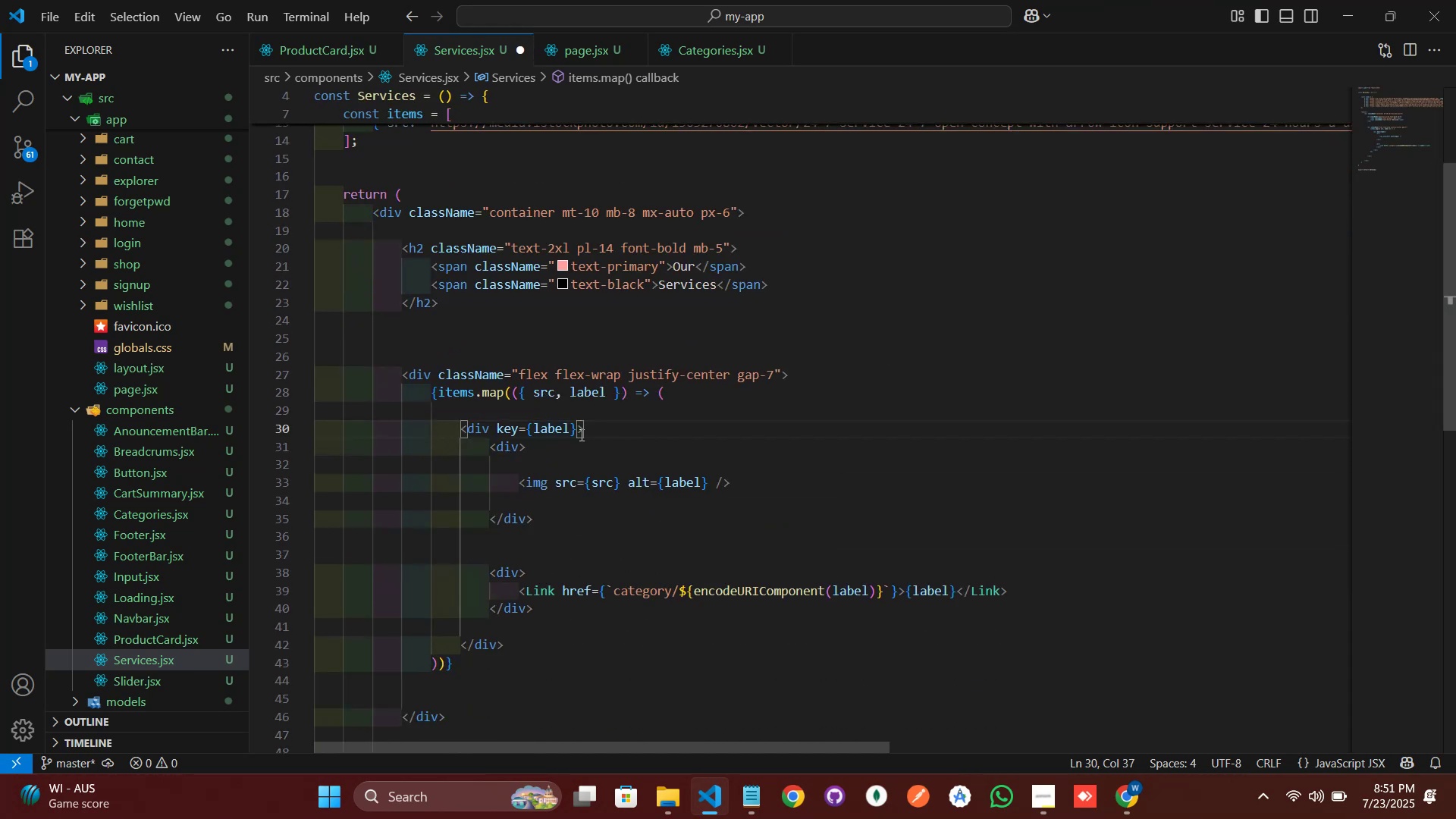 
type( cl)
 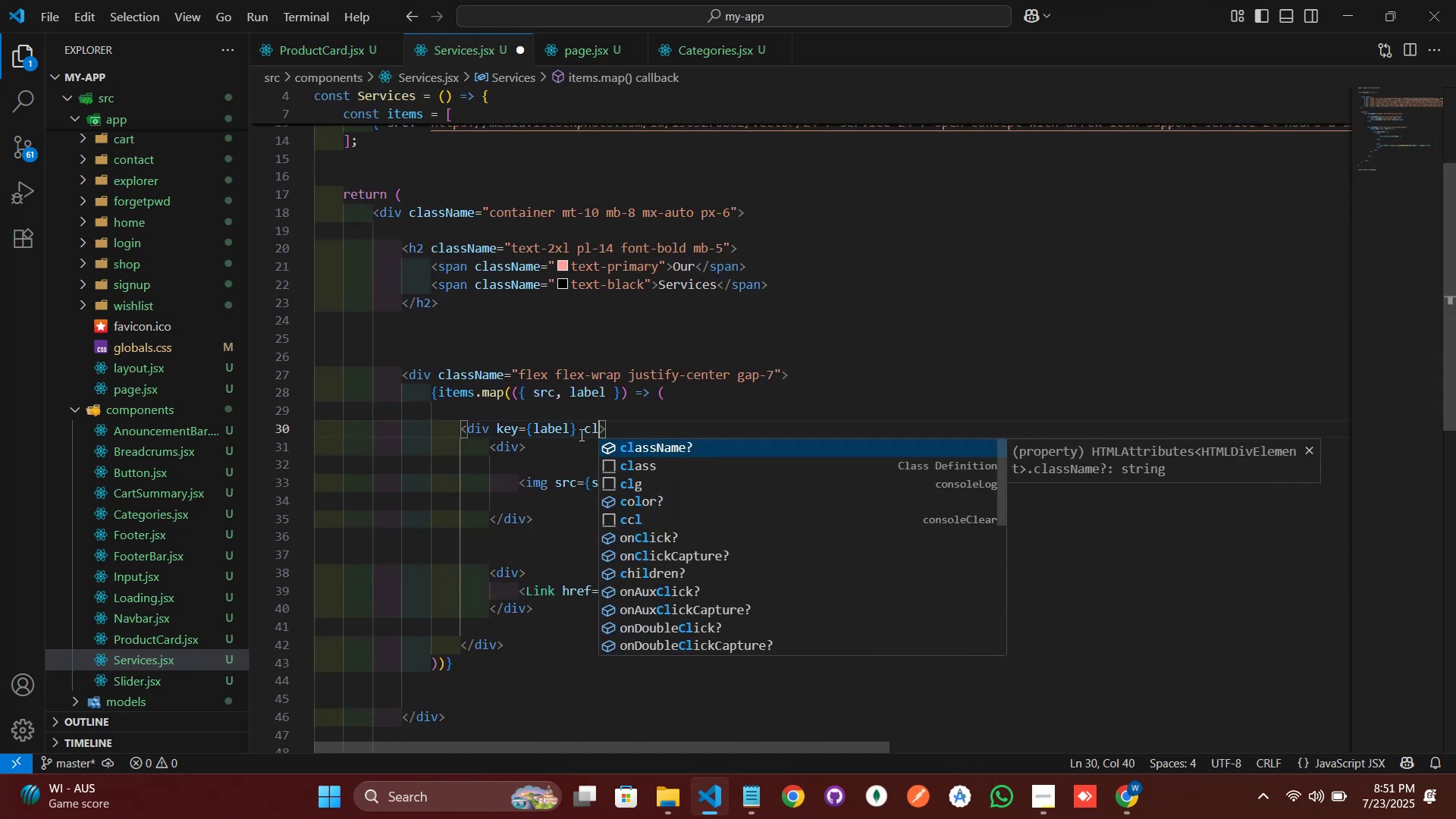 
key(Enter)
 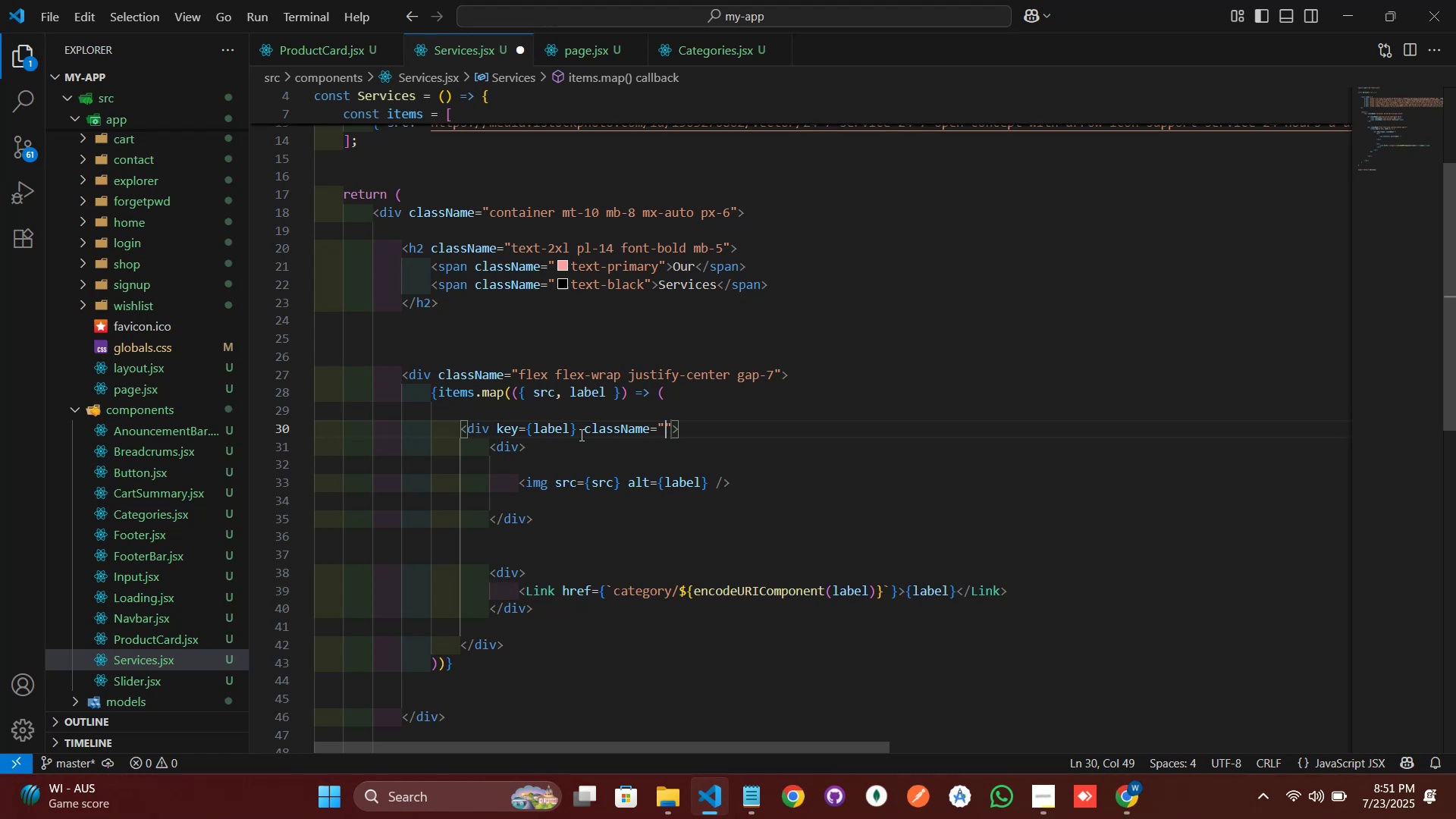 
wait(12.07)
 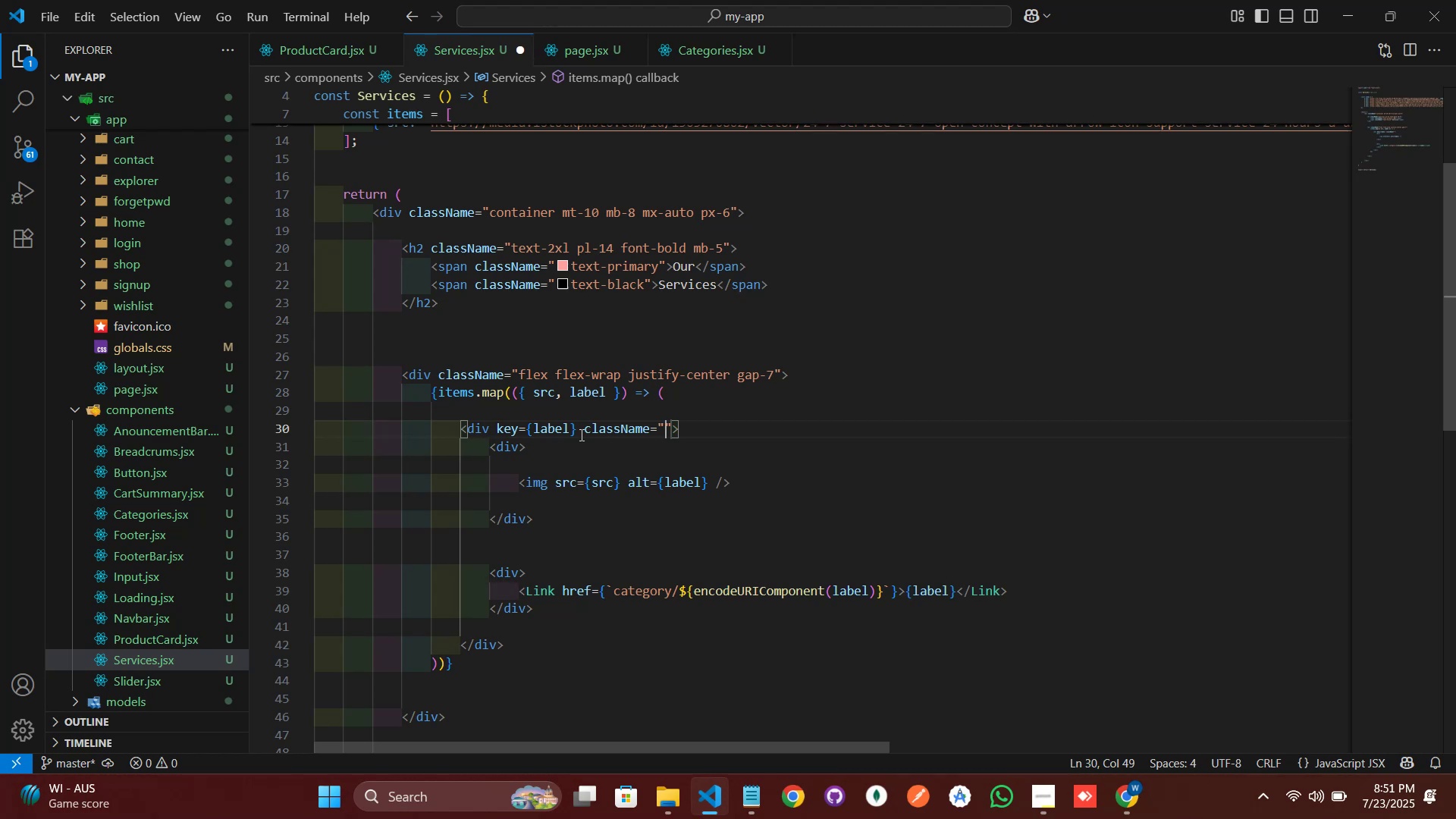 
type(vg)
key(Backspace)
key(Backspace)
type(bg-white rounded-lg border-ro)
key(Backspace)
key(Backspace)
type(primary/40 hover:-tra)
 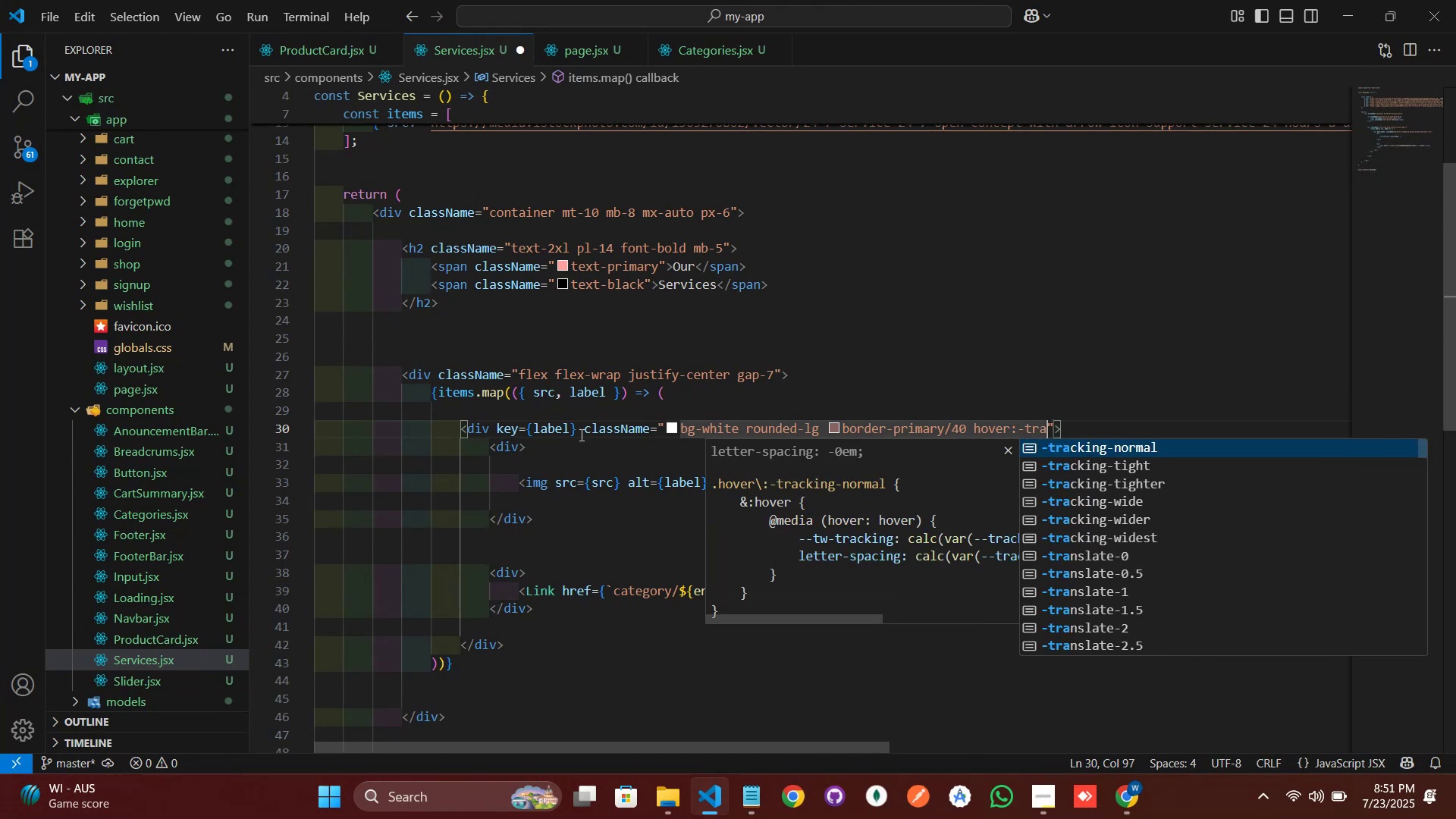 
key(ArrowDown)
 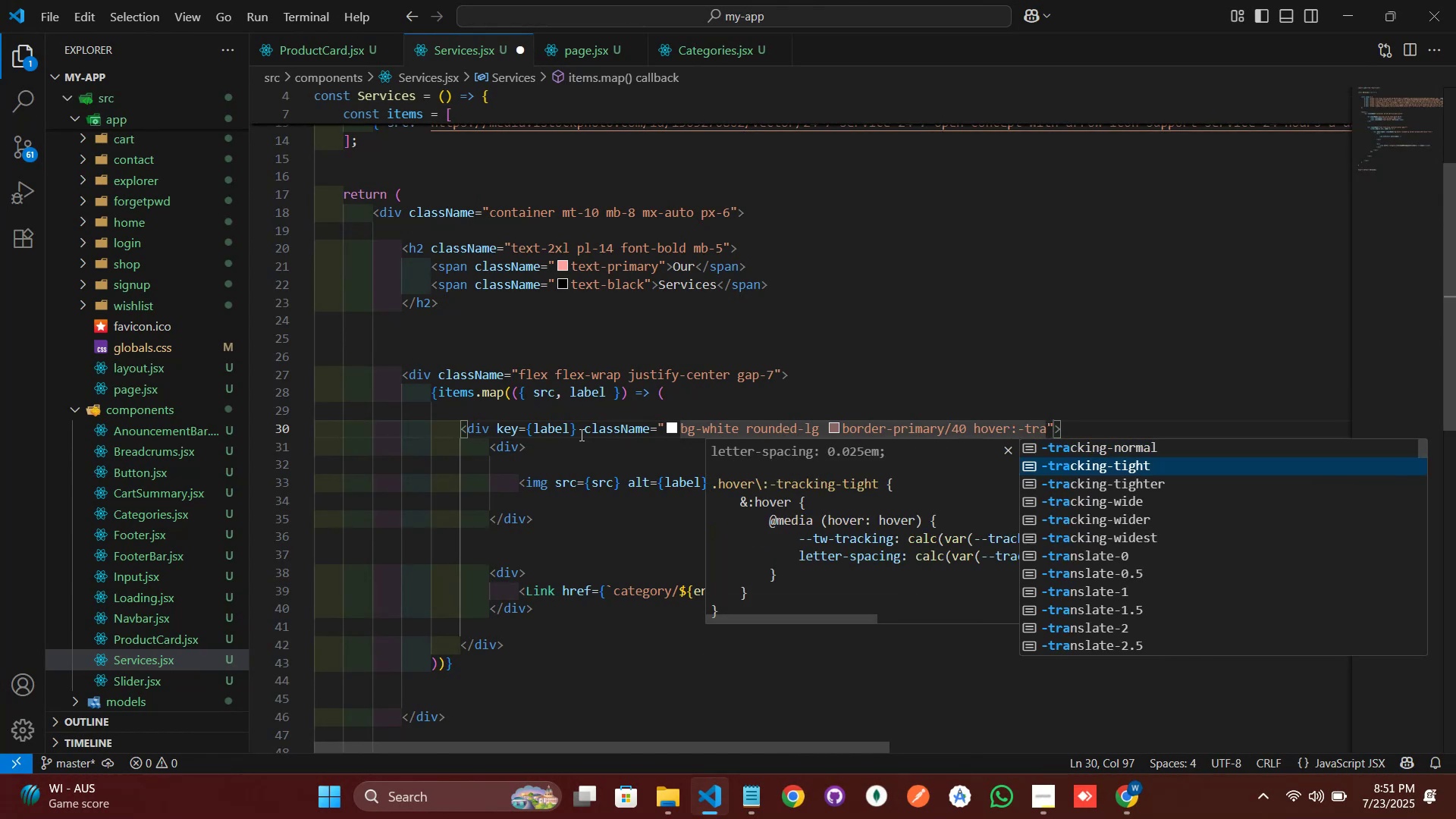 
key(ArrowDown)
 